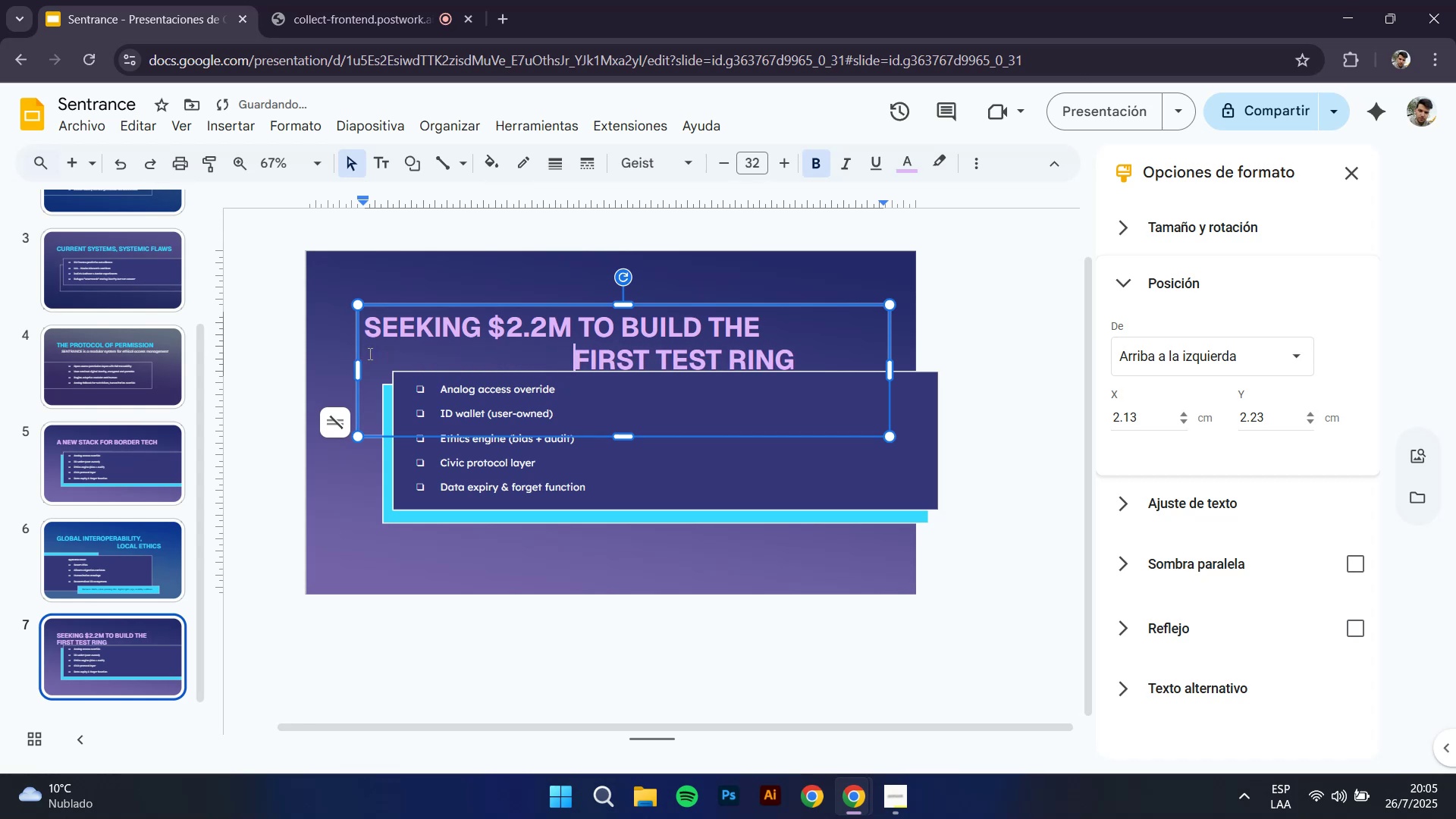 
key(Space)
 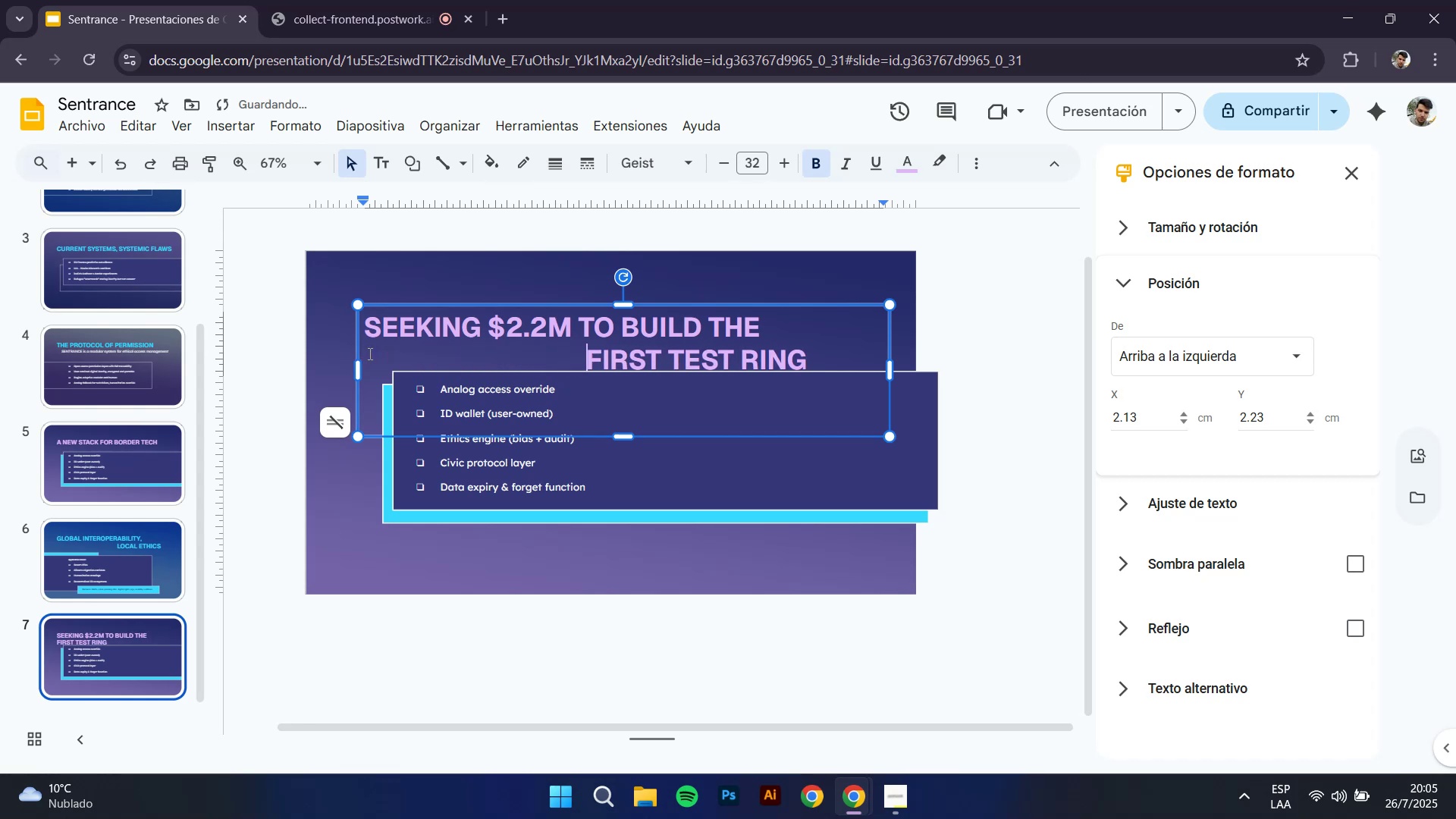 
key(Space)
 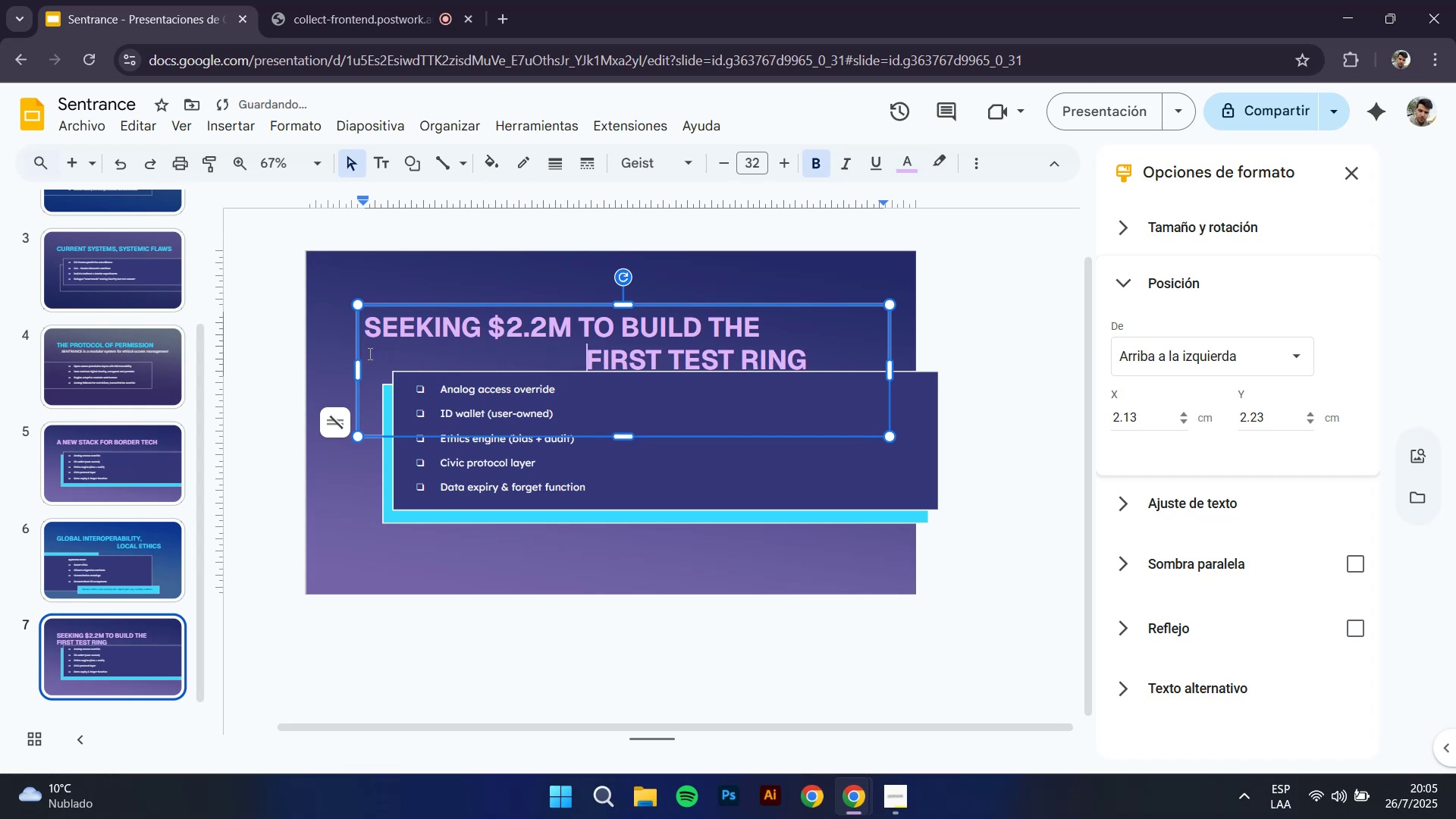 
key(Space)
 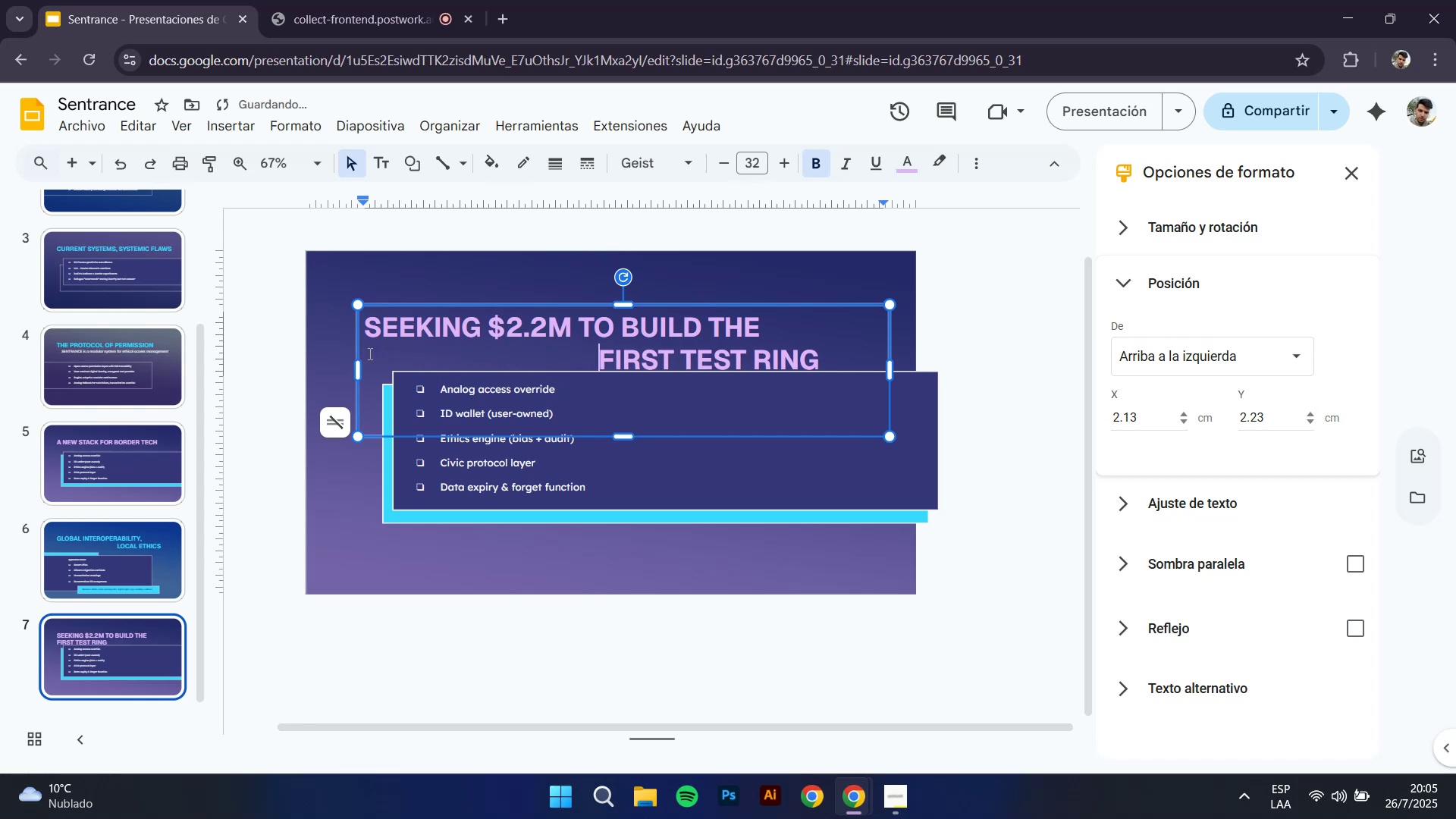 
key(Space)
 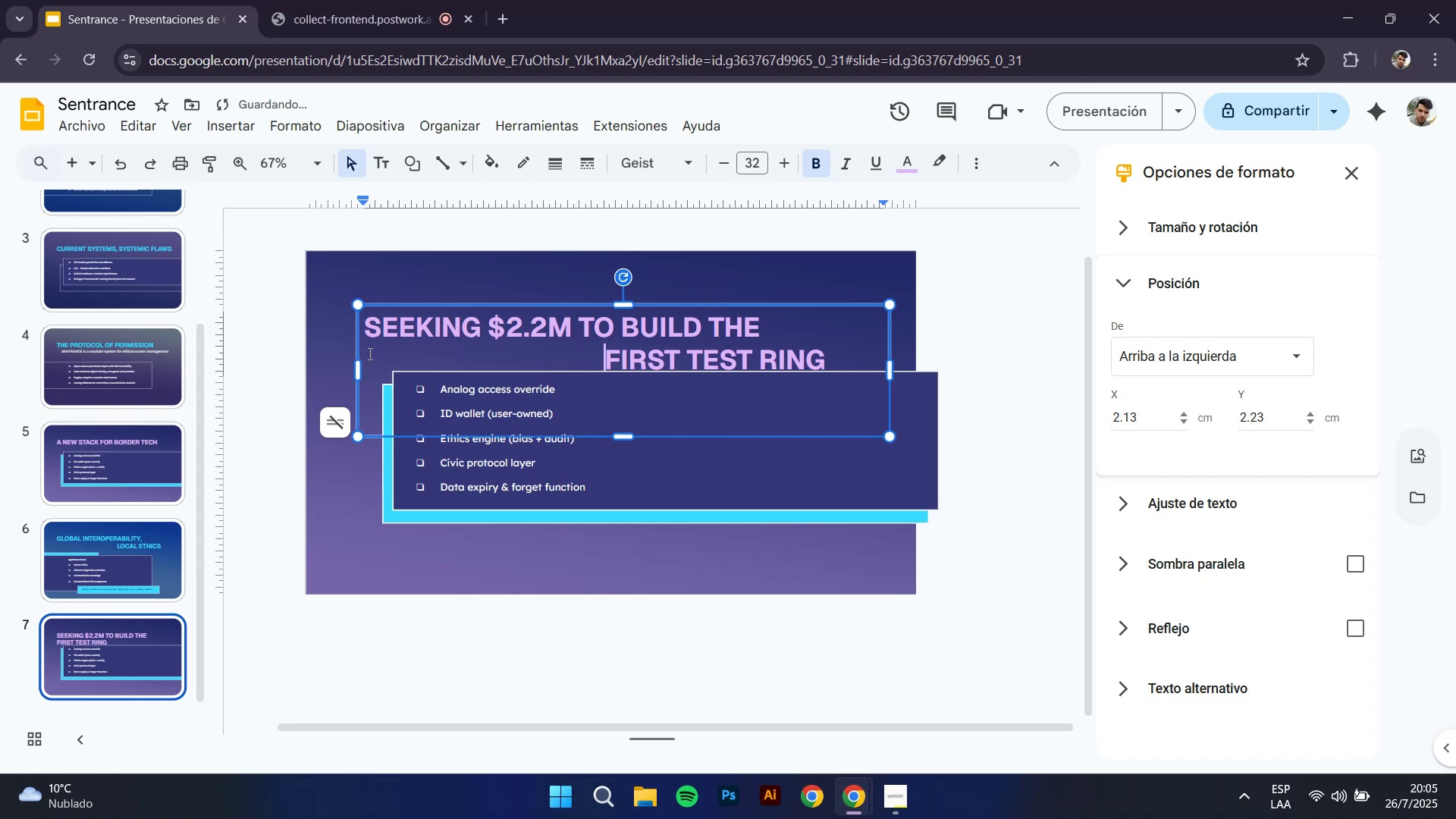 
key(Space)
 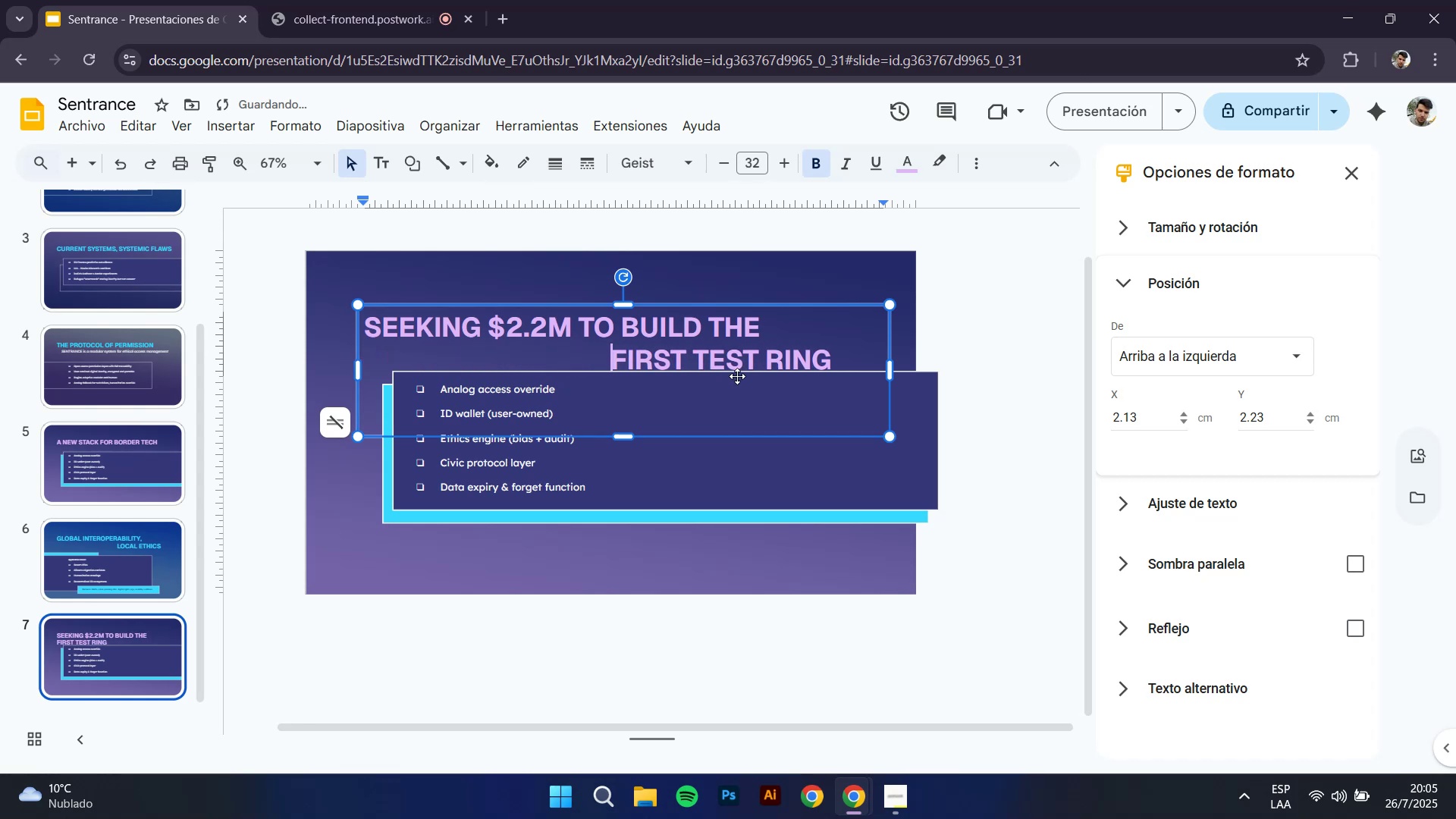 
left_click([995, 271])
 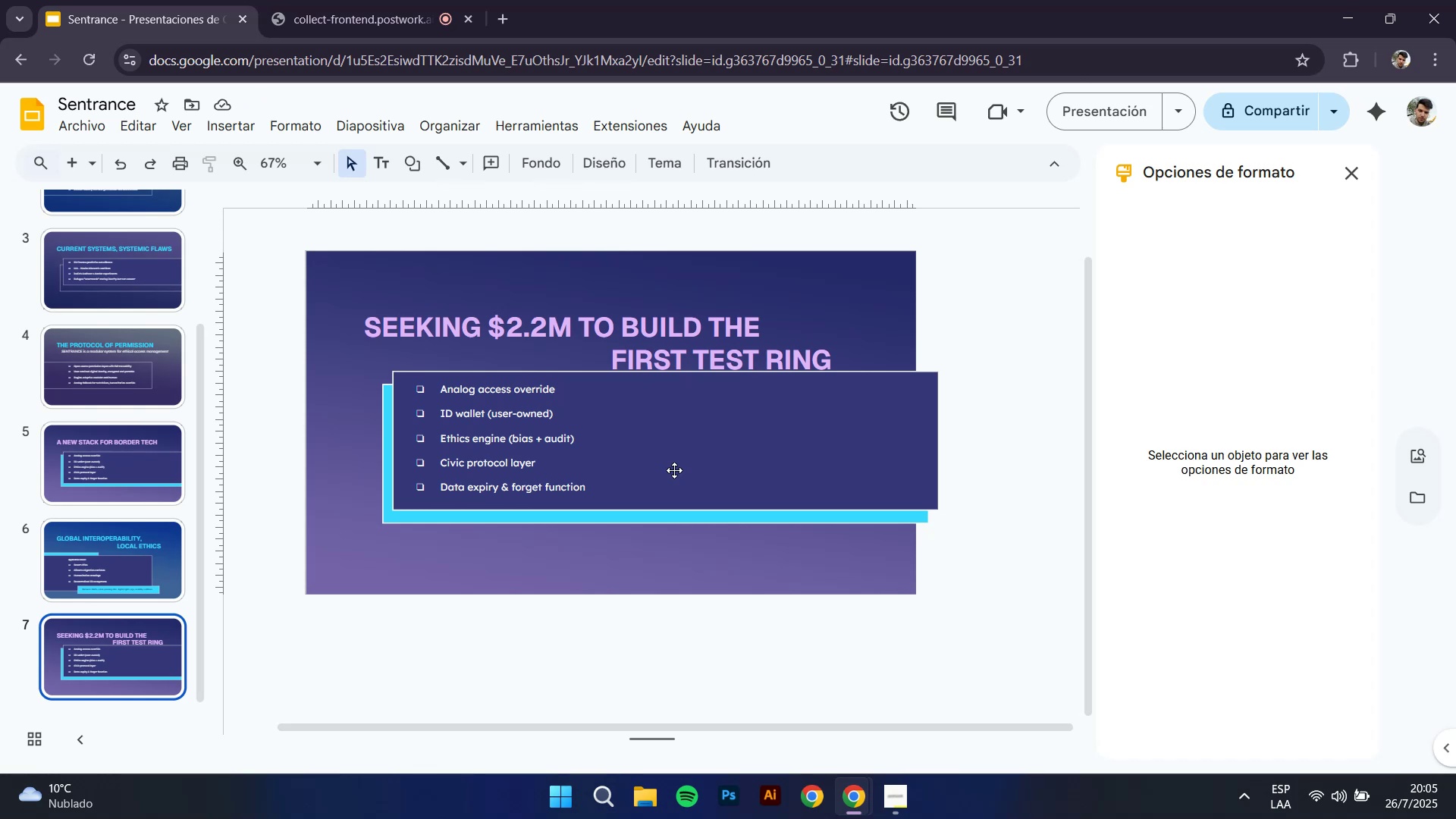 
wait(5.95)
 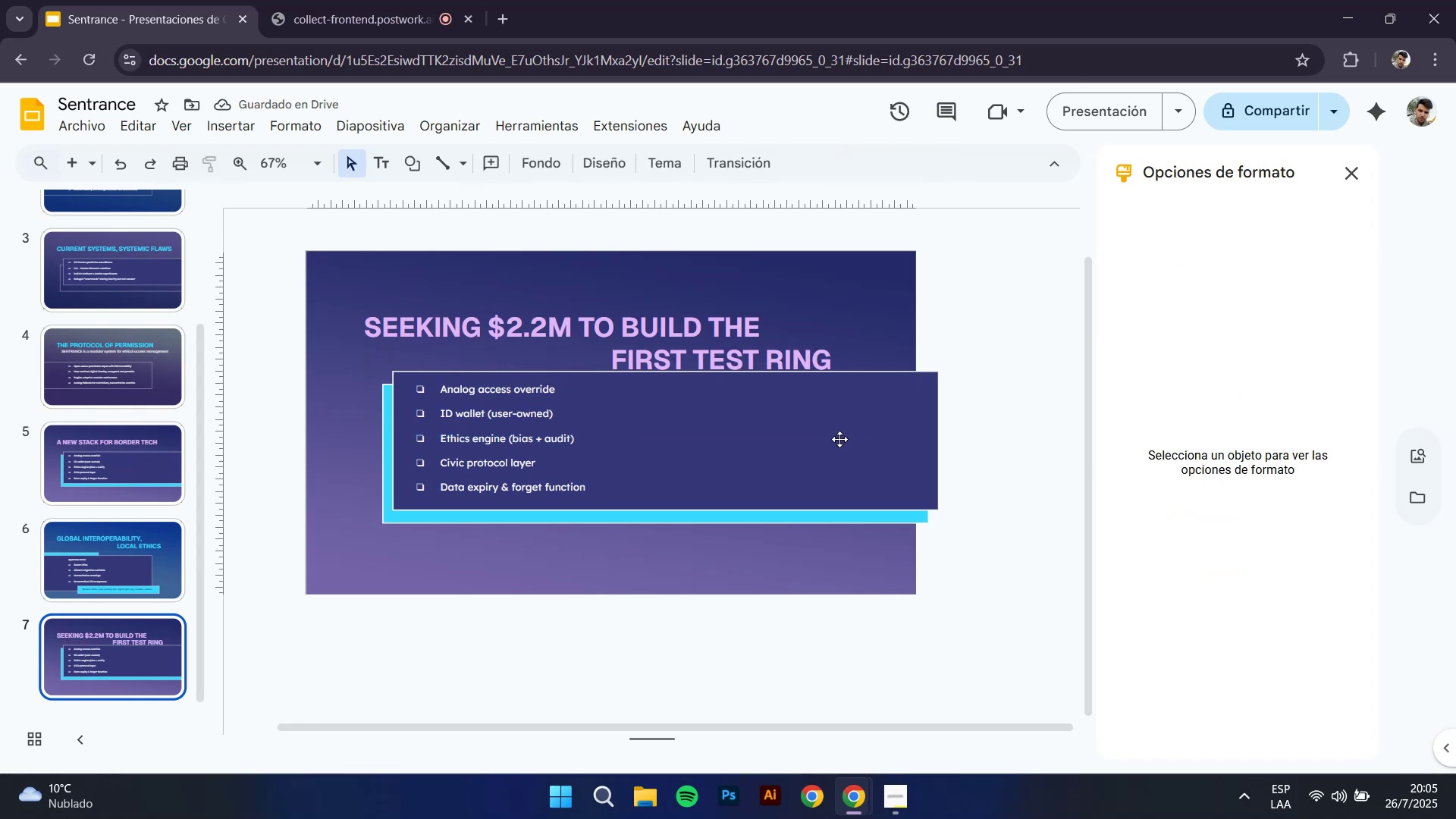 
left_click([732, 434])
 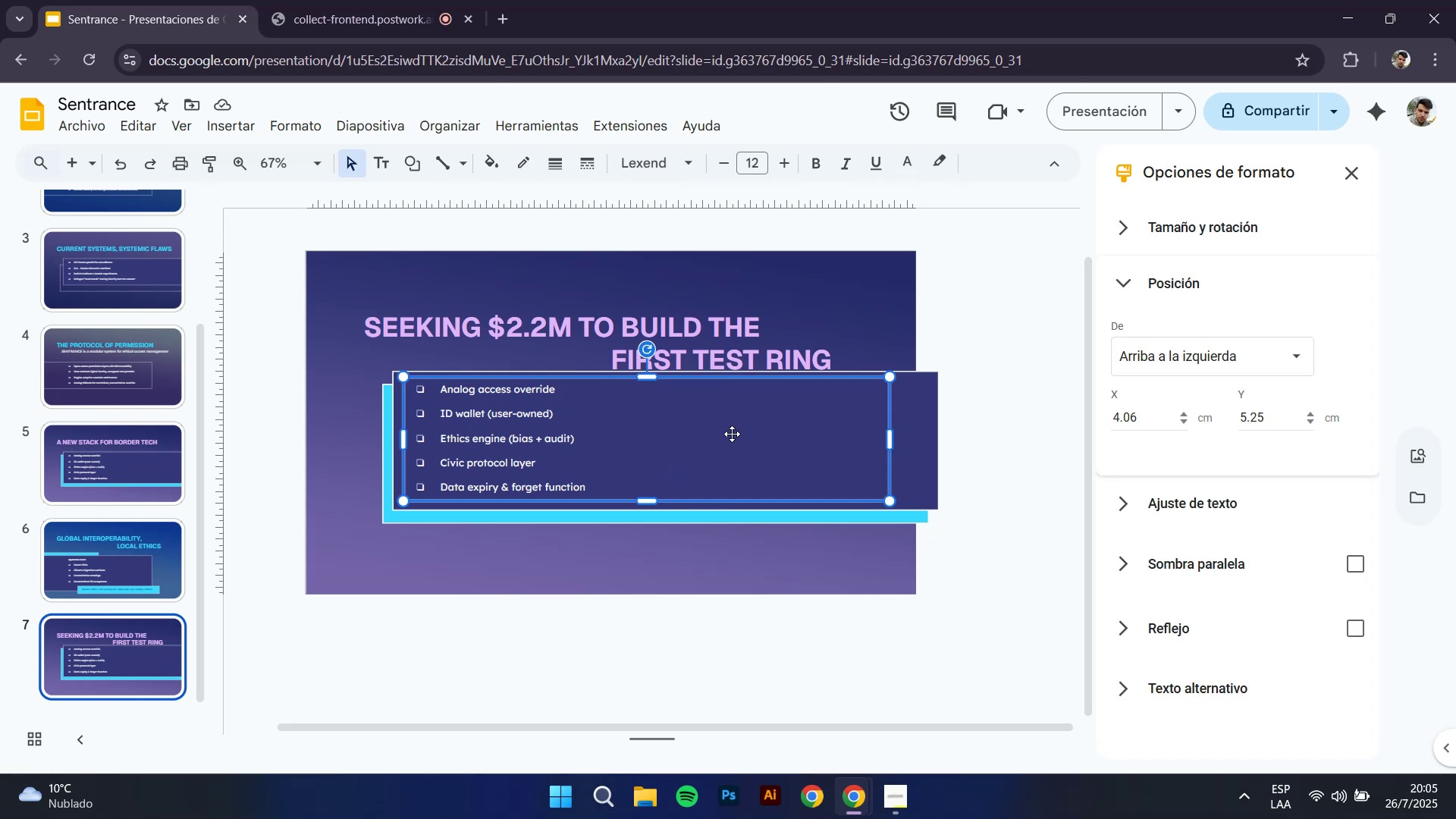 
hold_key(key=ShiftLeft, duration=0.67)
 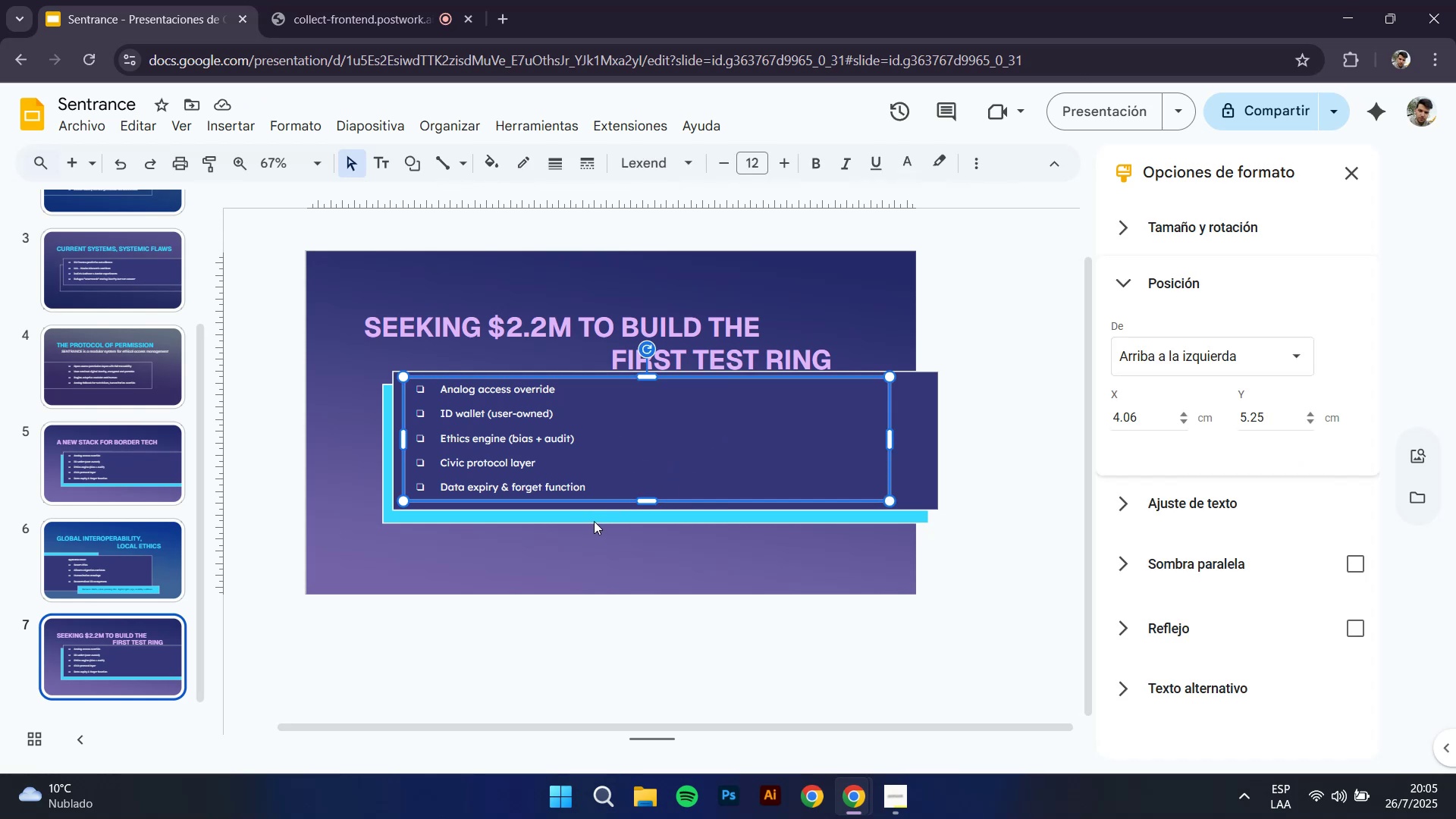 
hold_key(key=ShiftLeft, duration=1.53)
left_click([912, 453])
 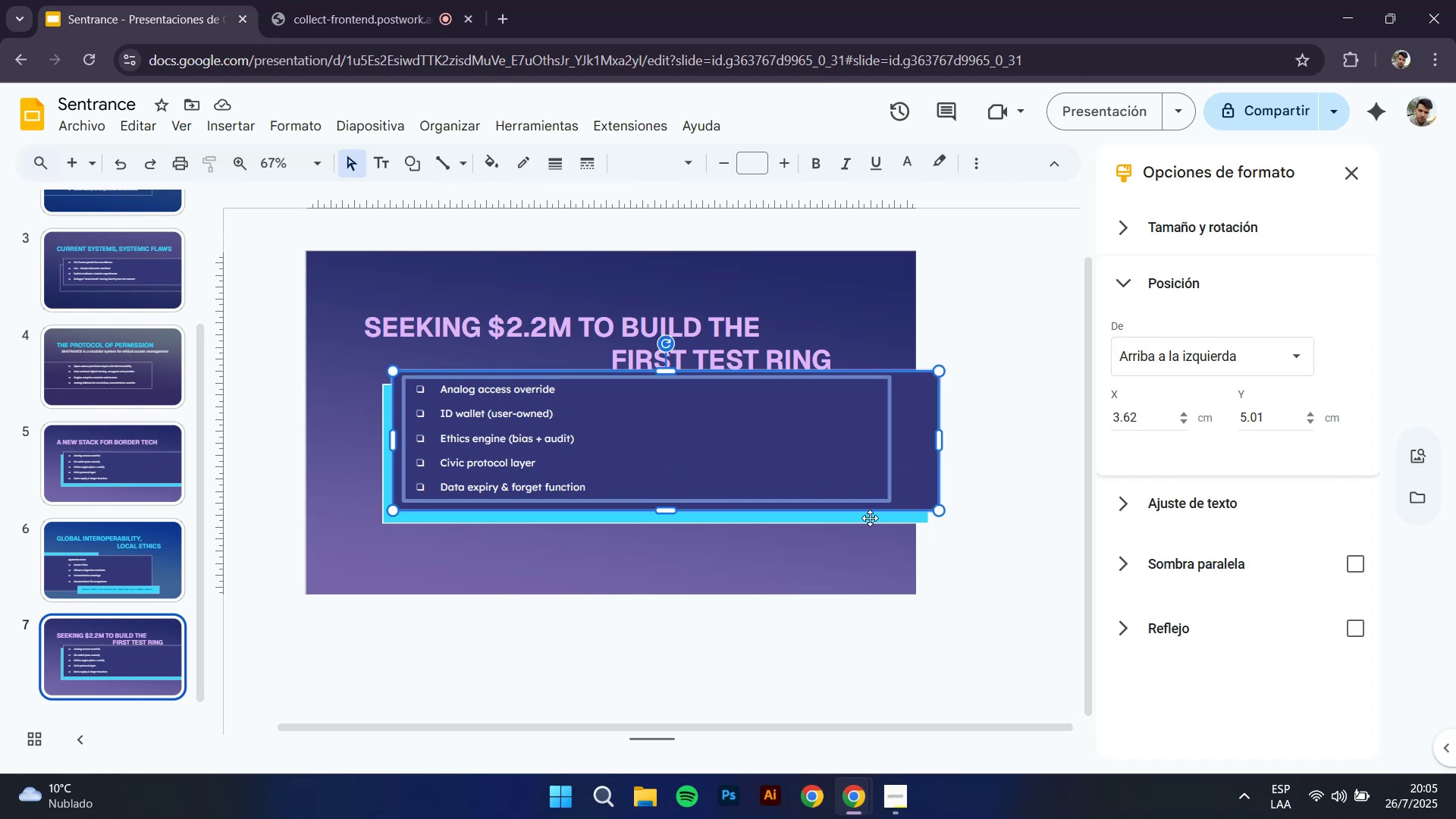 
left_click([868, 519])
 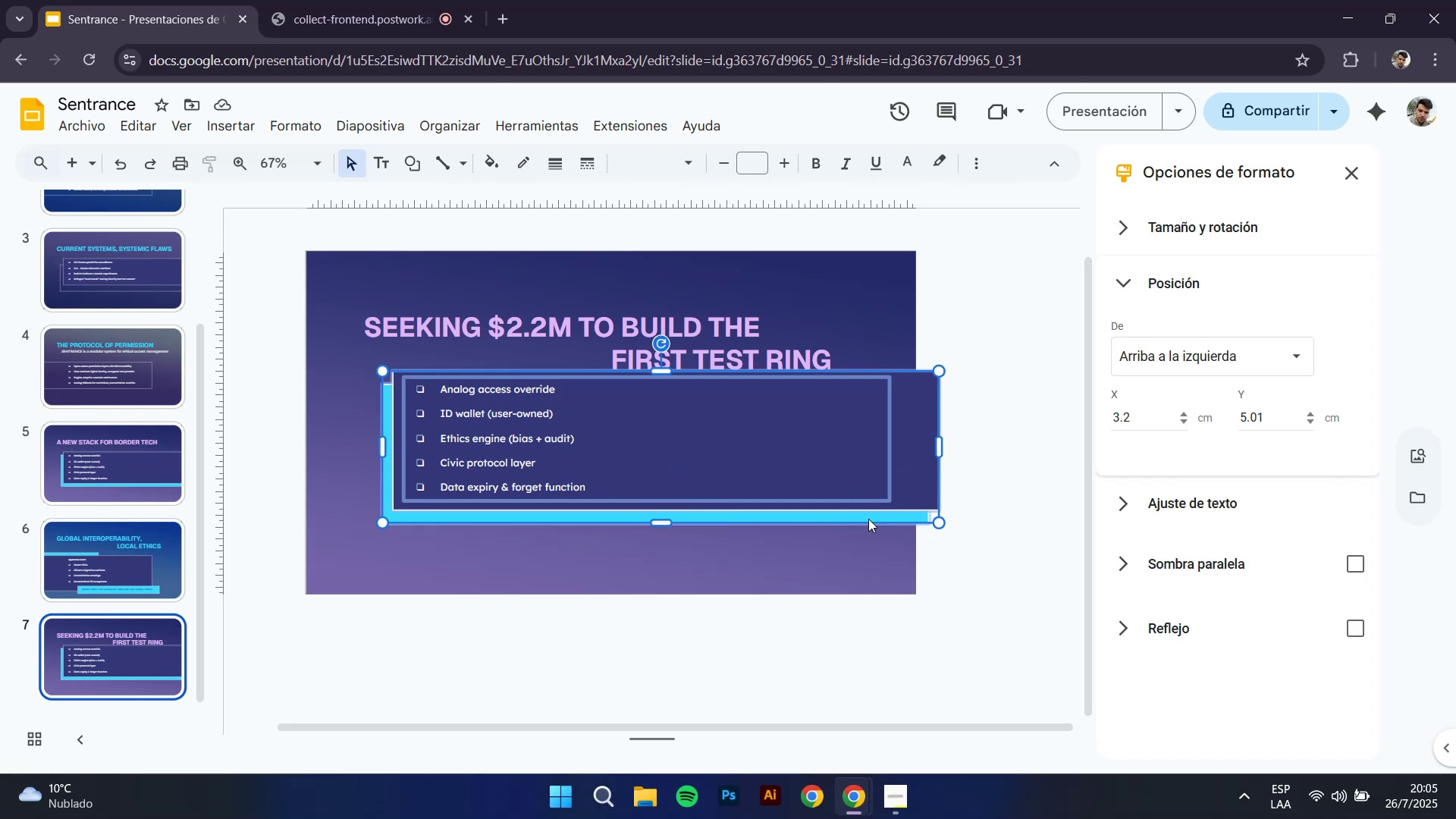 
key(Shift+ShiftLeft)
 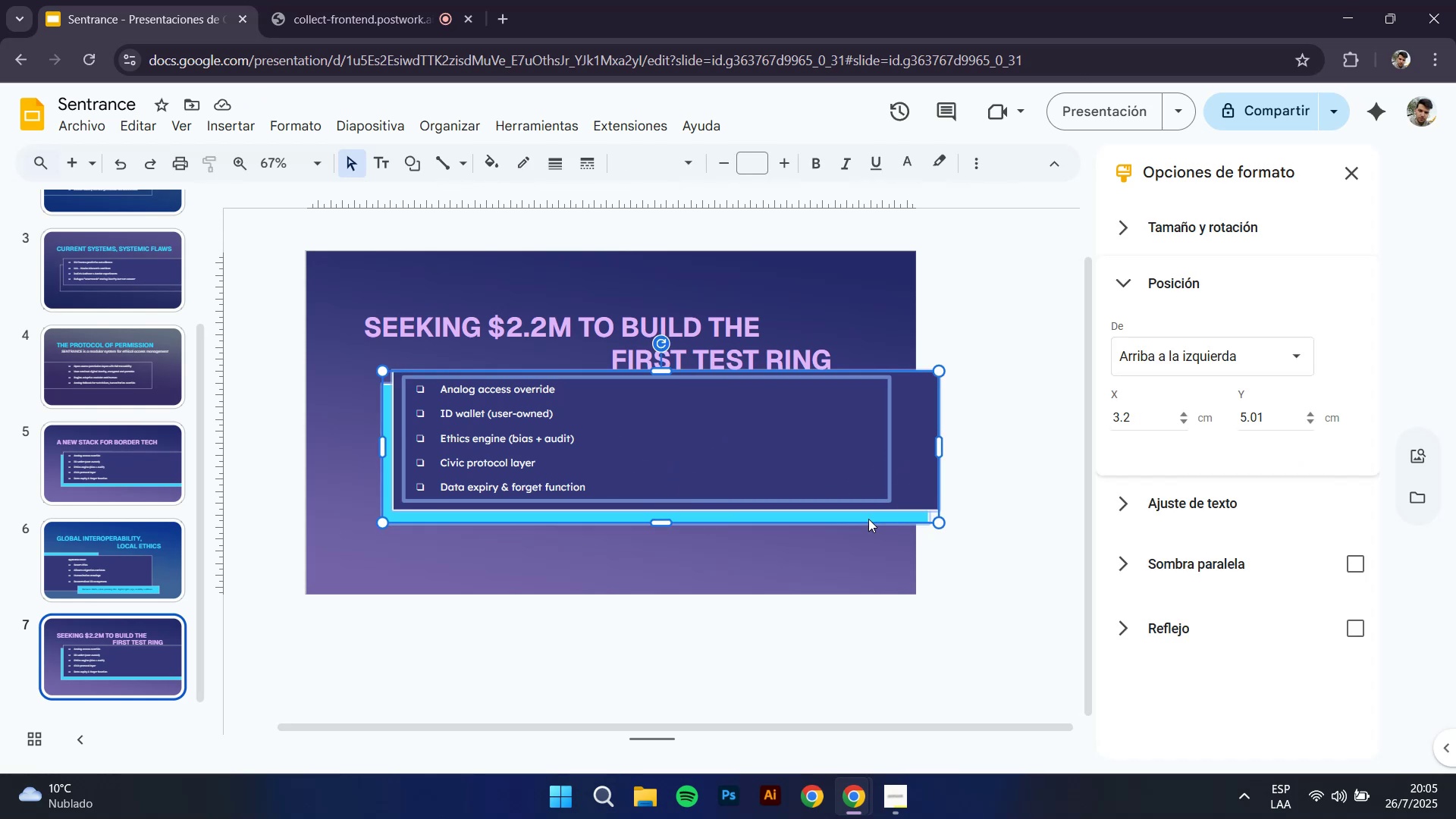 
key(Shift+ShiftLeft)
 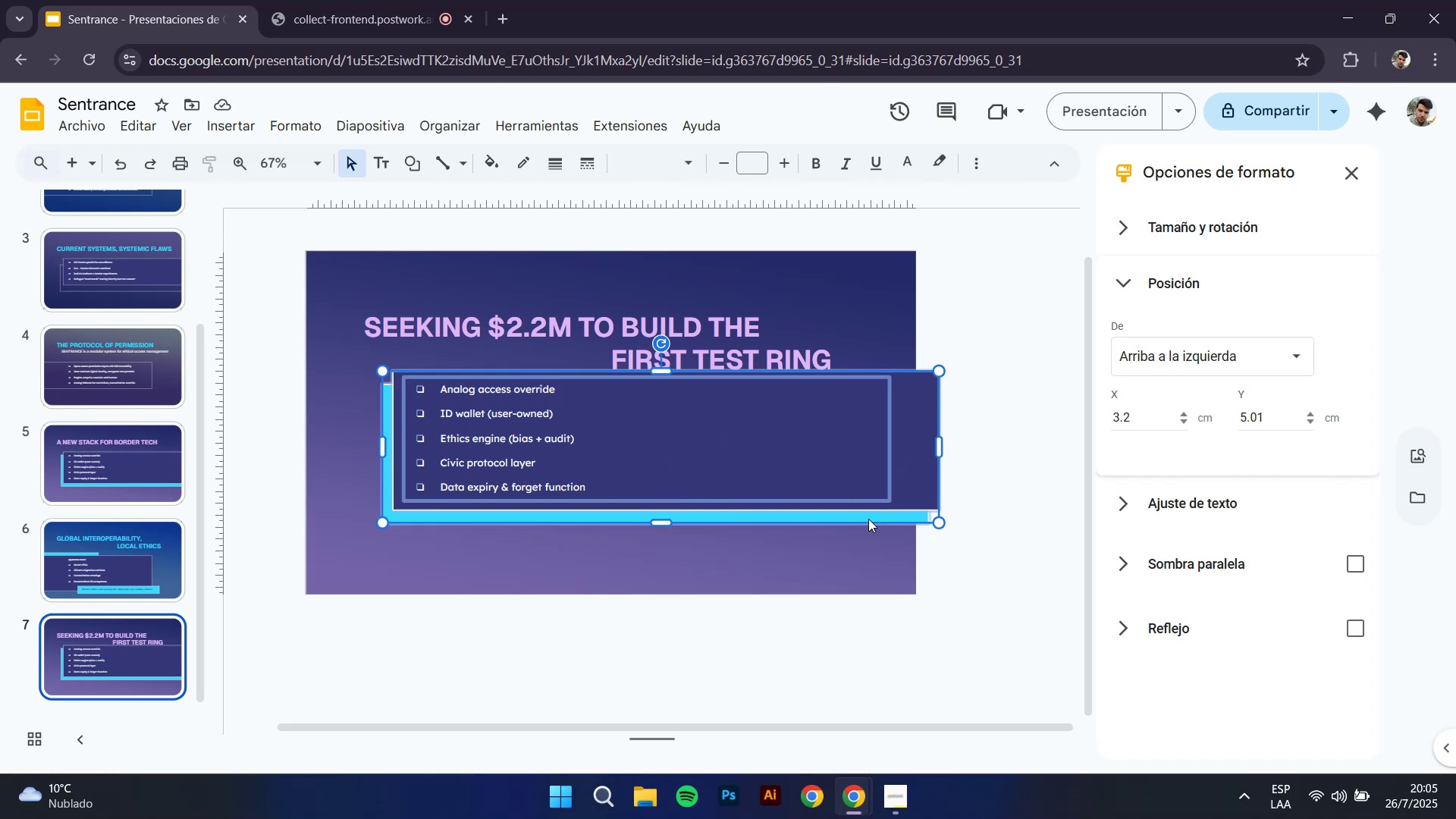 
key(Shift+ShiftLeft)
 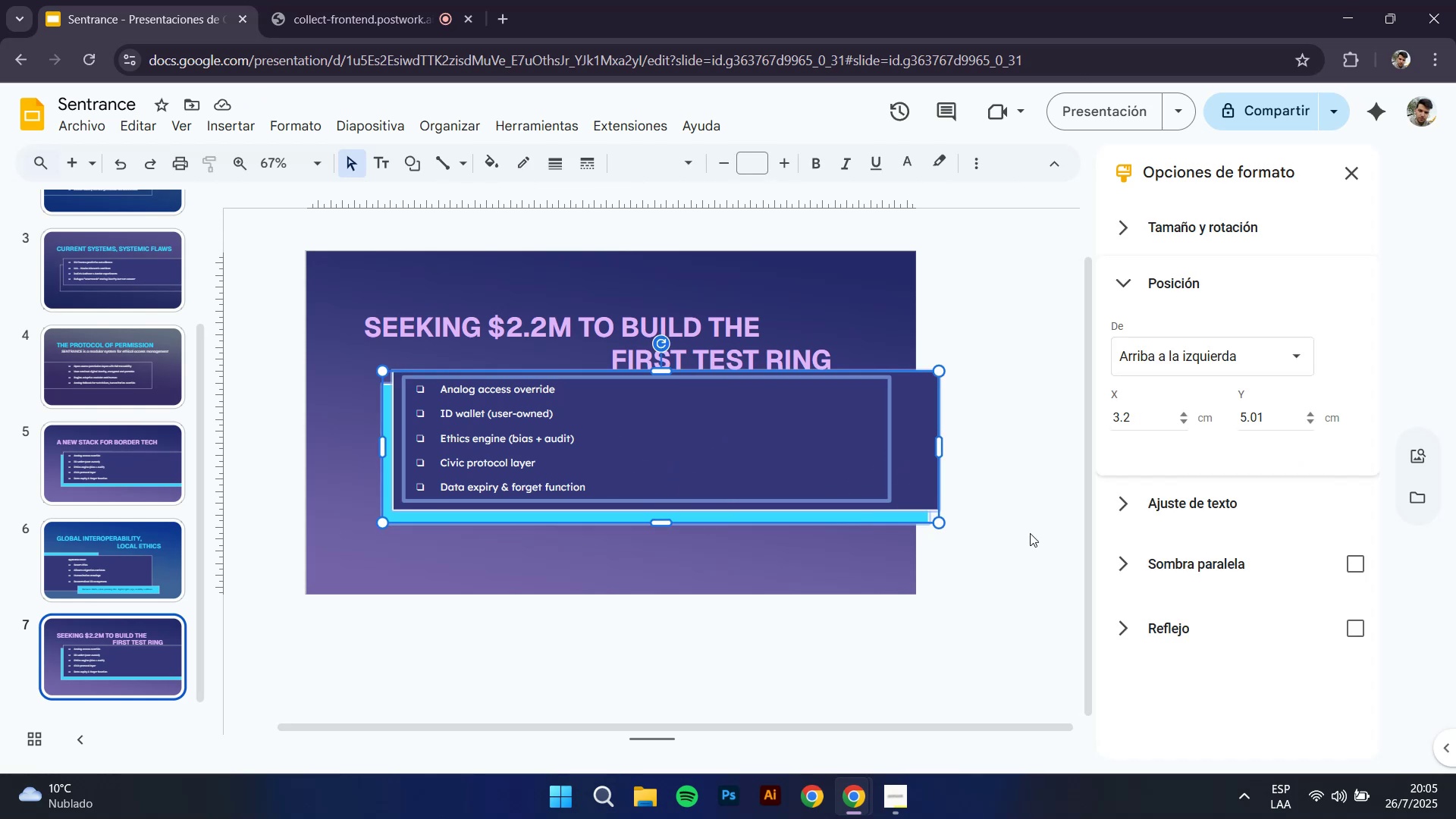 
key(ArrowDown)
 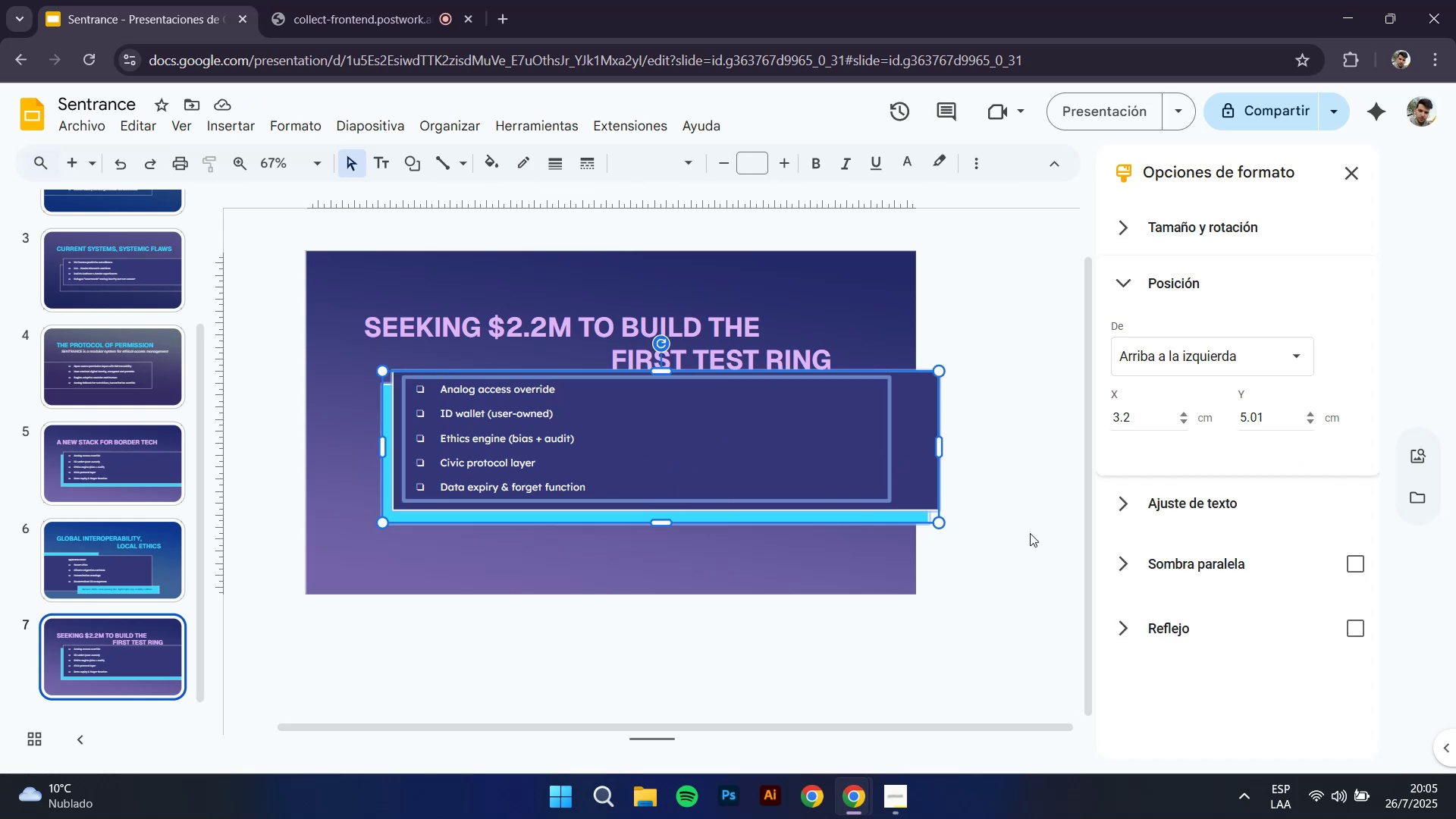 
key(ArrowDown)
 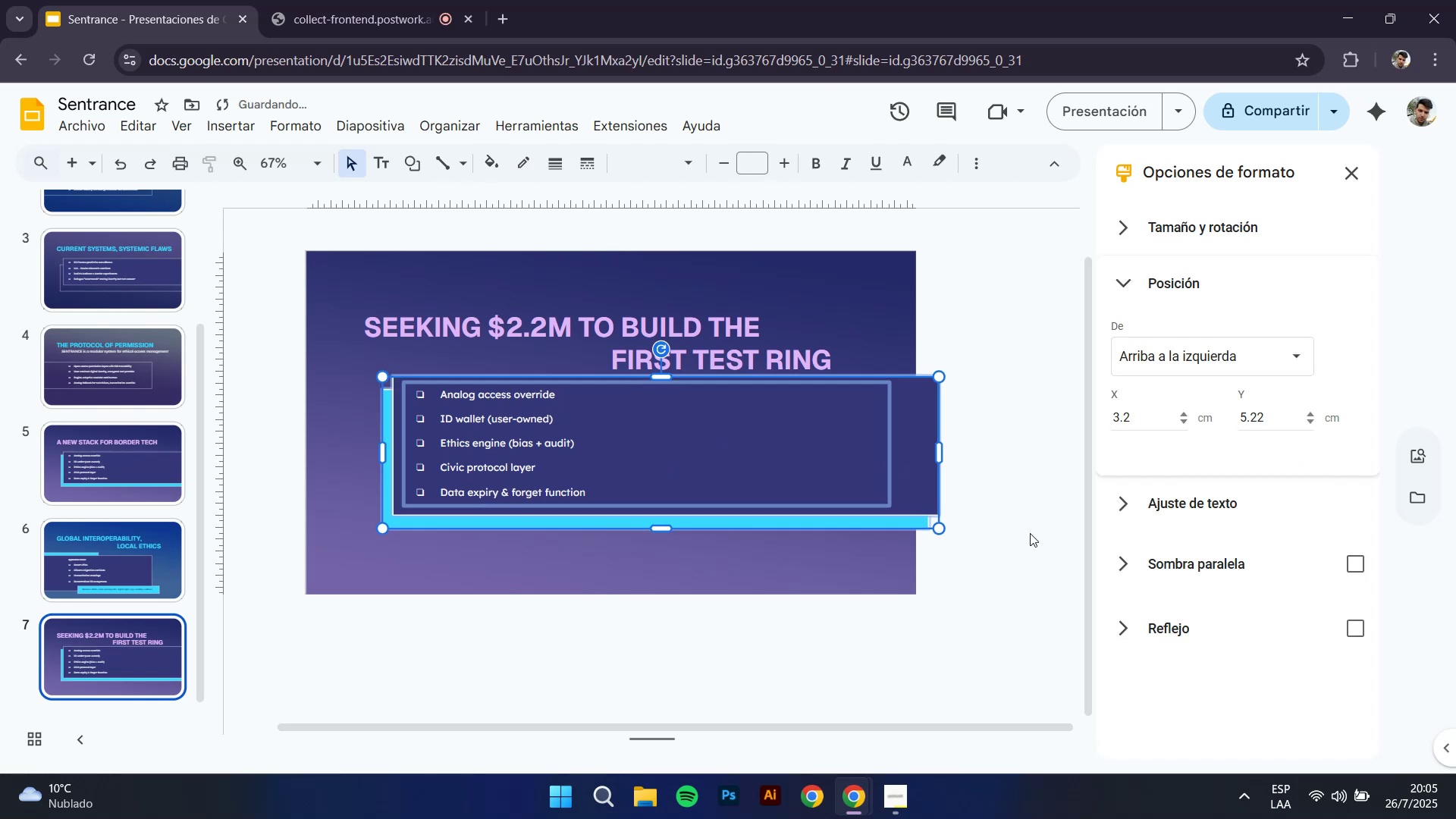 
key(ArrowDown)
 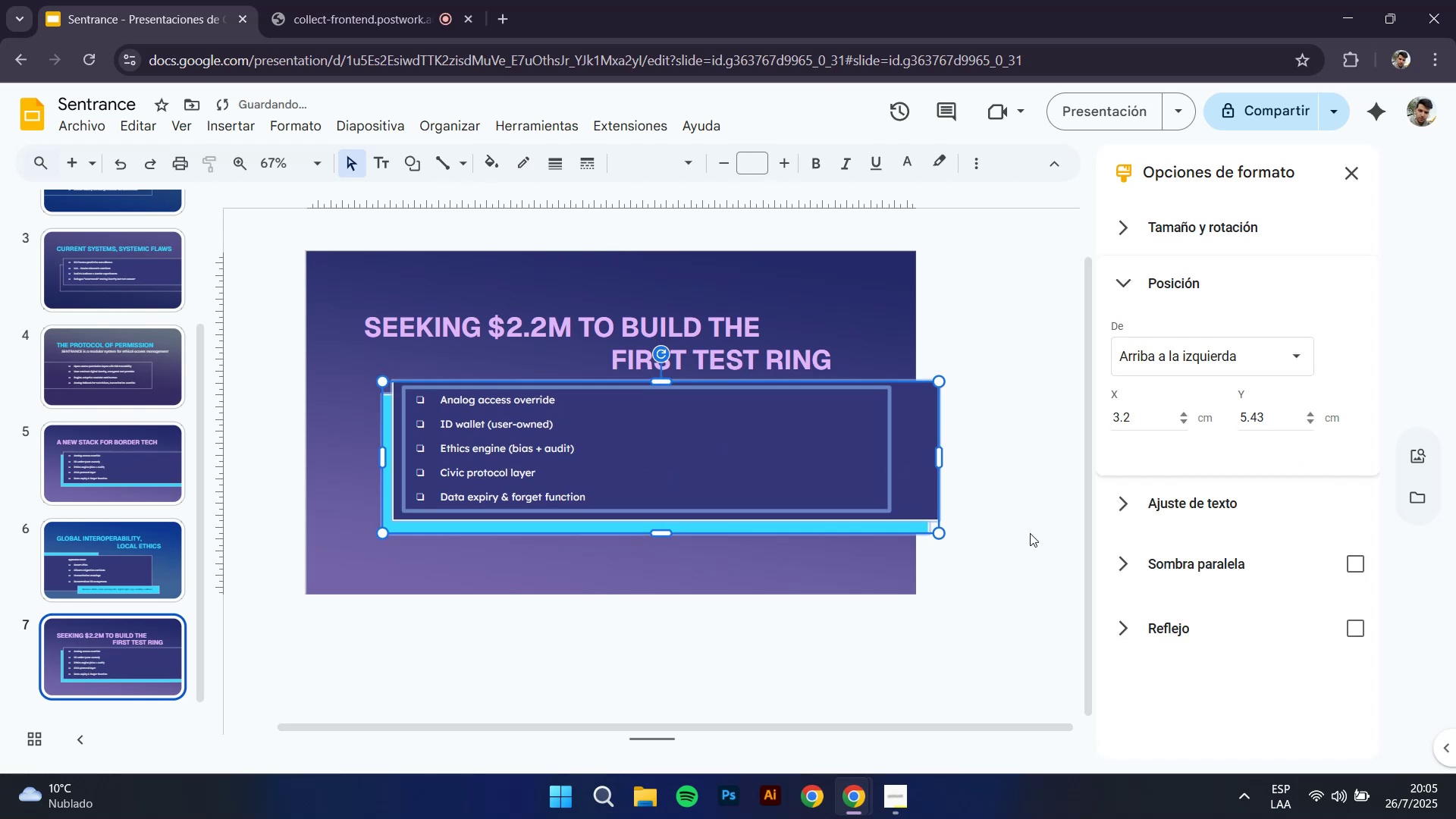 
key(ArrowDown)
 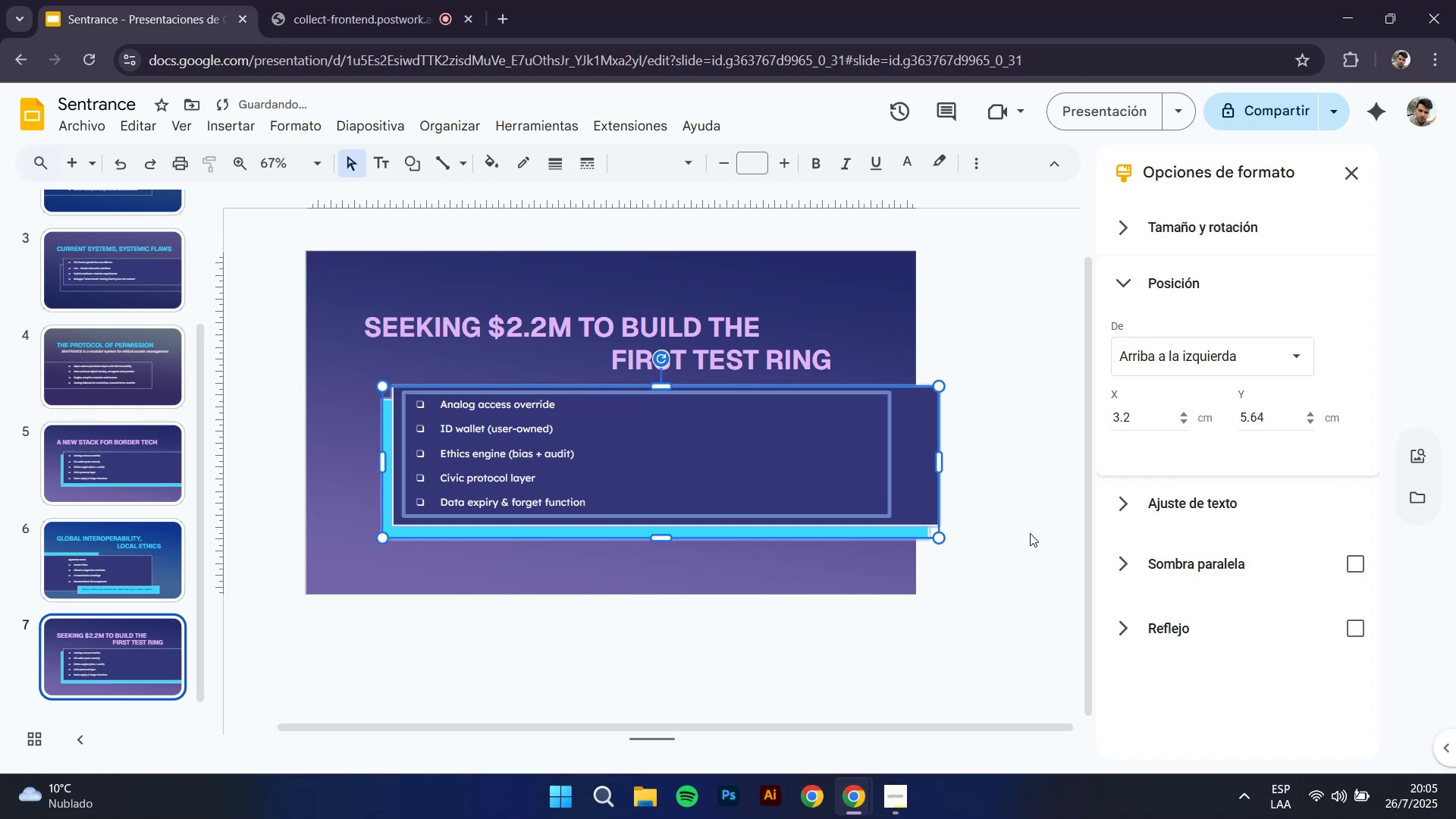 
key(ArrowDown)
 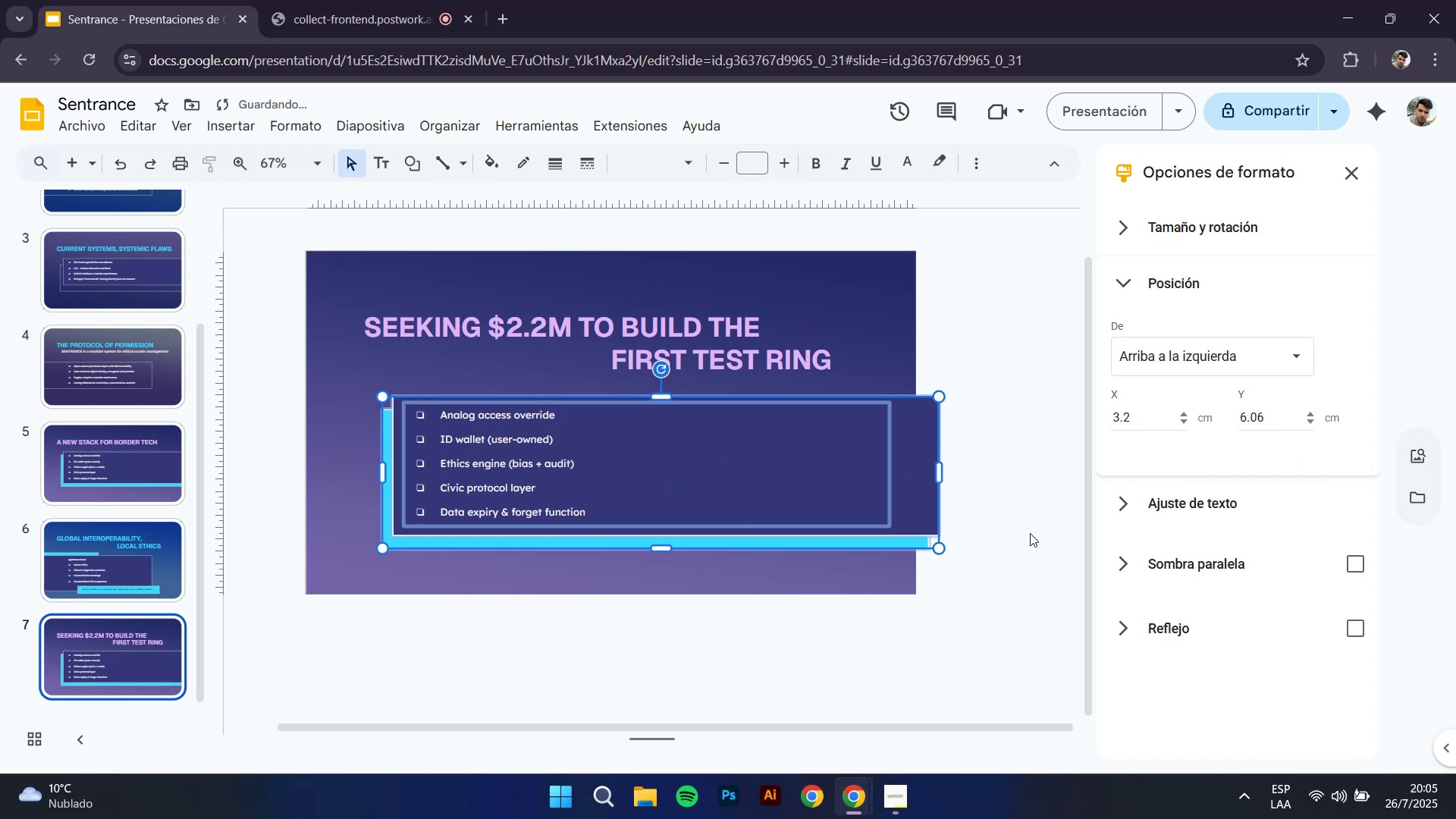 
left_click([1040, 427])
 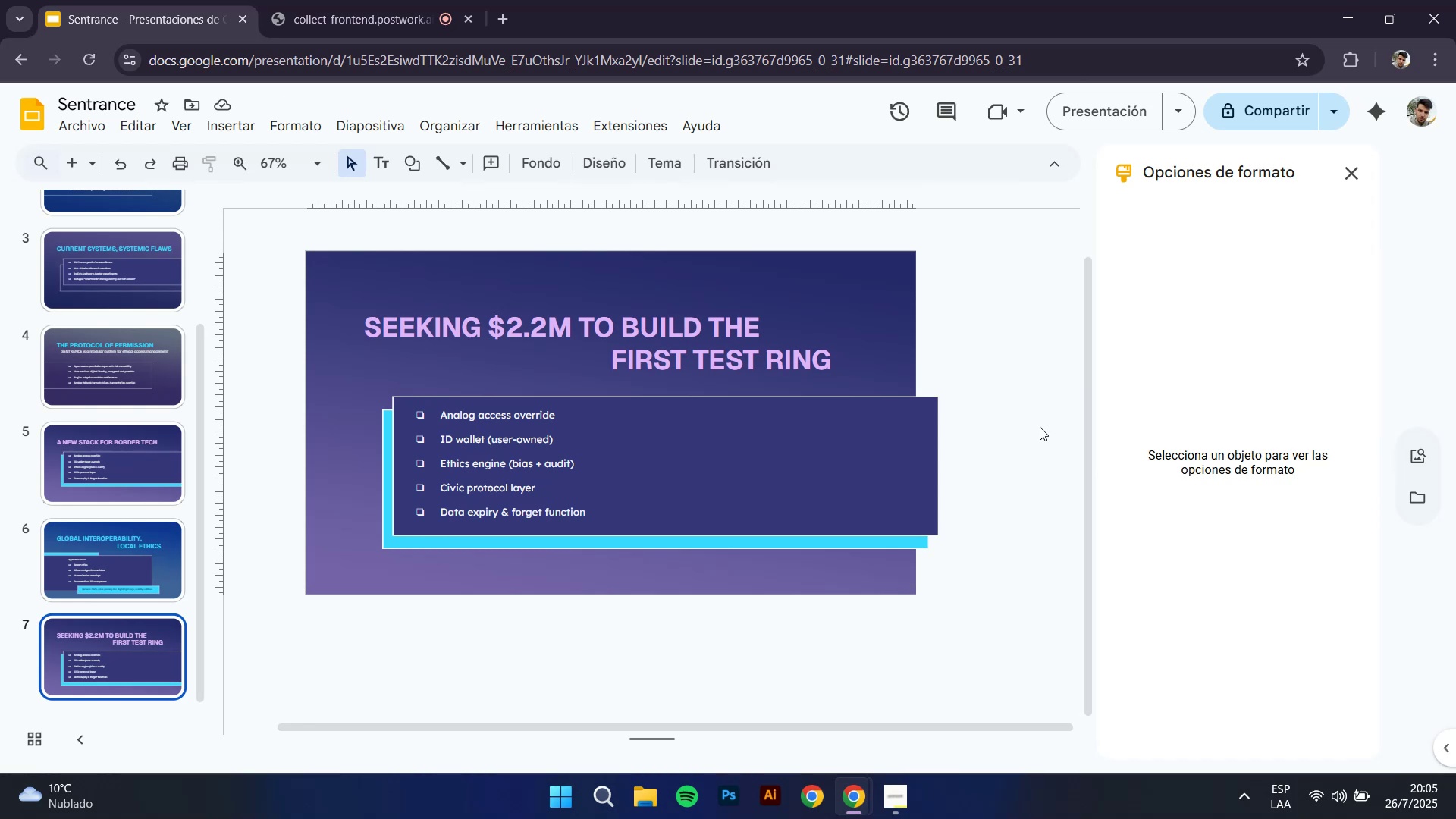 
wait(12.16)
 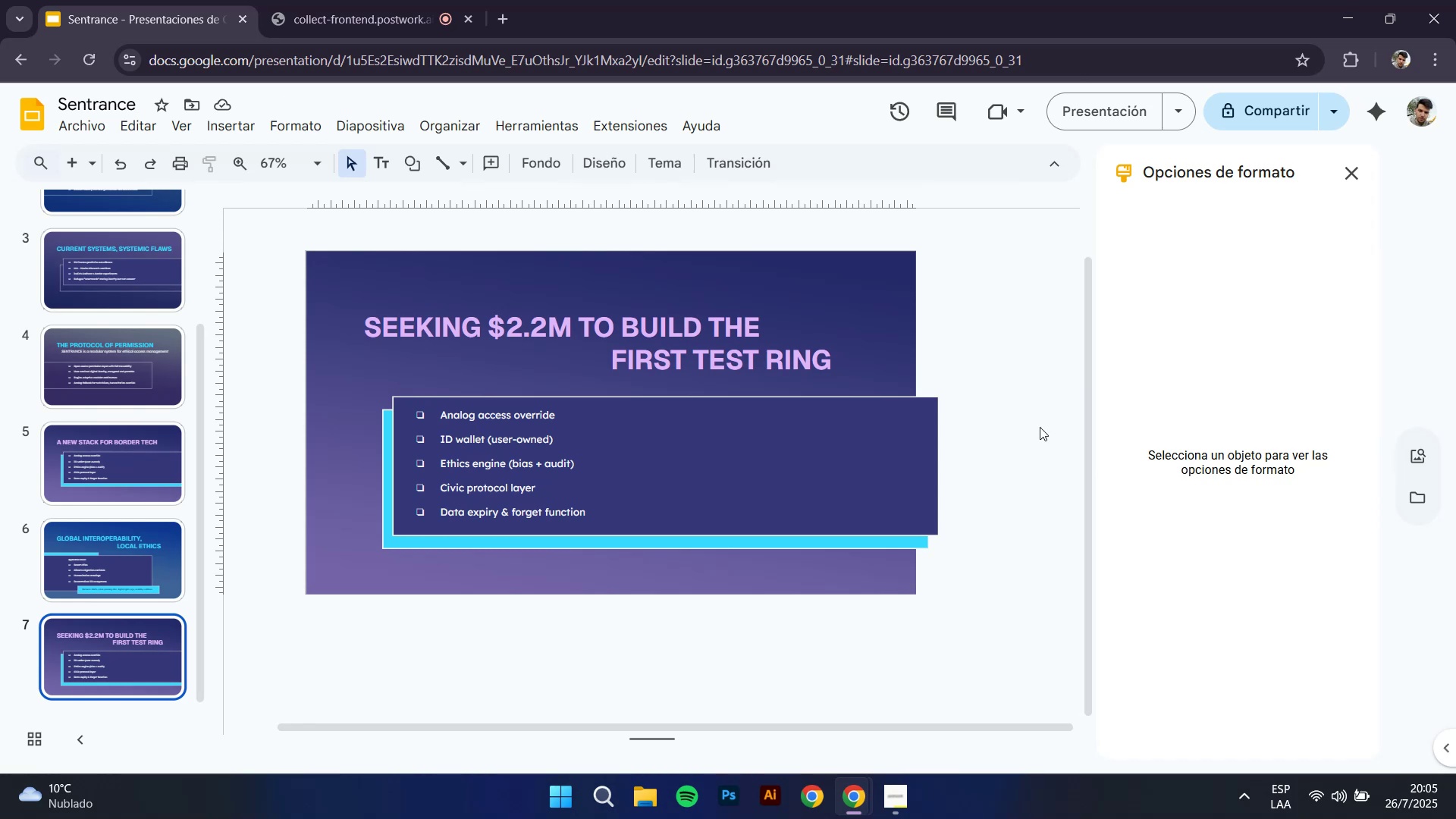 
left_click([159, 557])
 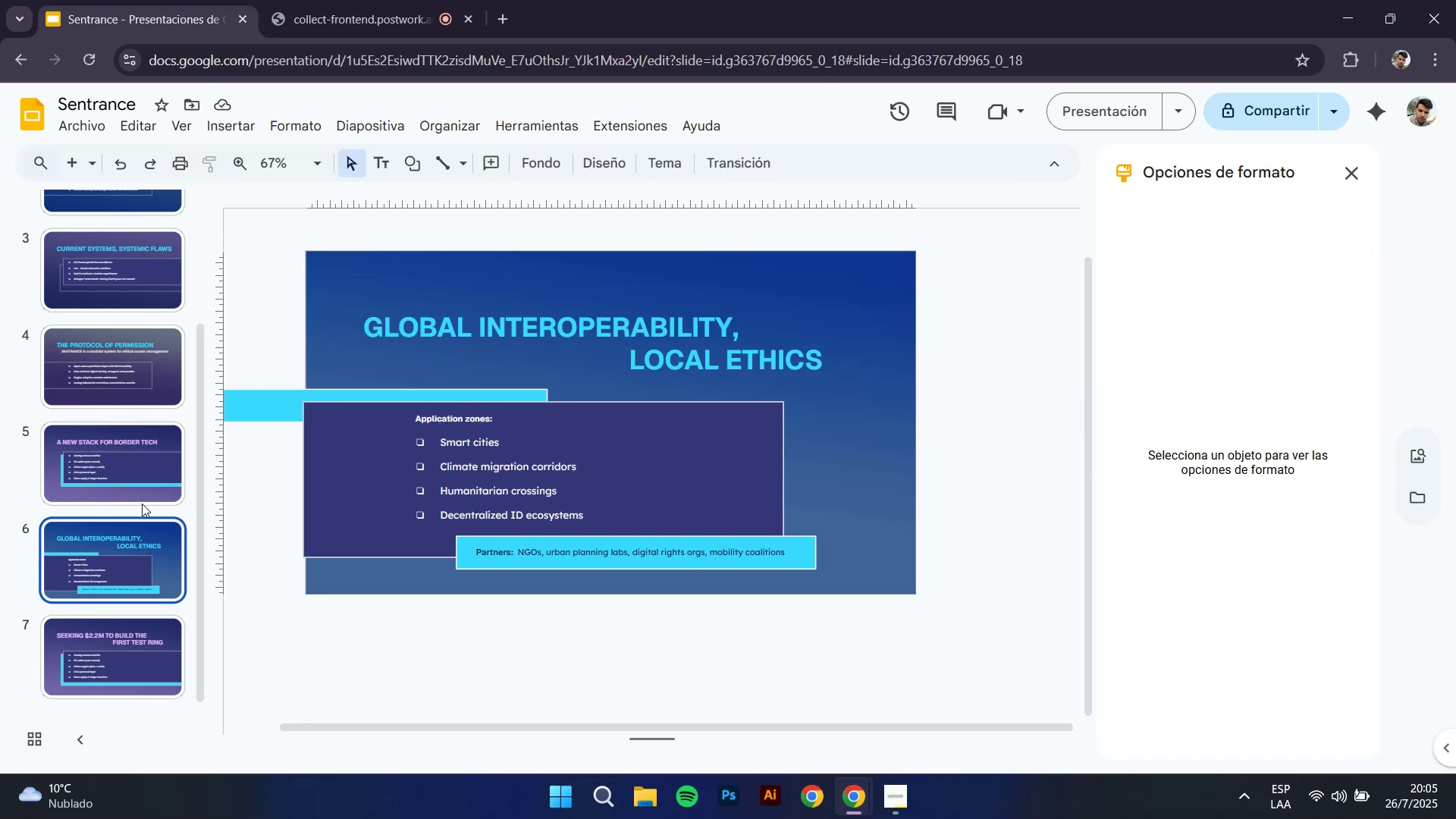 
left_click([131, 460])
 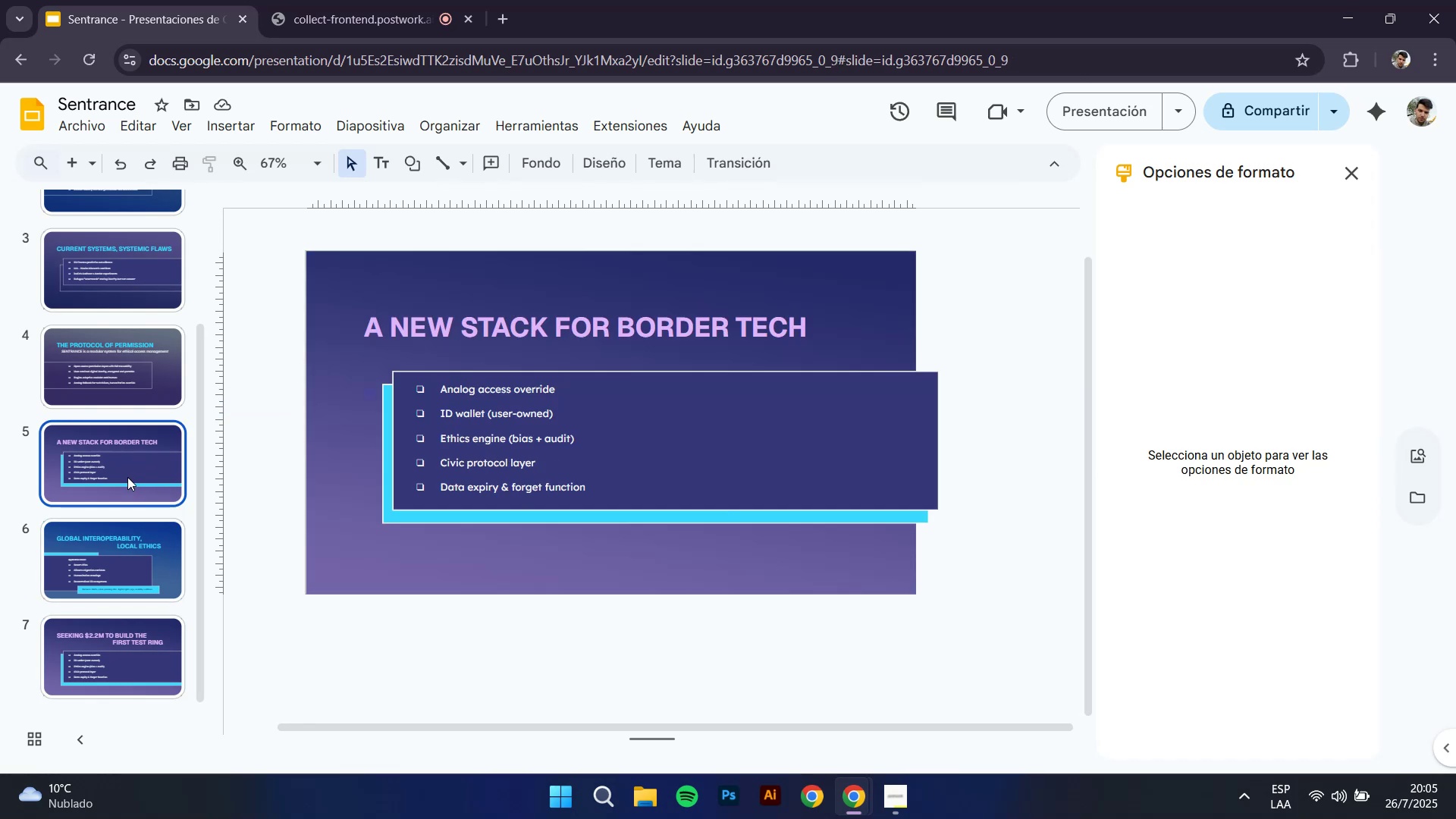 
left_click([122, 554])
 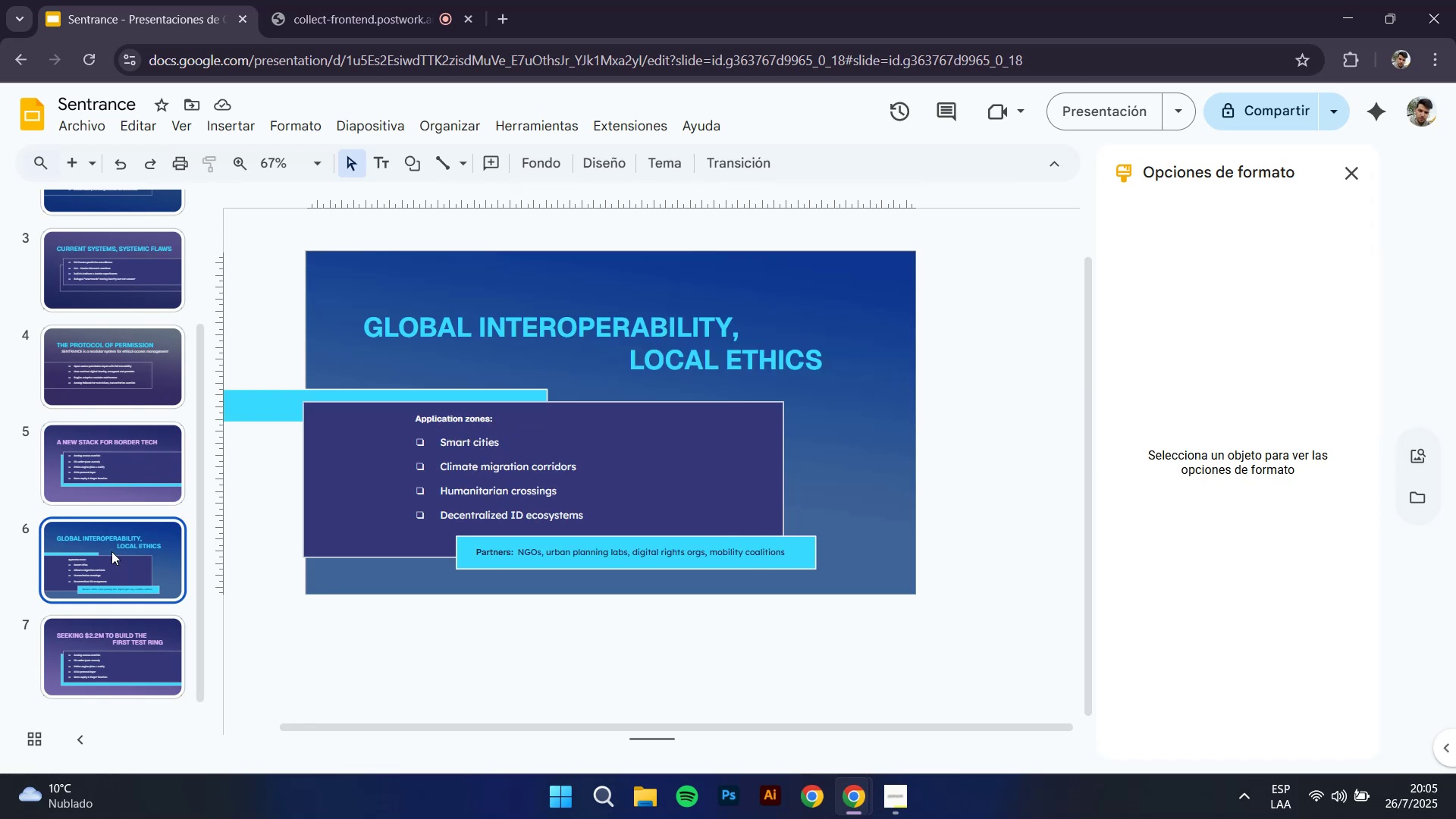 
left_click([104, 470])
 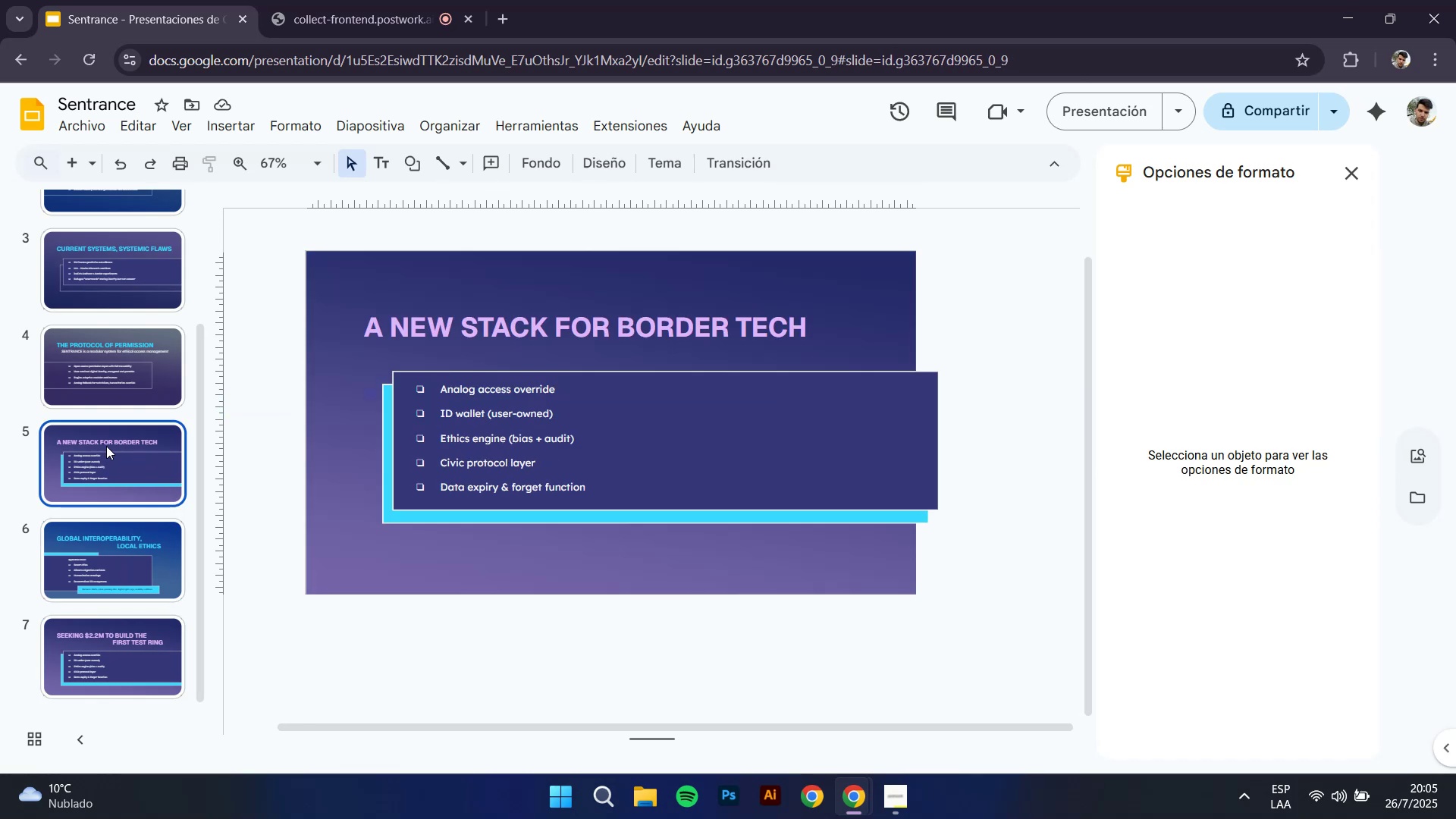 
left_click([120, 340])
 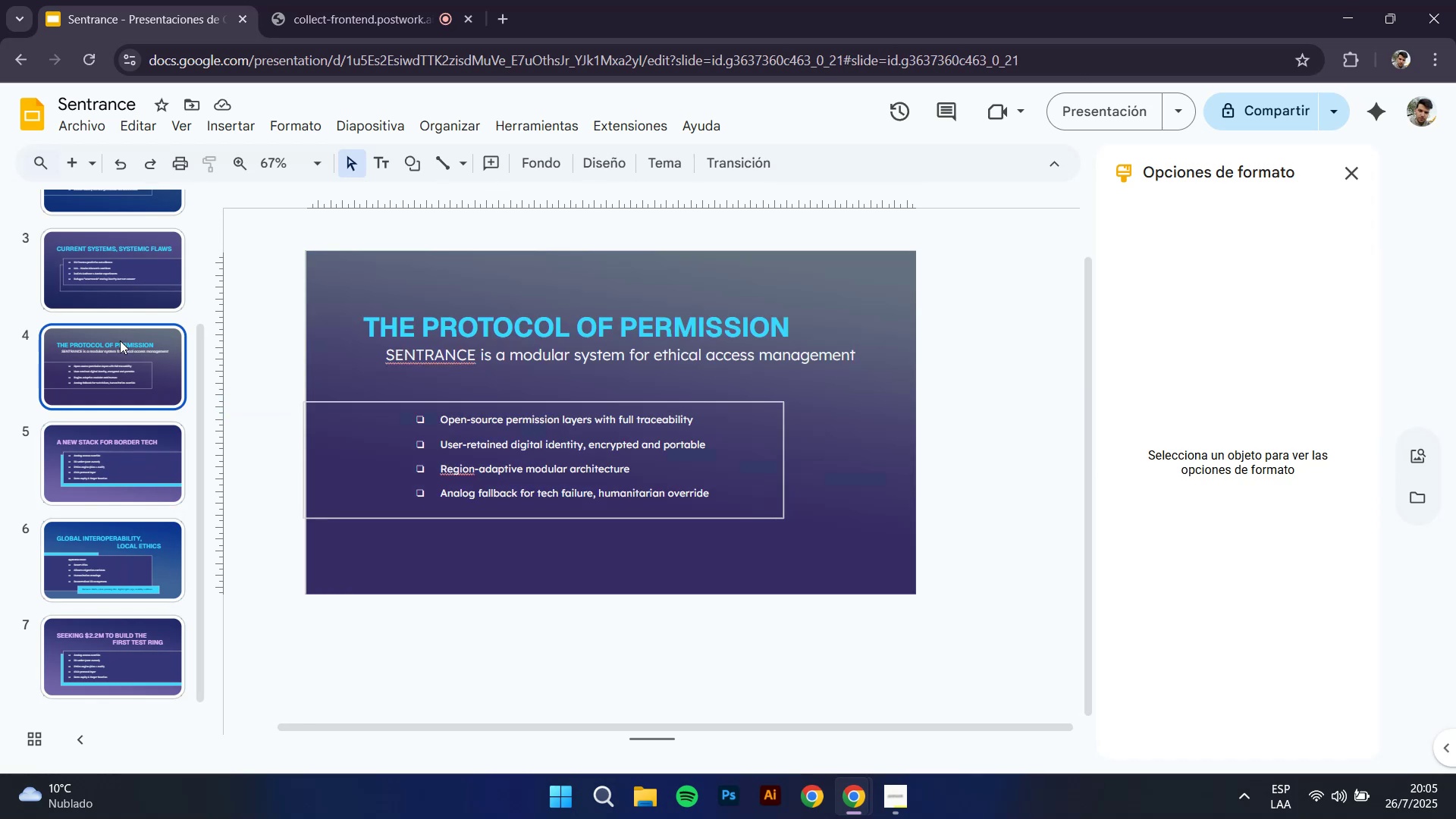 
scroll: coordinate [131, 380], scroll_direction: up, amount: 1.0
 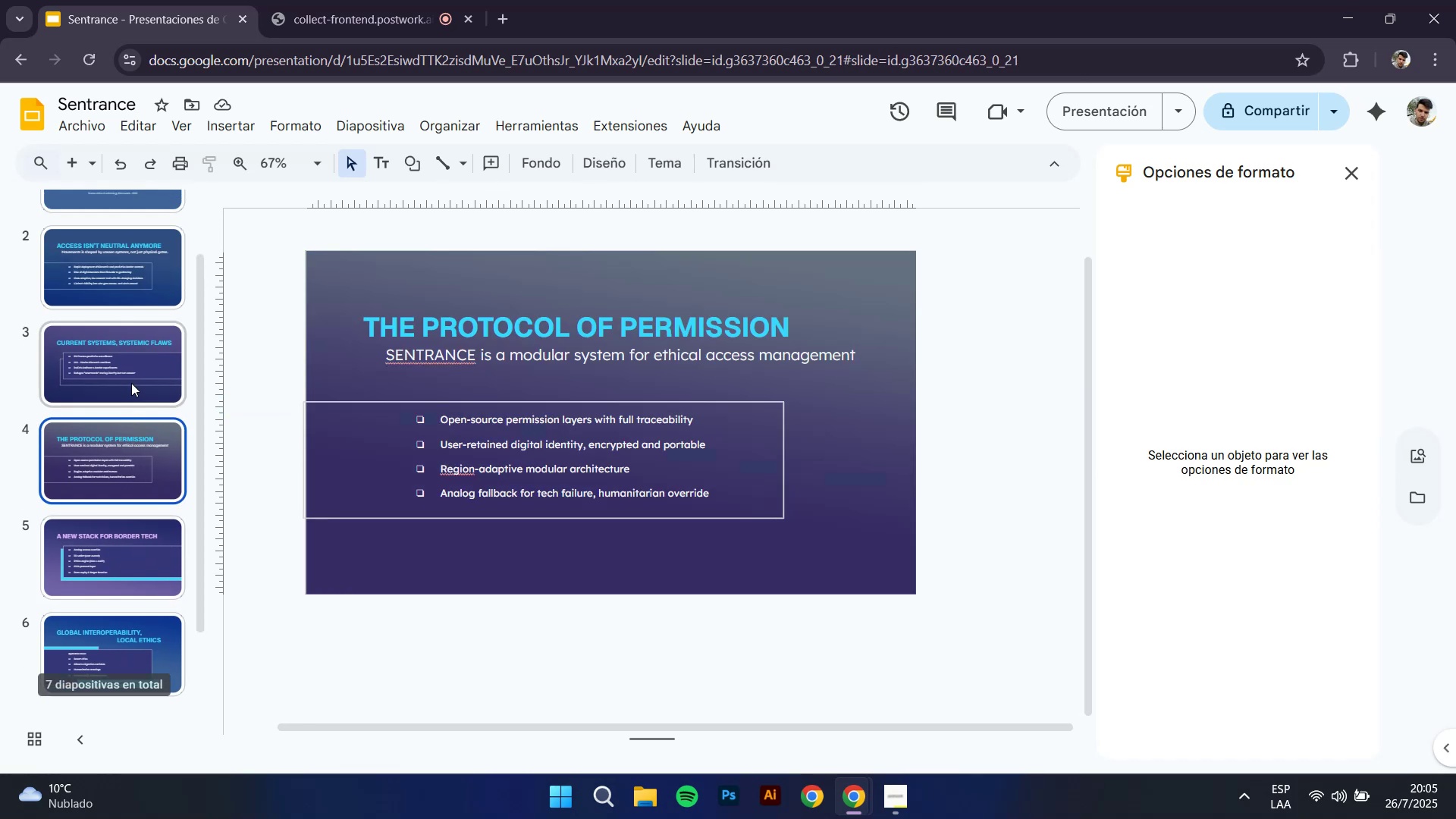 
left_click([131, 388])
 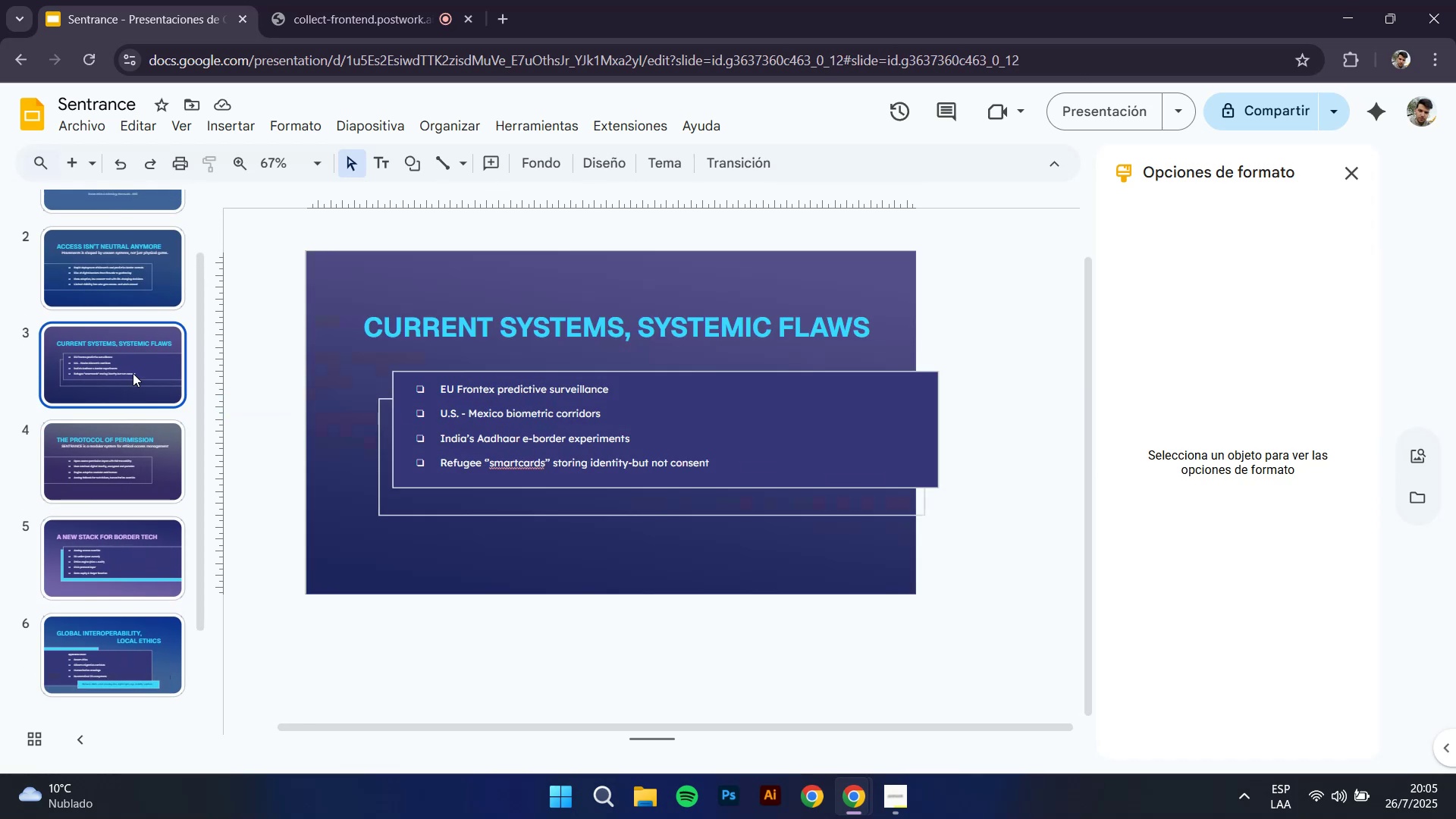 
left_click([143, 279])
 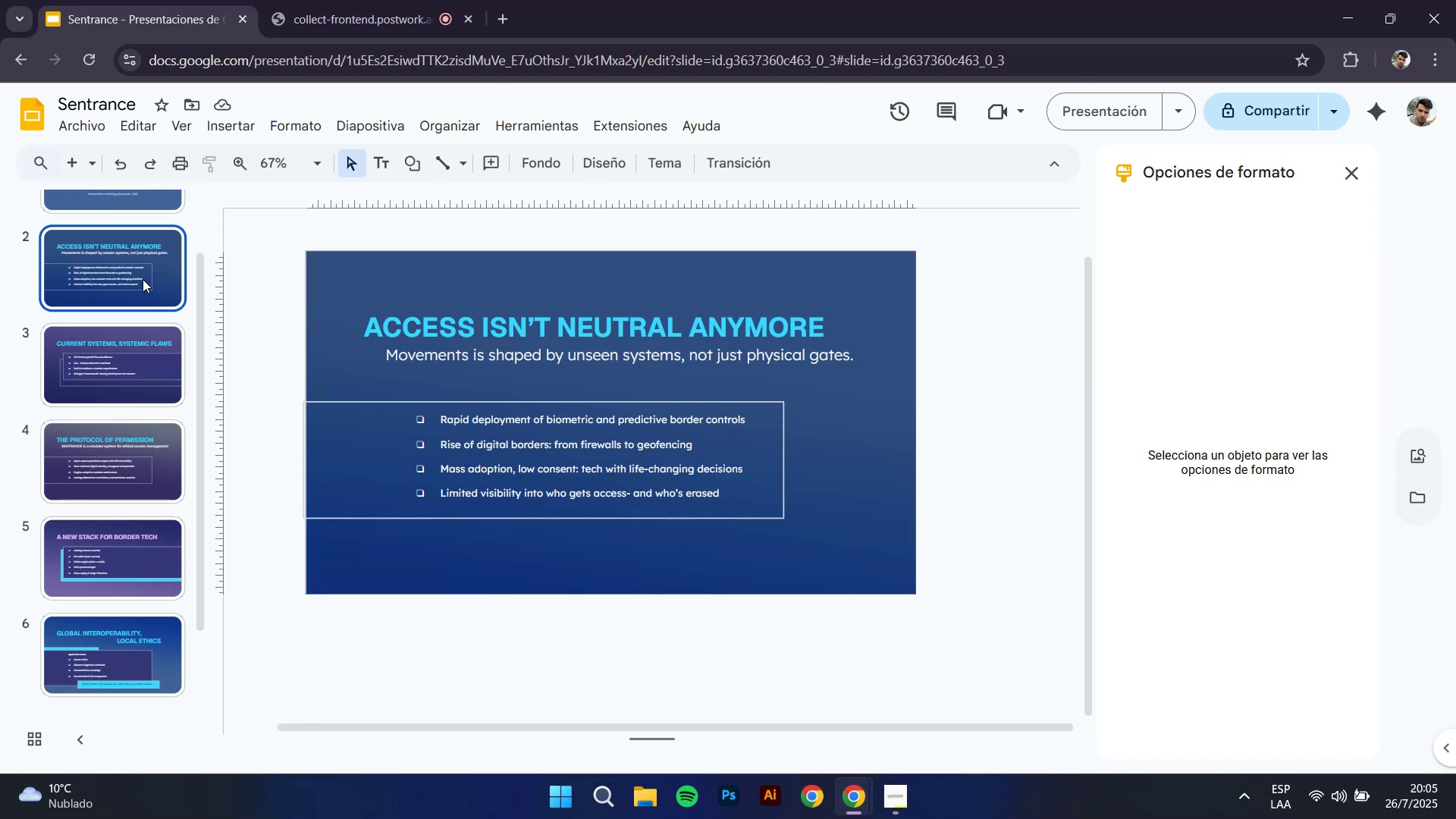 
scroll: coordinate [141, 292], scroll_direction: up, amount: 2.0
 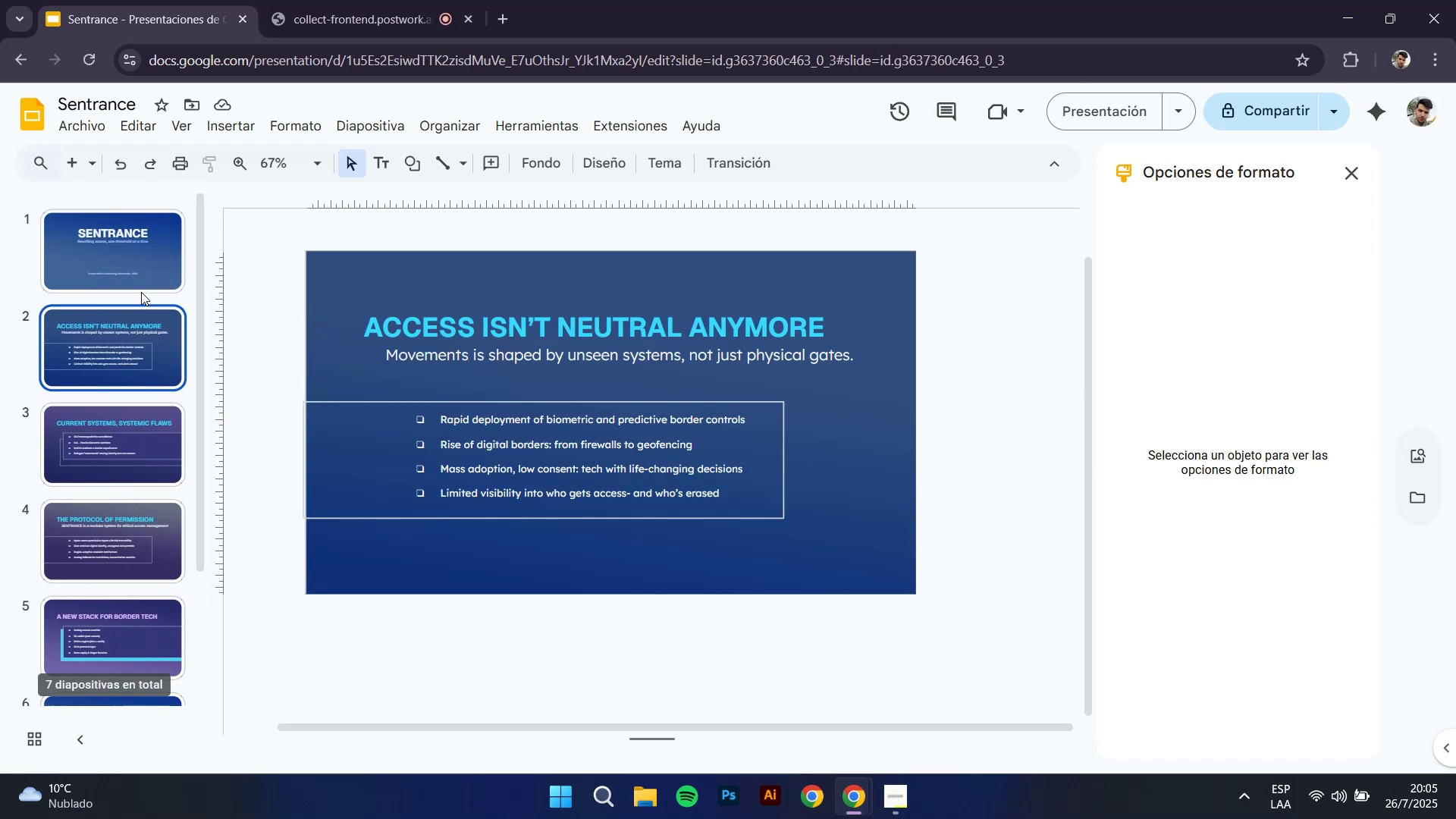 
left_click([143, 267])
 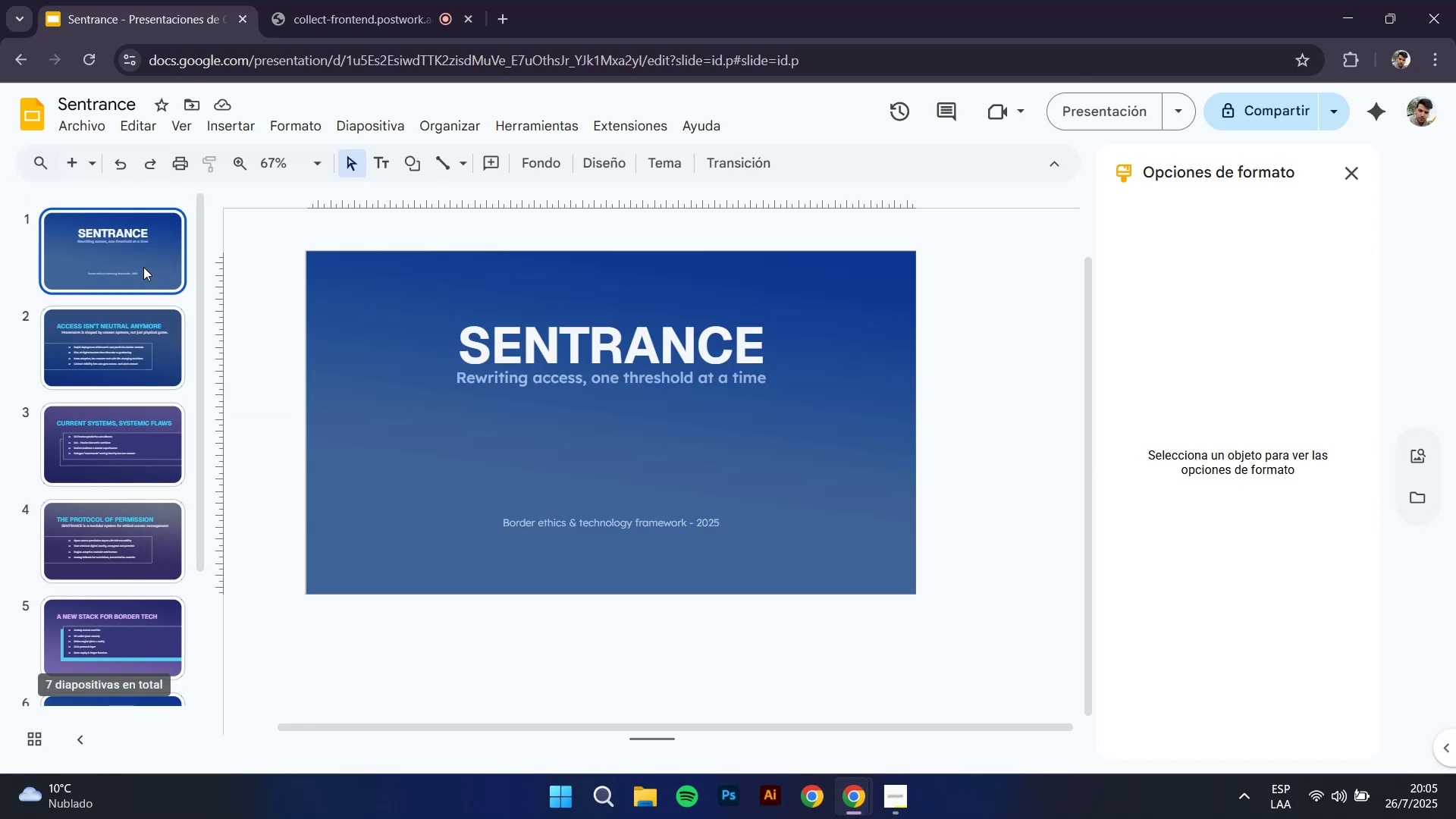 
scroll: coordinate [138, 354], scroll_direction: down, amount: 9.0
 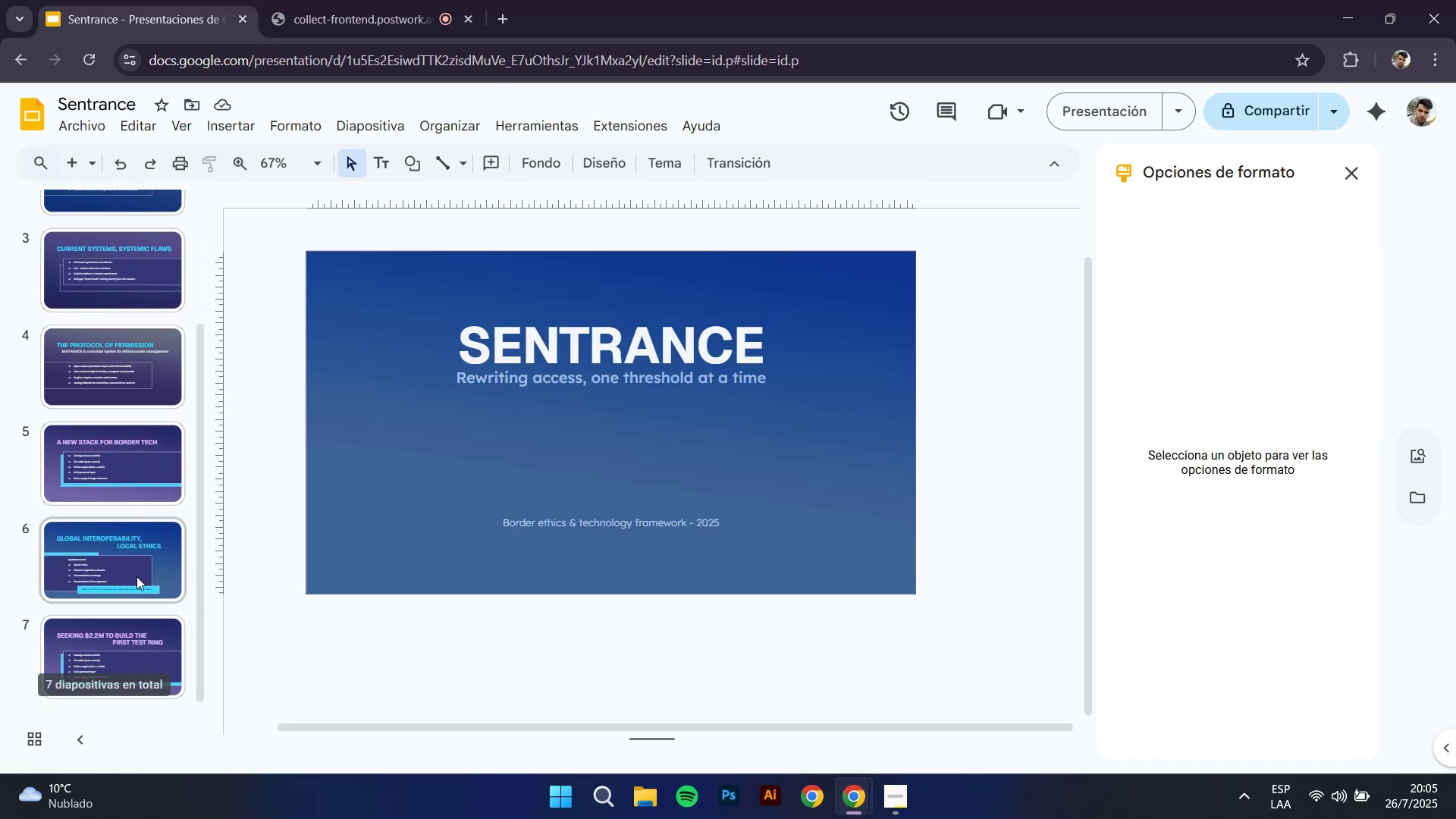 
left_click([126, 631])
 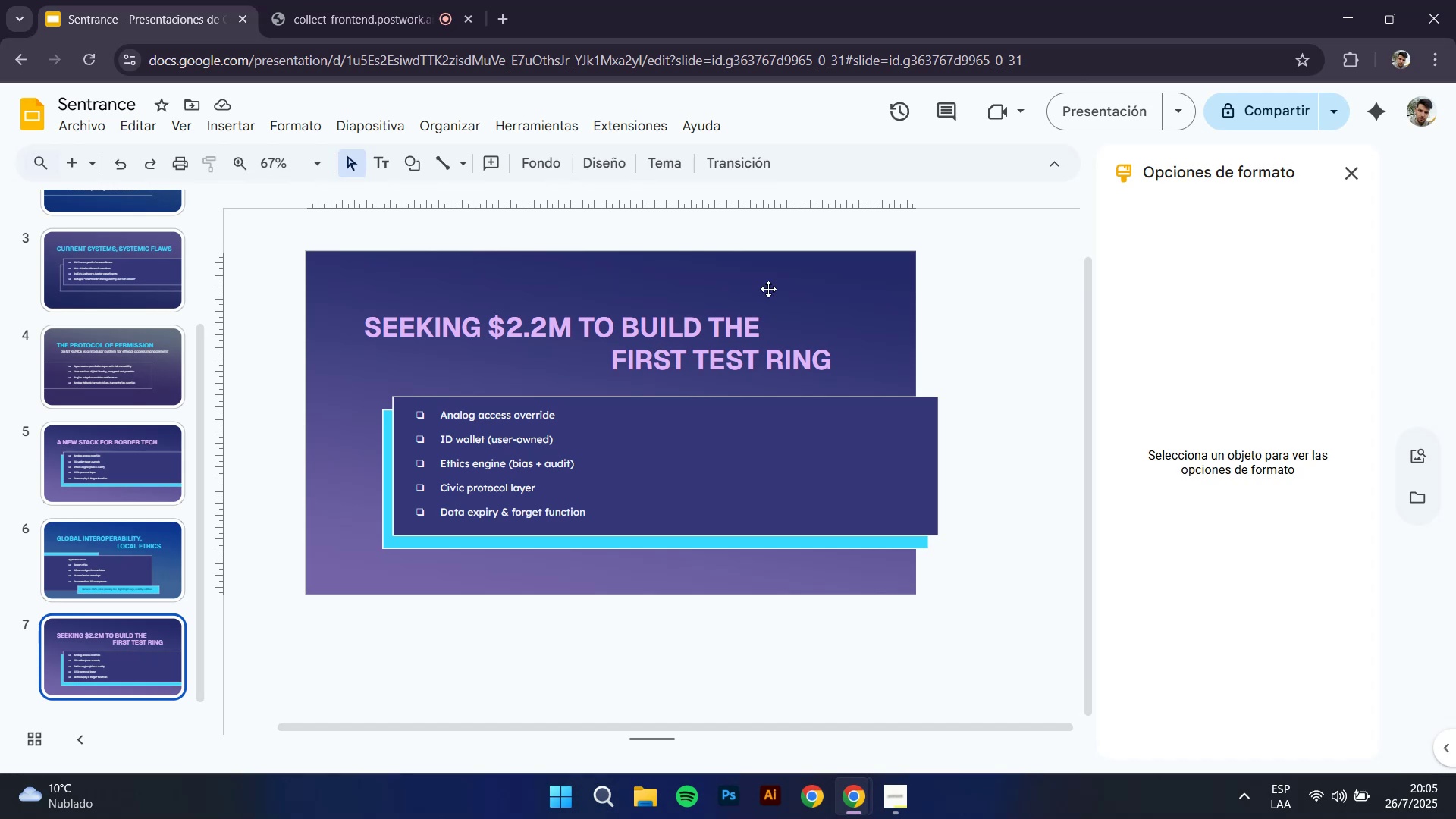 
left_click([817, 275])
 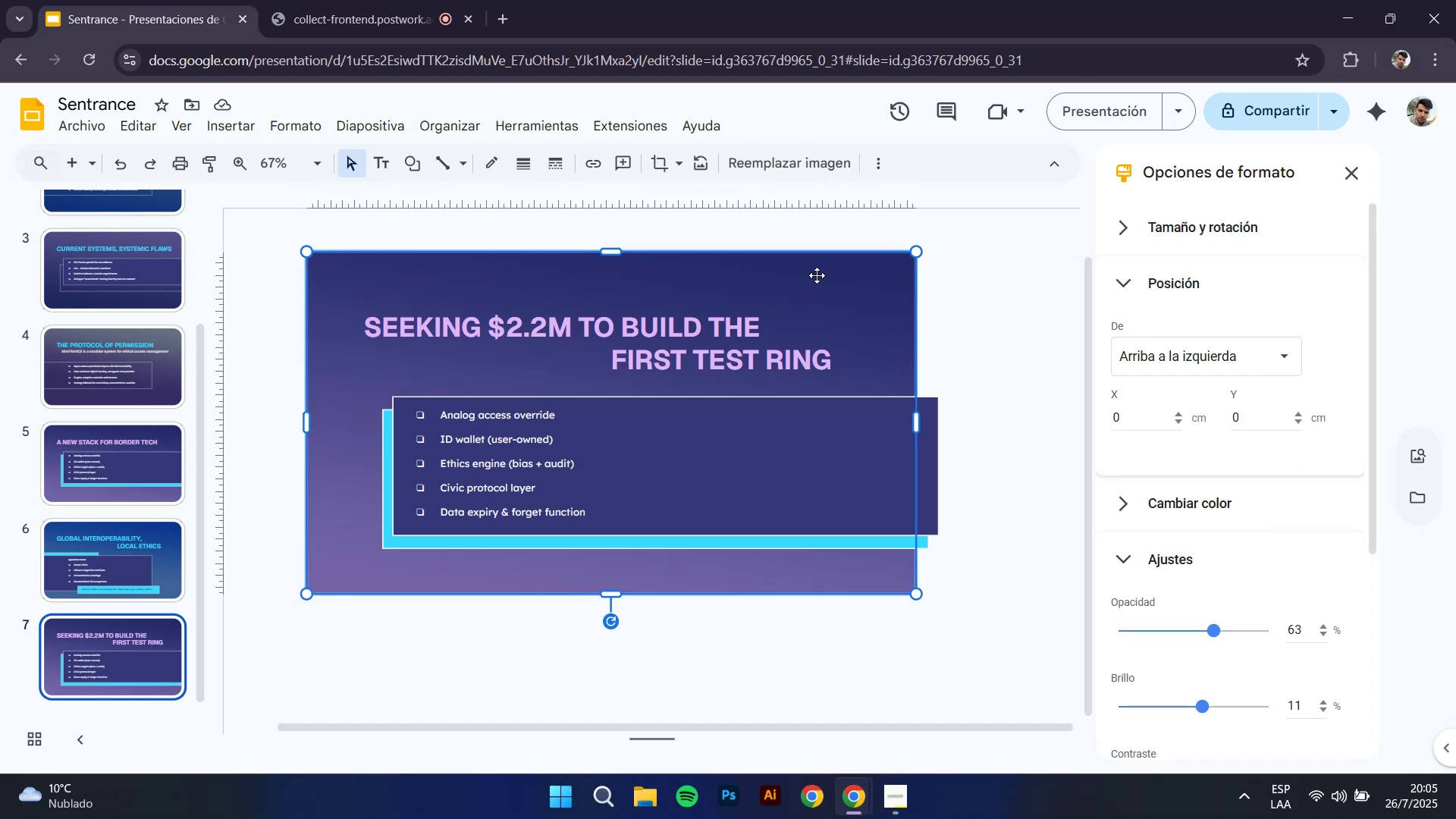 
key(Delete)
 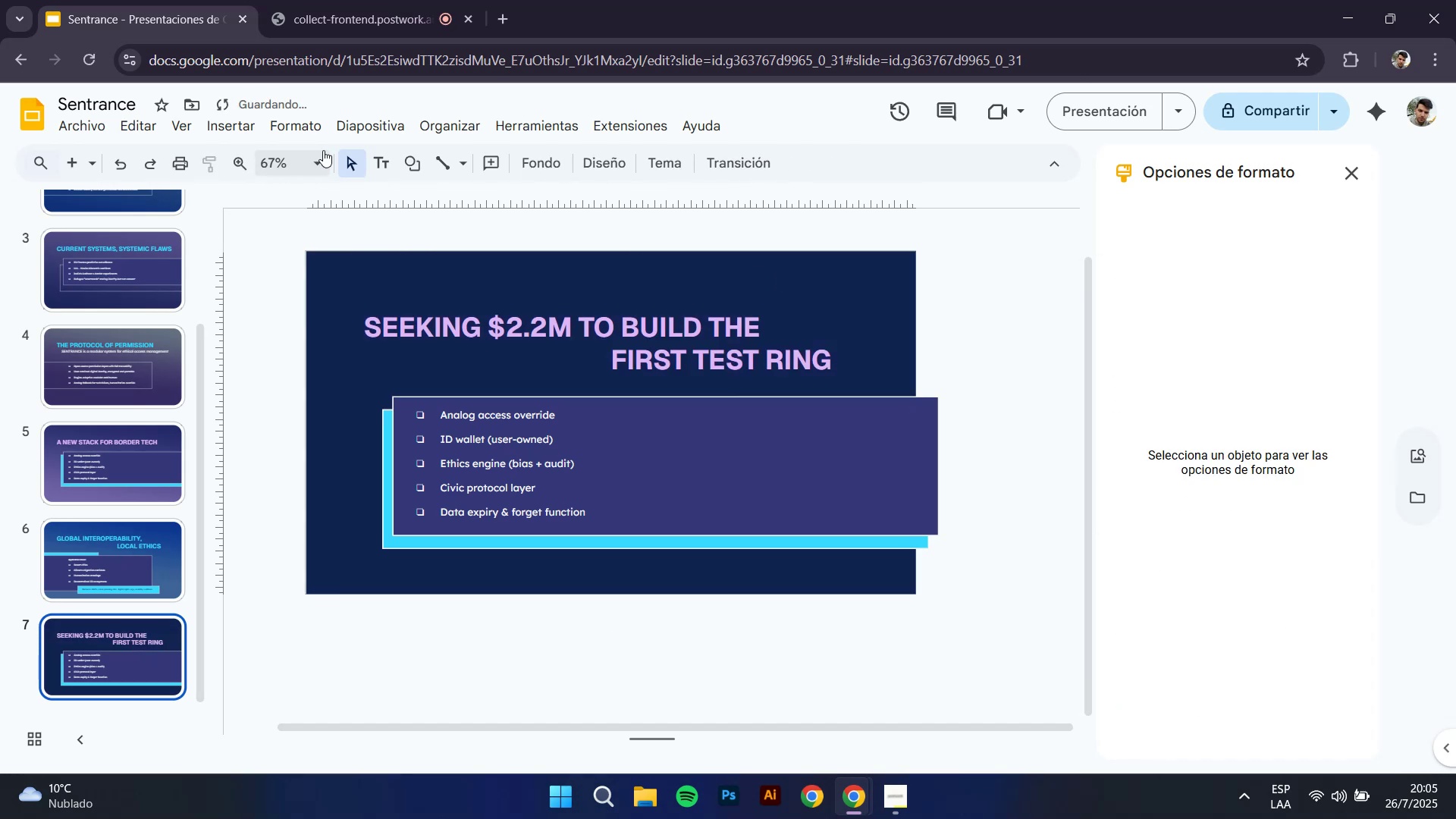 
left_click([246, 129])
 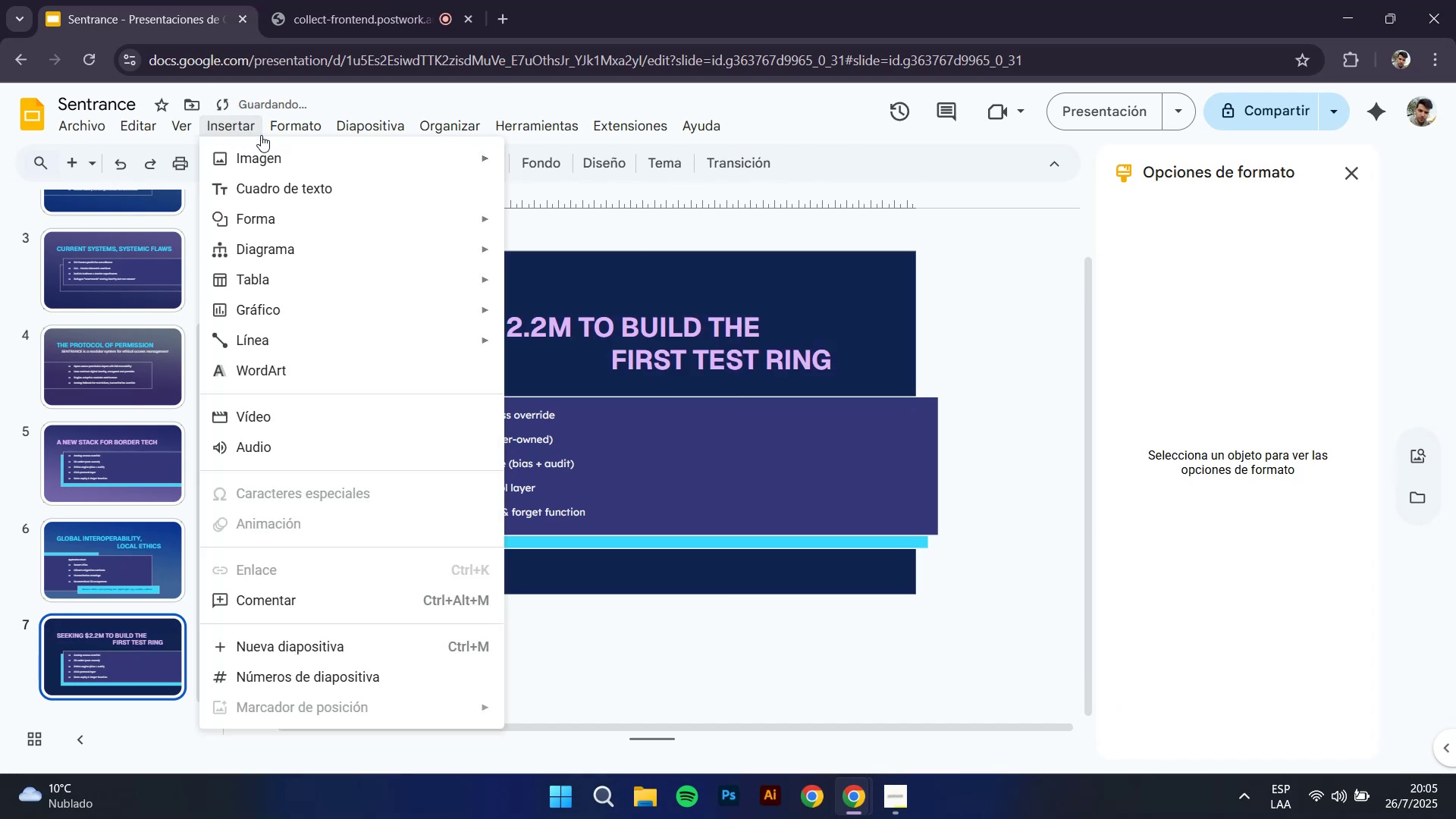 
left_click([283, 158])
 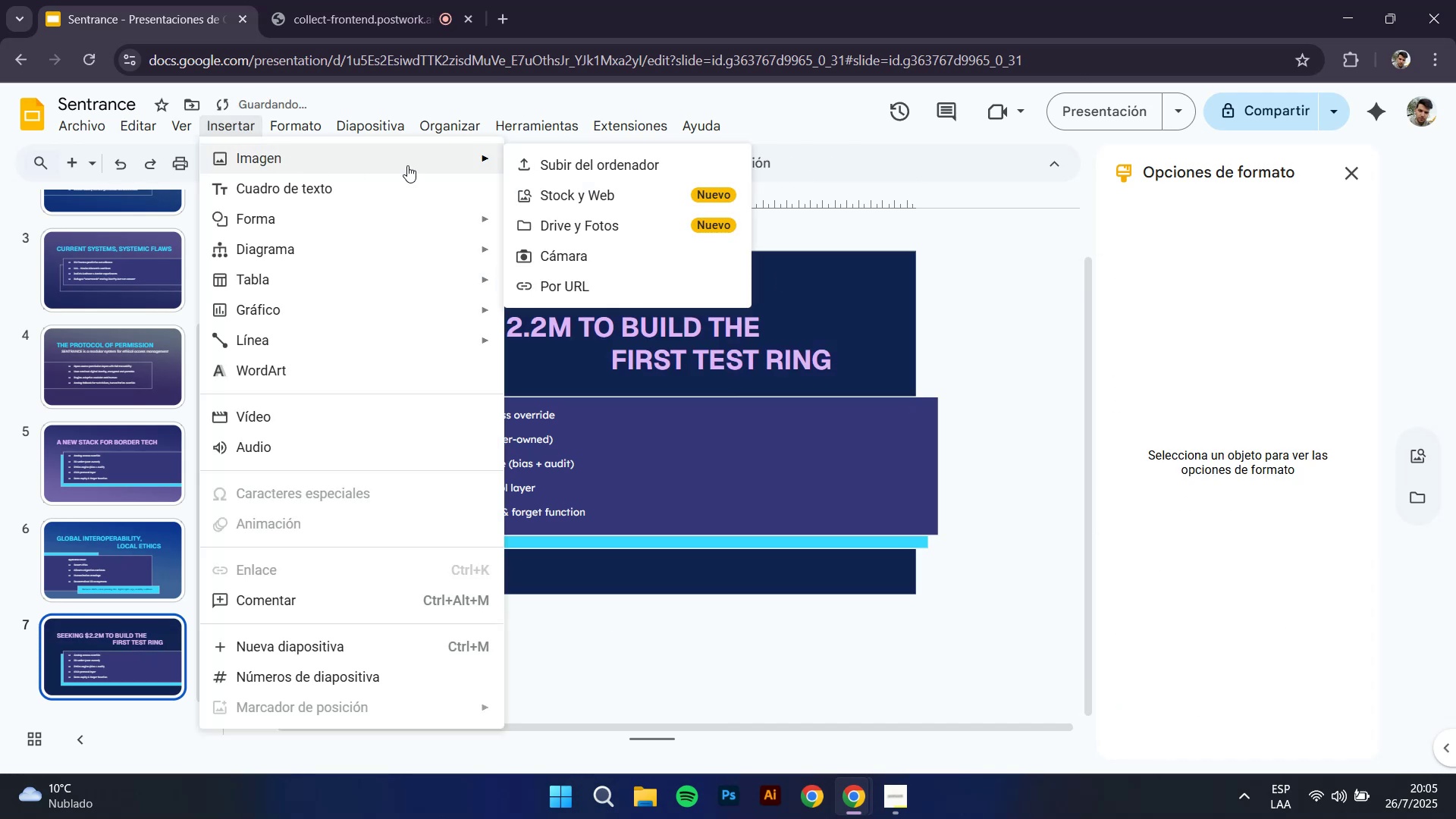 
left_click([540, 161])
 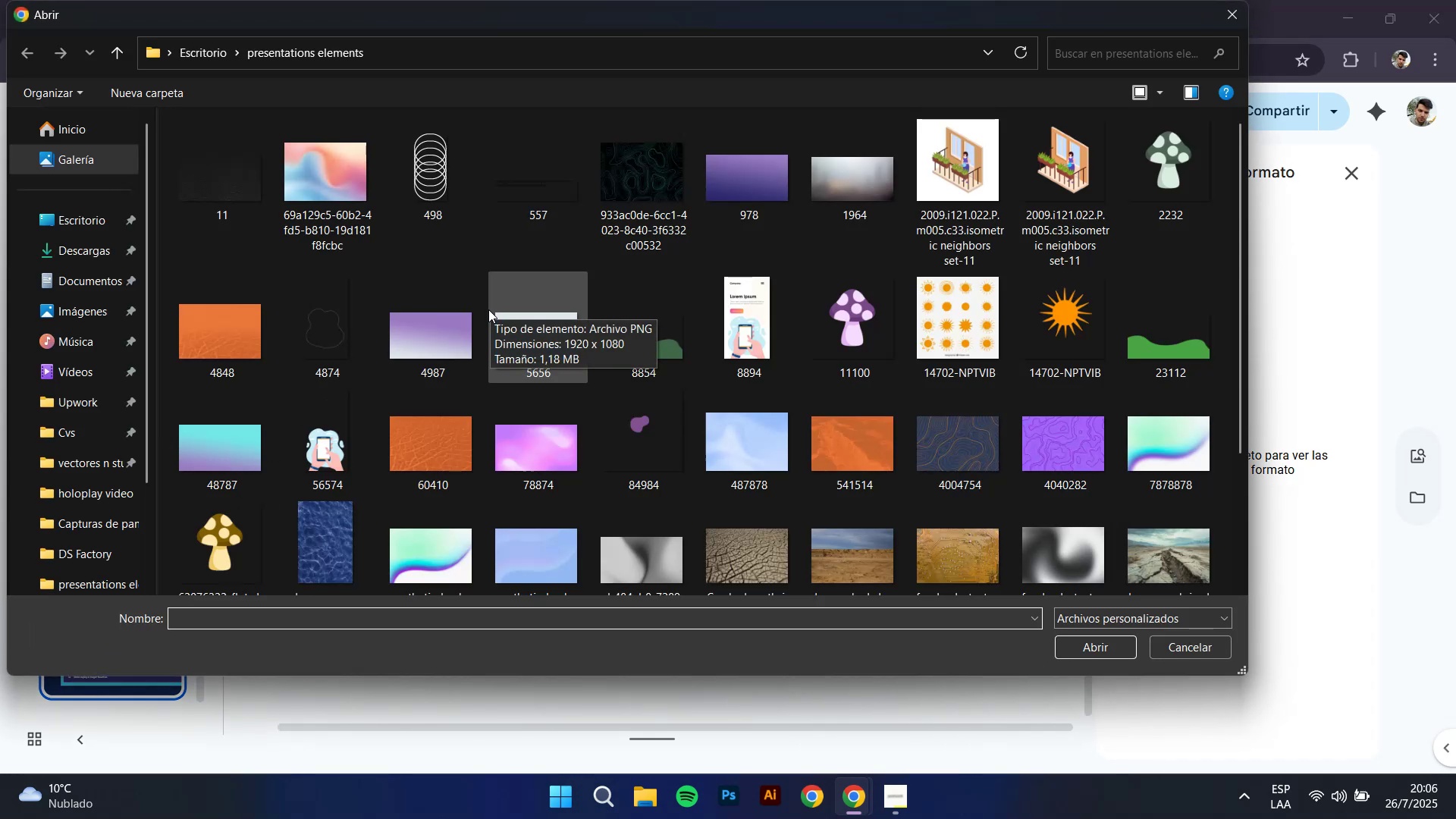 
double_click([246, 442])
 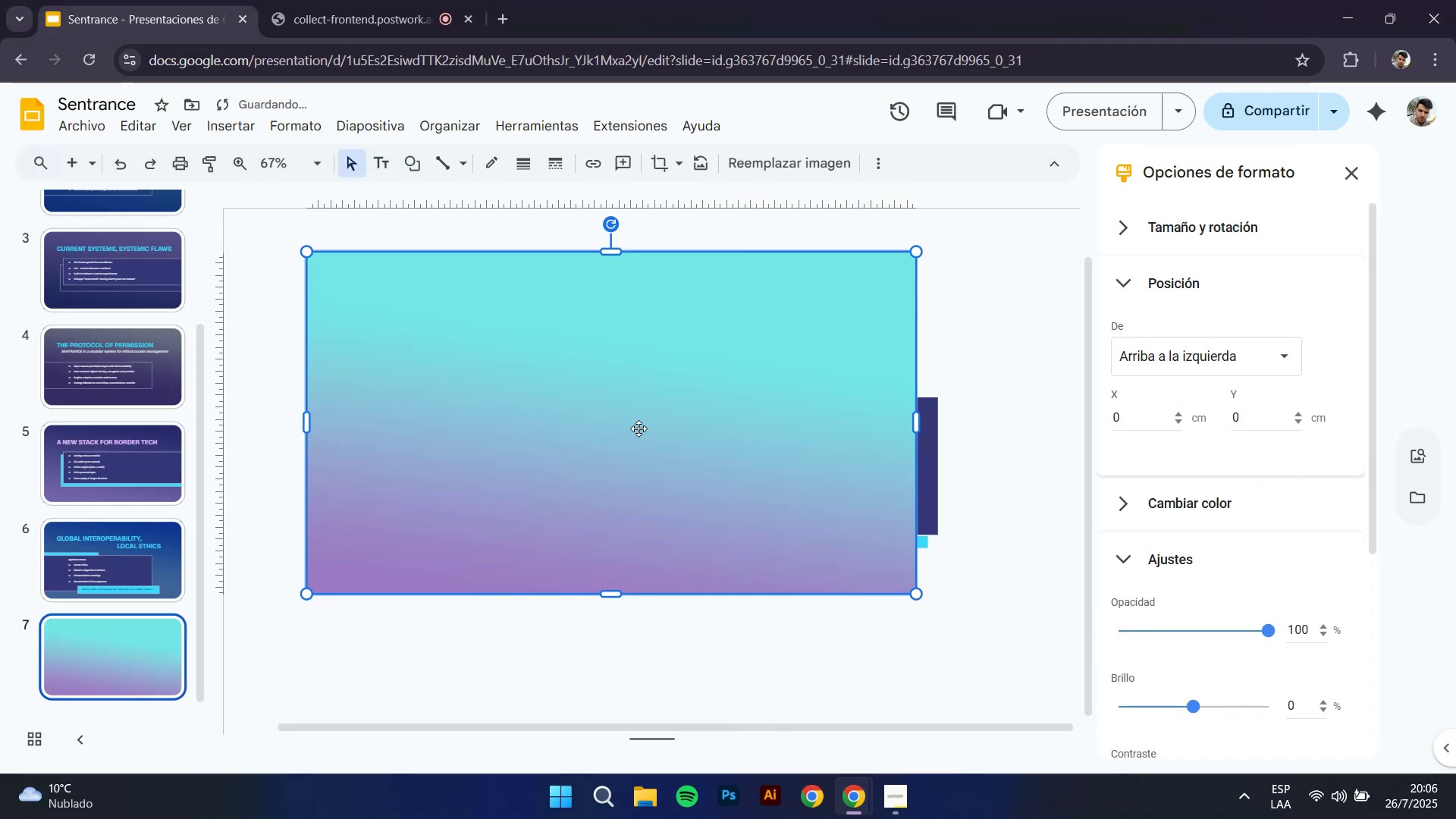 
key(Control+ArrowDown)
 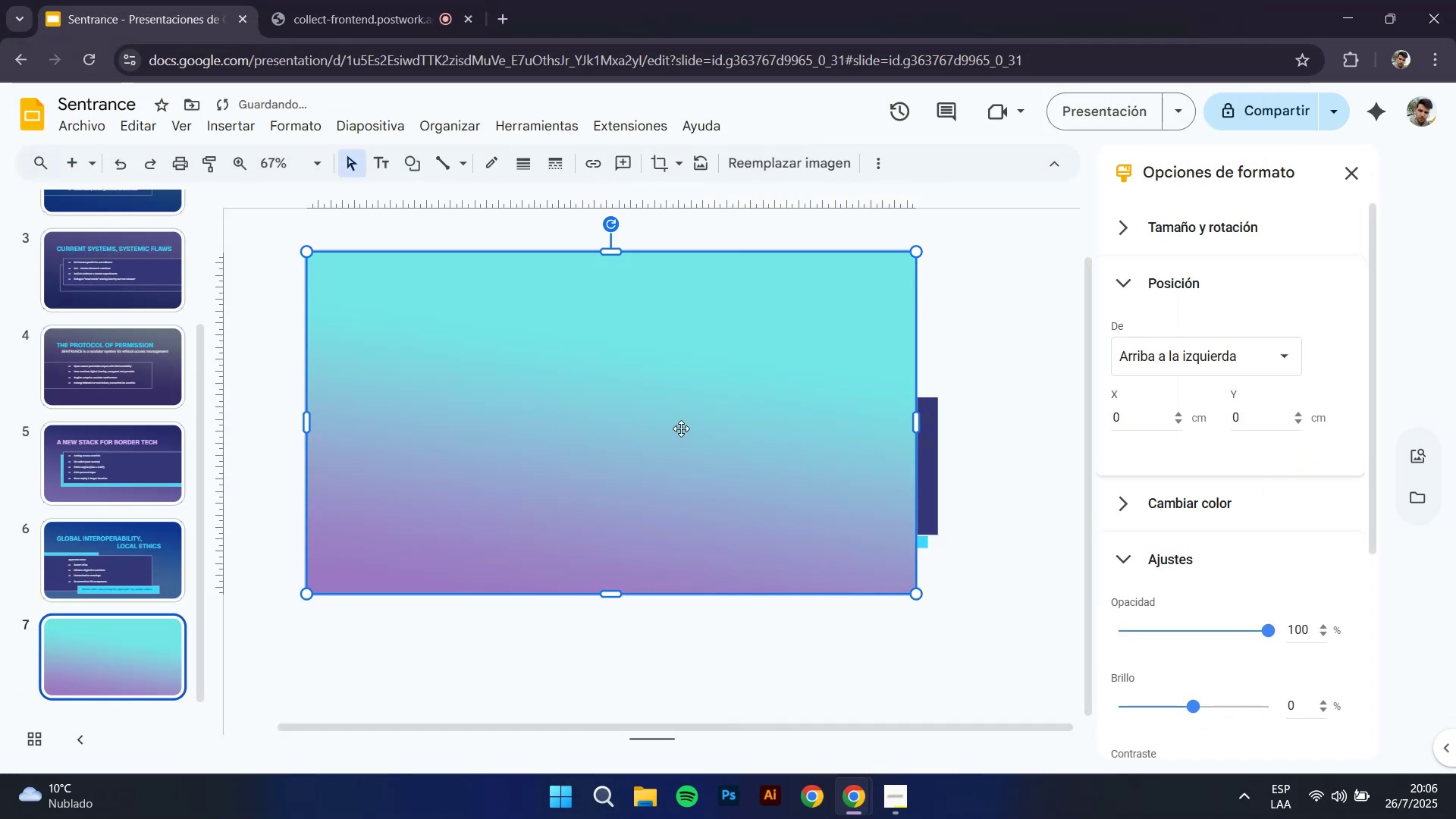 
key(Control+ArrowDown)
 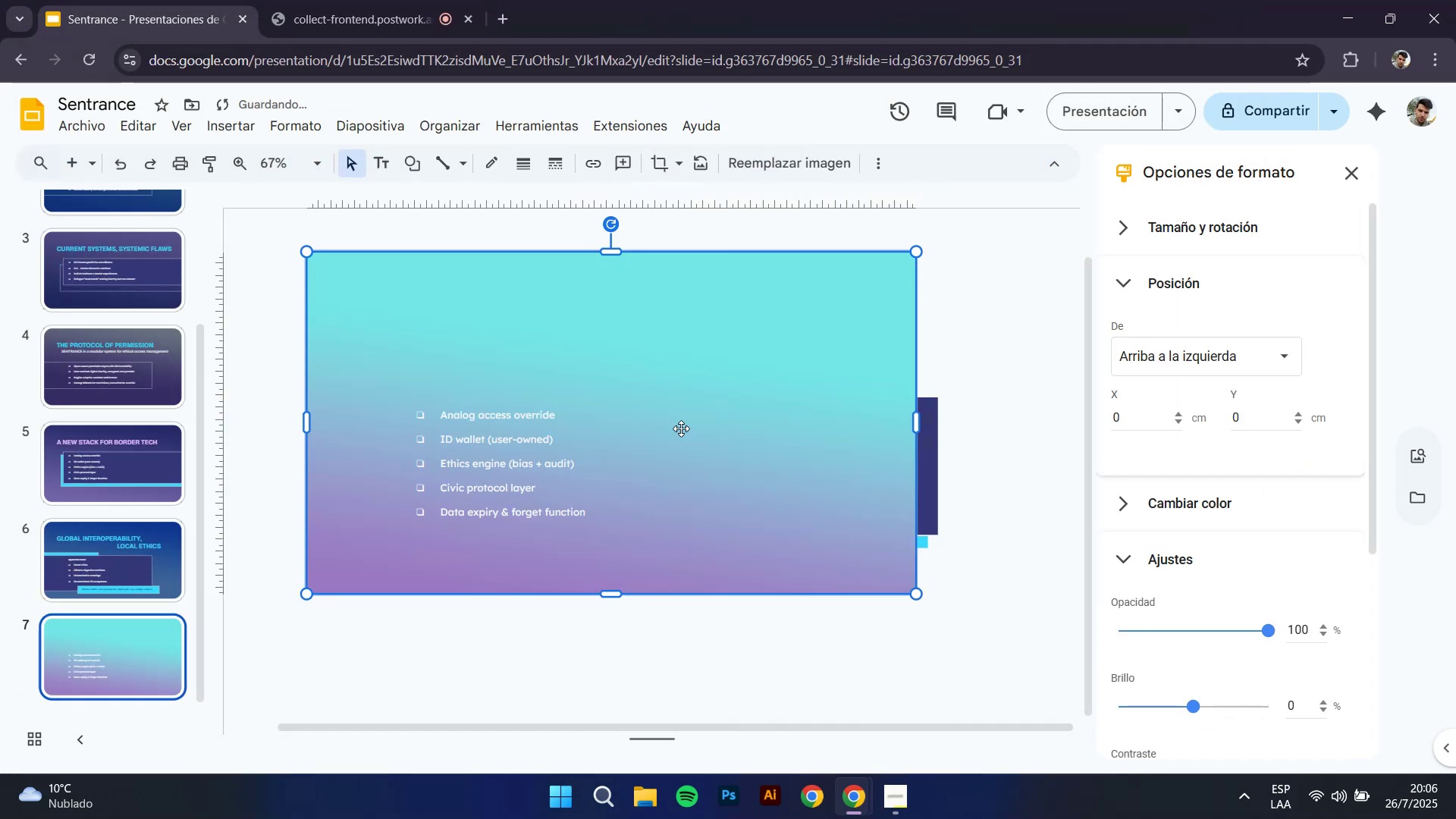 
key(Control+ArrowDown)
 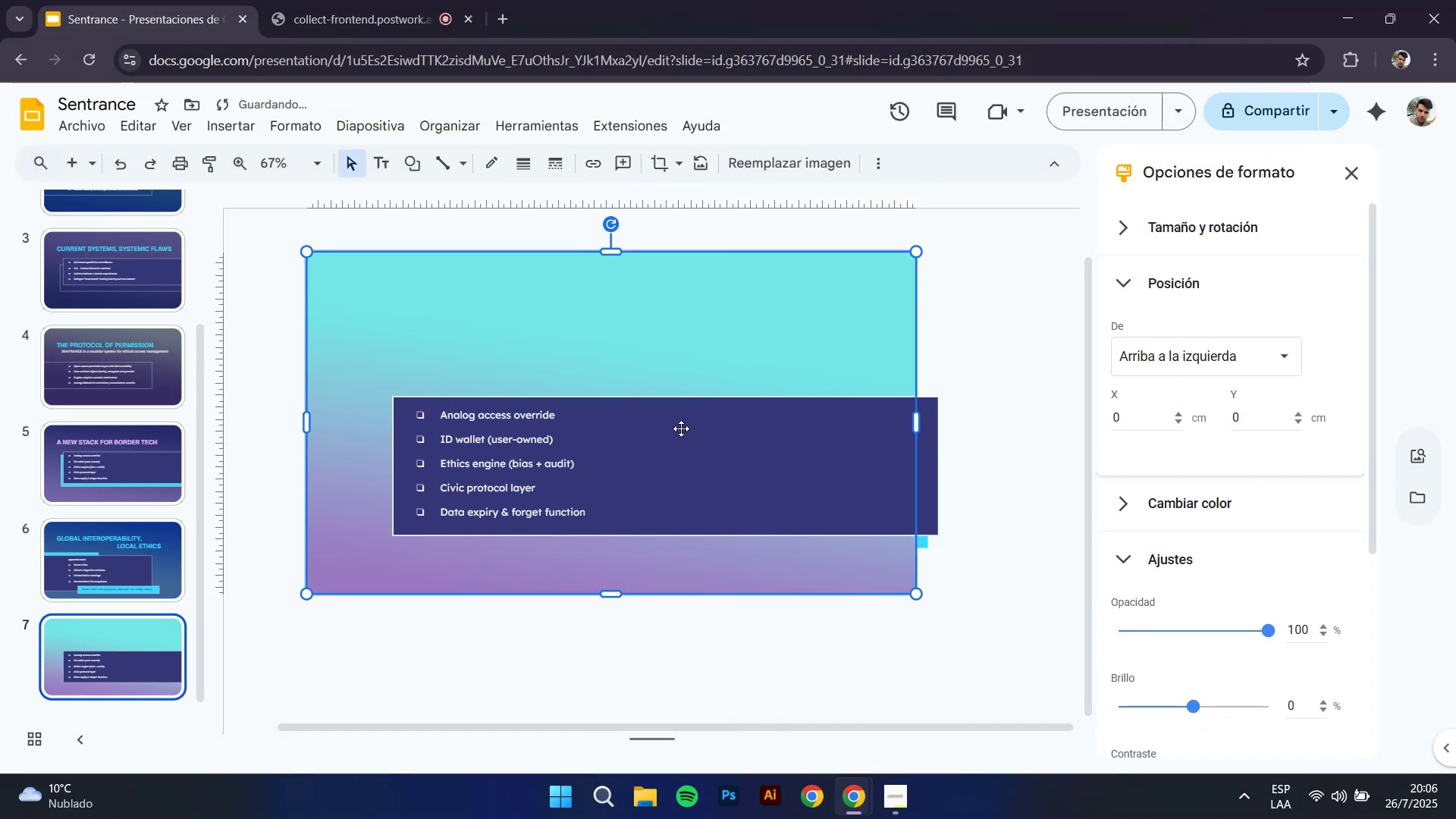 
key(Control+ArrowDown)
 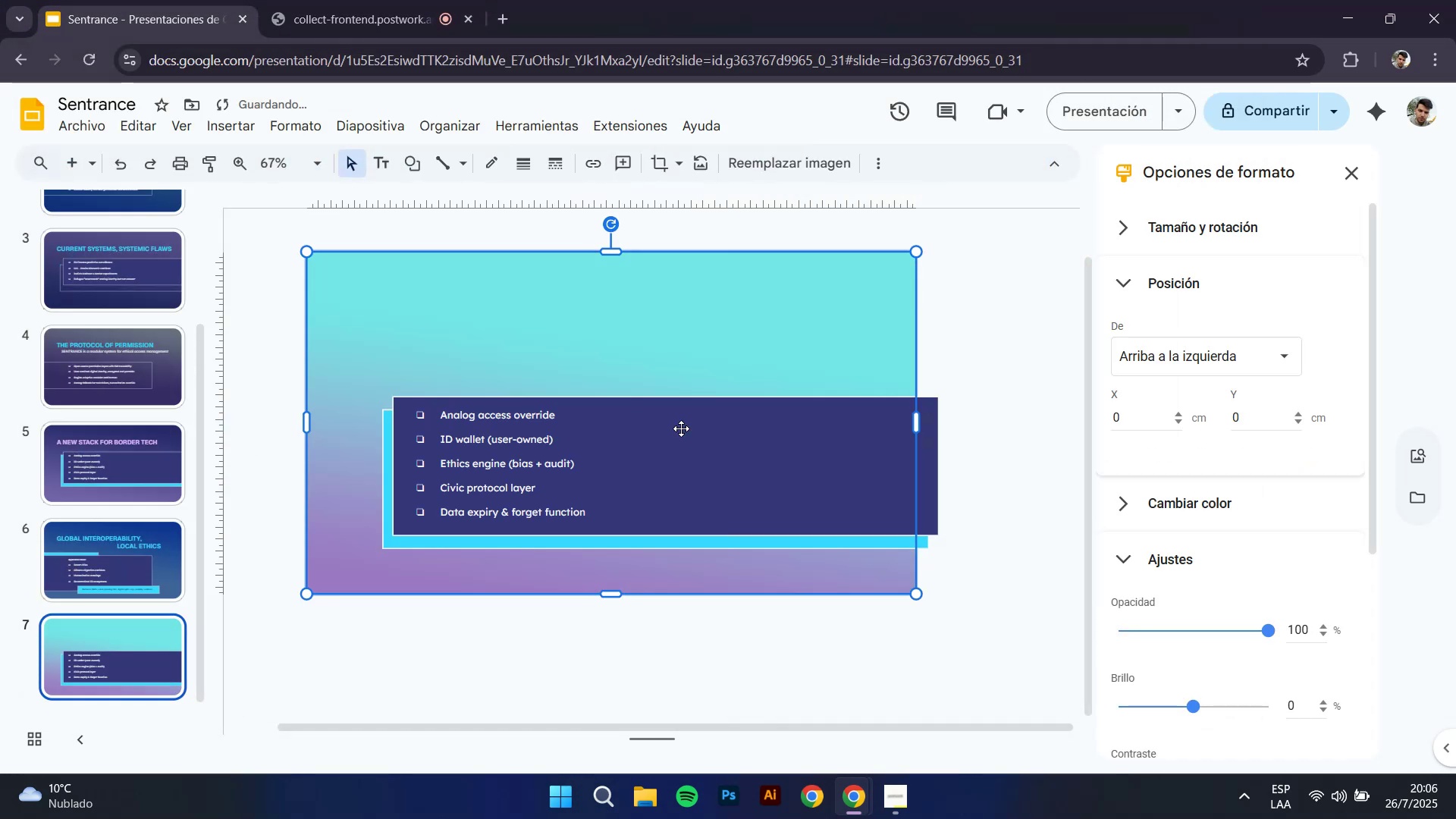 
key(Control+ArrowDown)
 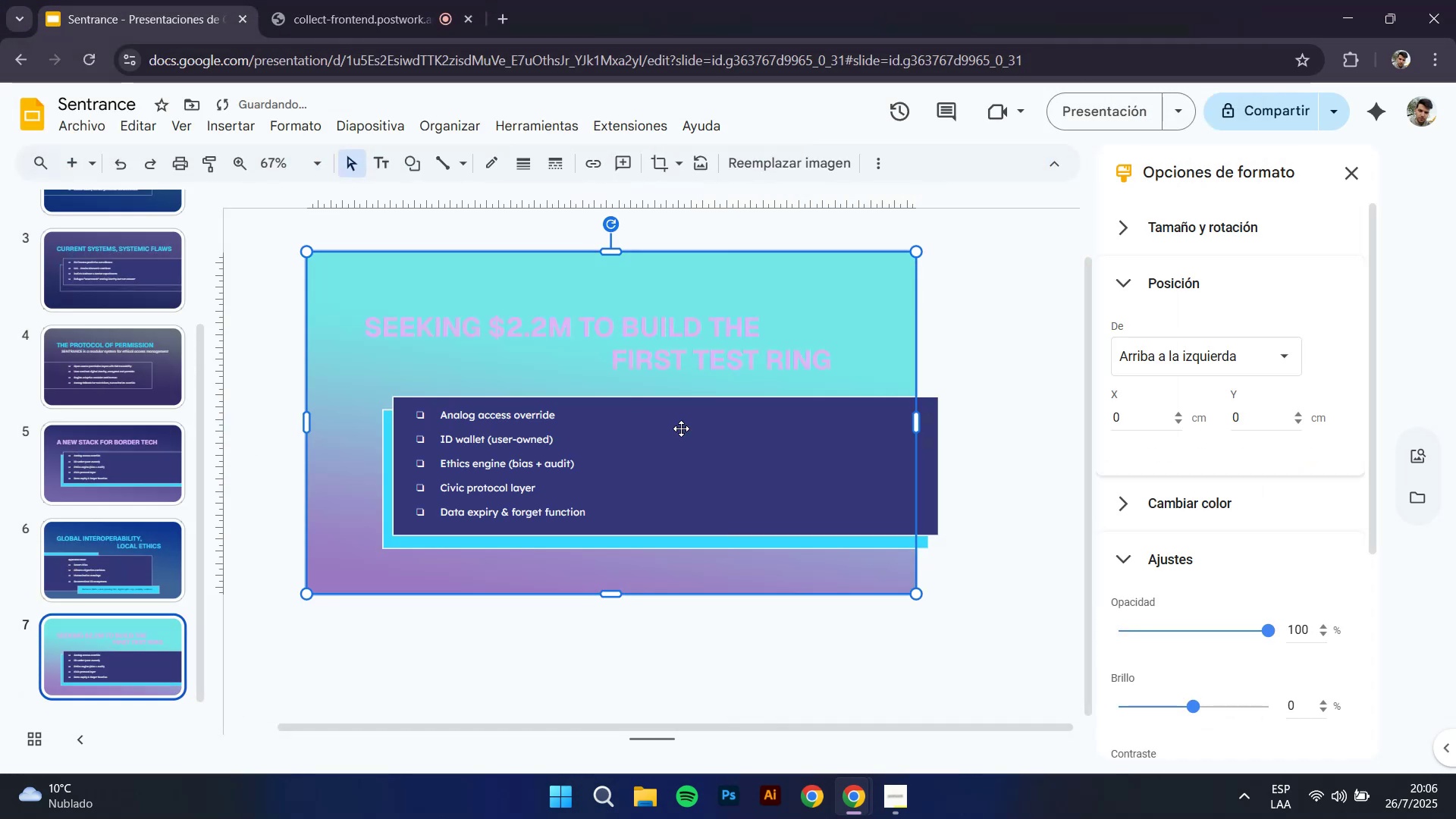 
key(Control+ArrowDown)
 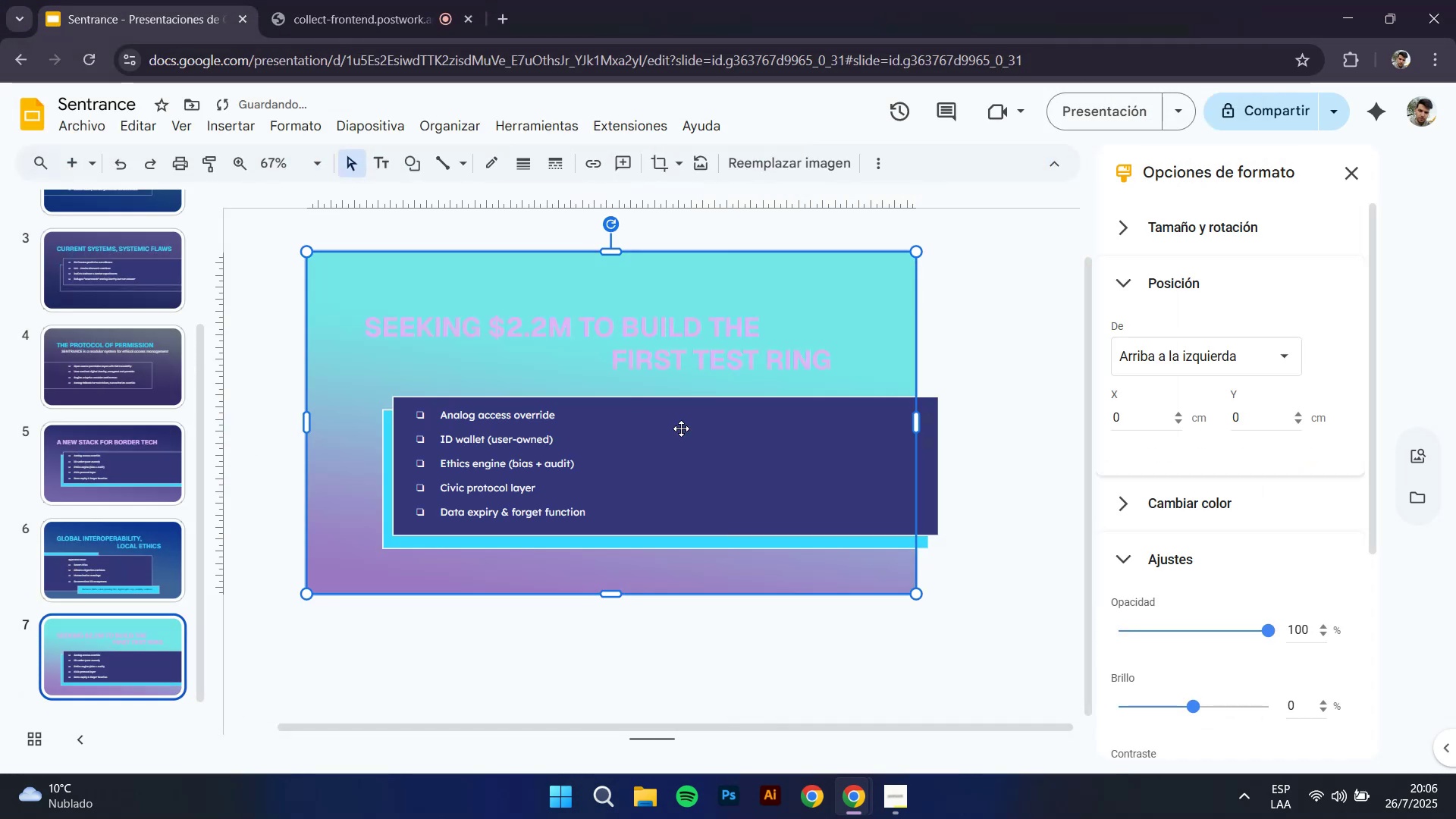 
key(Control+ArrowDown)
 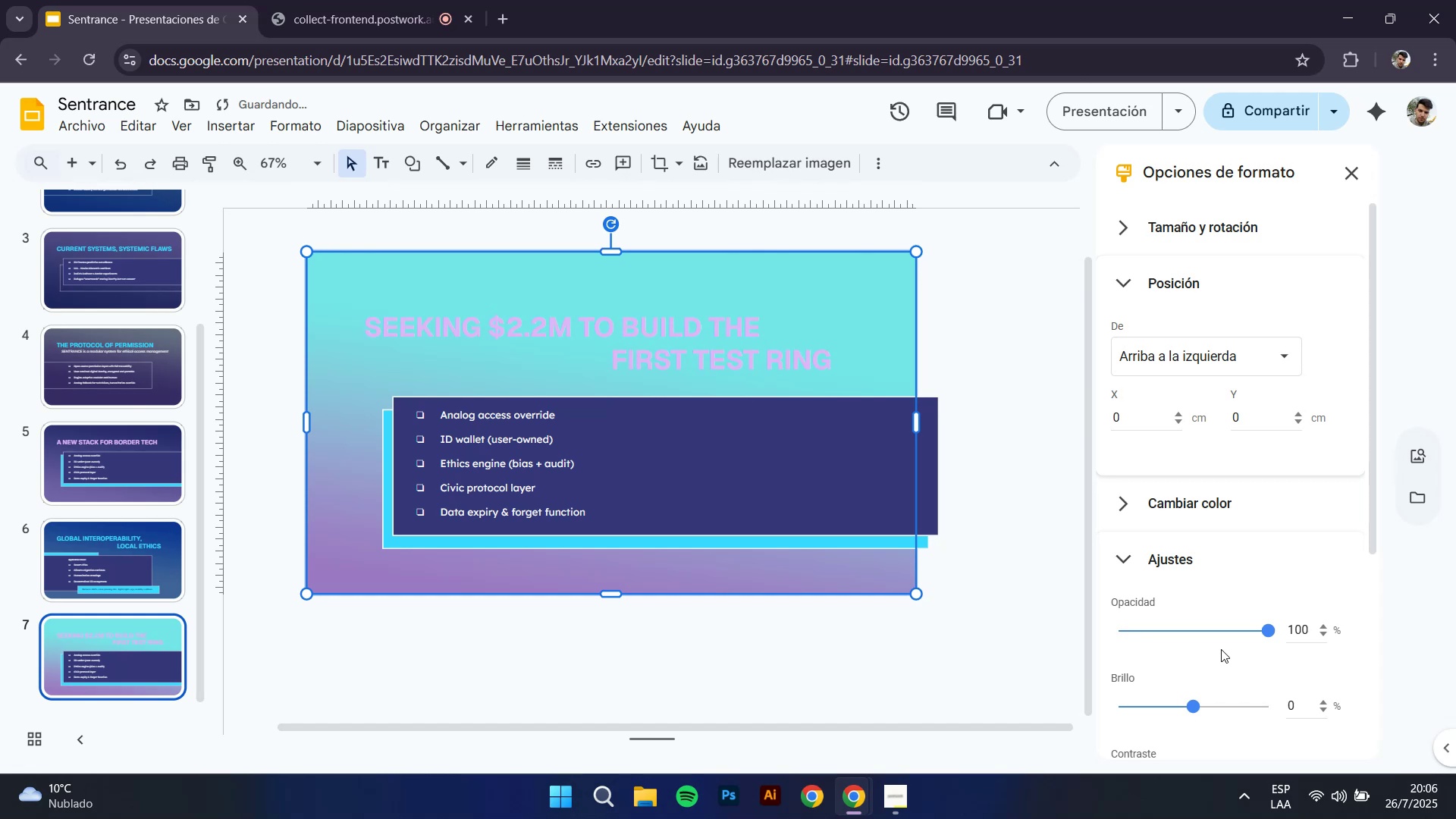 
left_click_drag(start_coordinate=[1262, 630], to_coordinate=[1179, 632])
 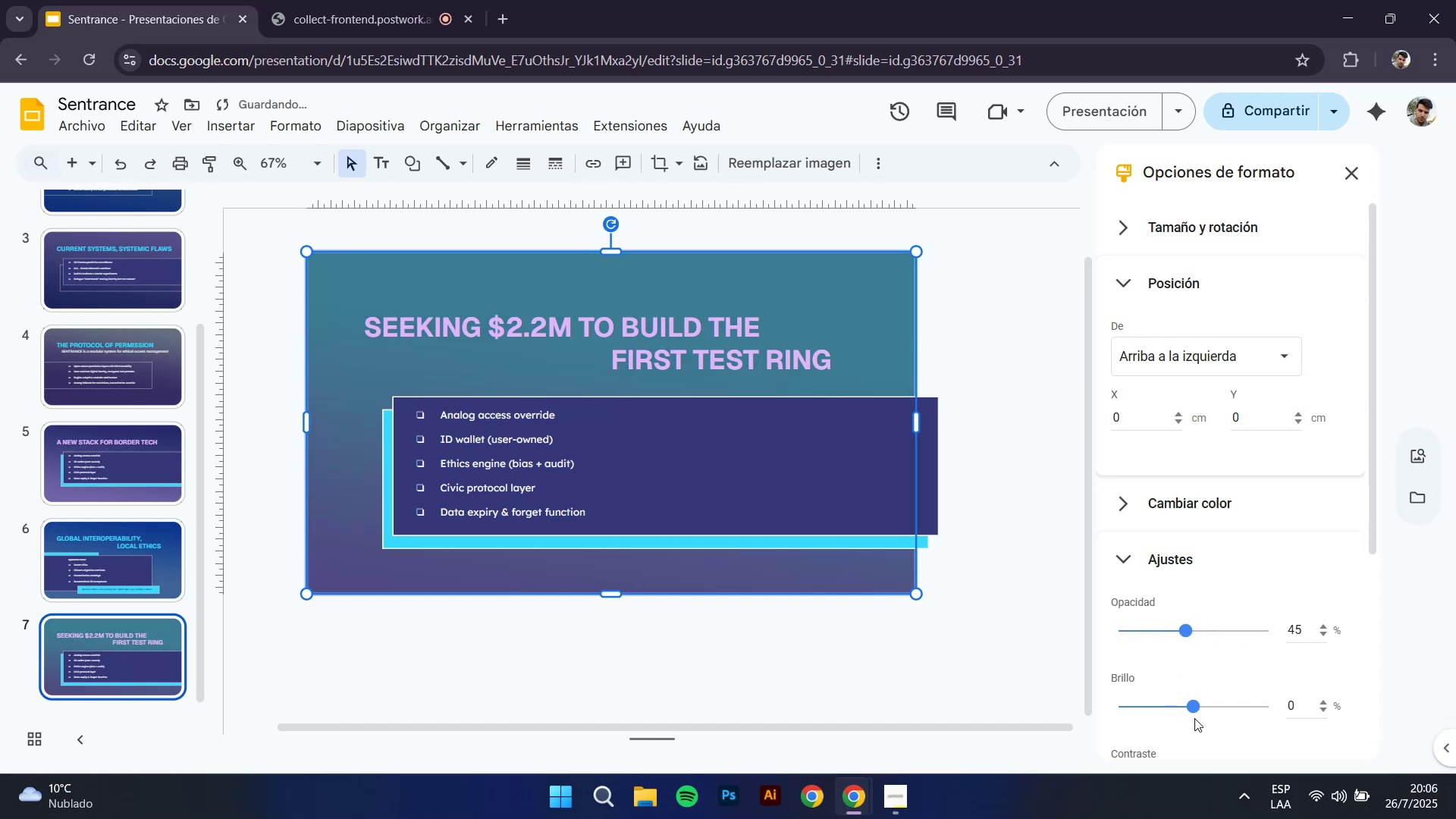 
left_click_drag(start_coordinate=[1190, 702], to_coordinate=[1168, 701])
 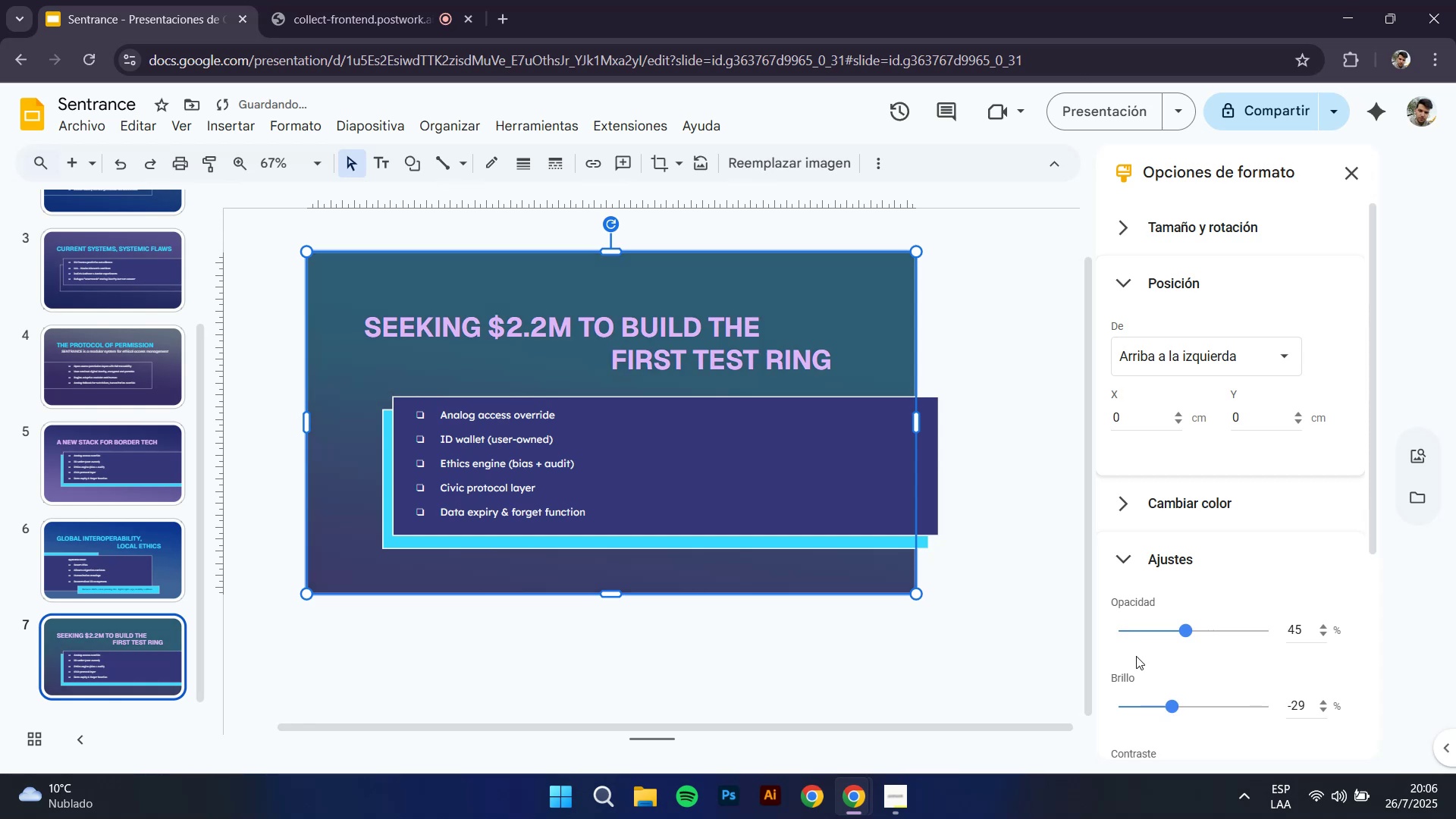 
left_click([978, 509])
 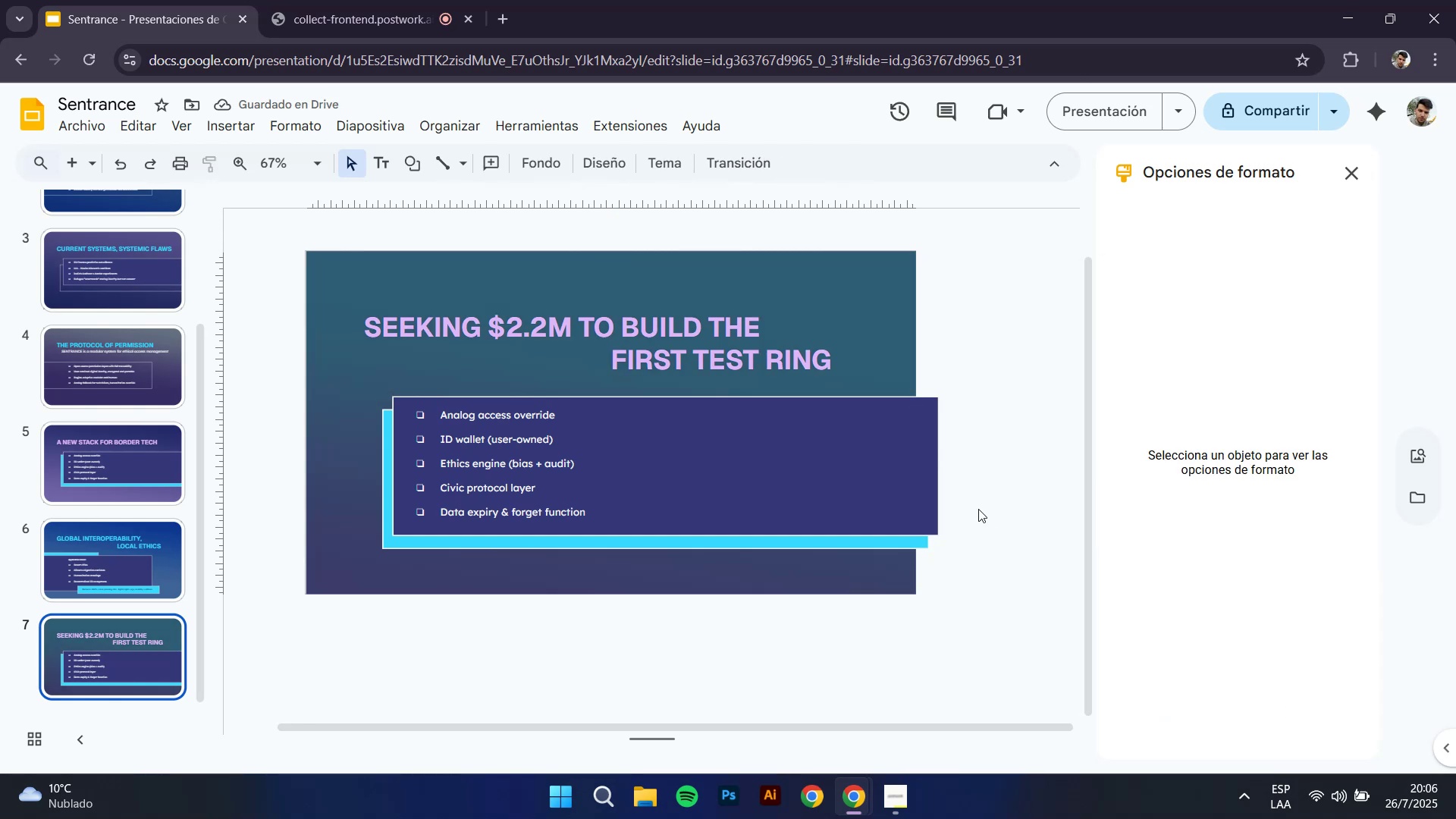 
left_click([91, 460])
 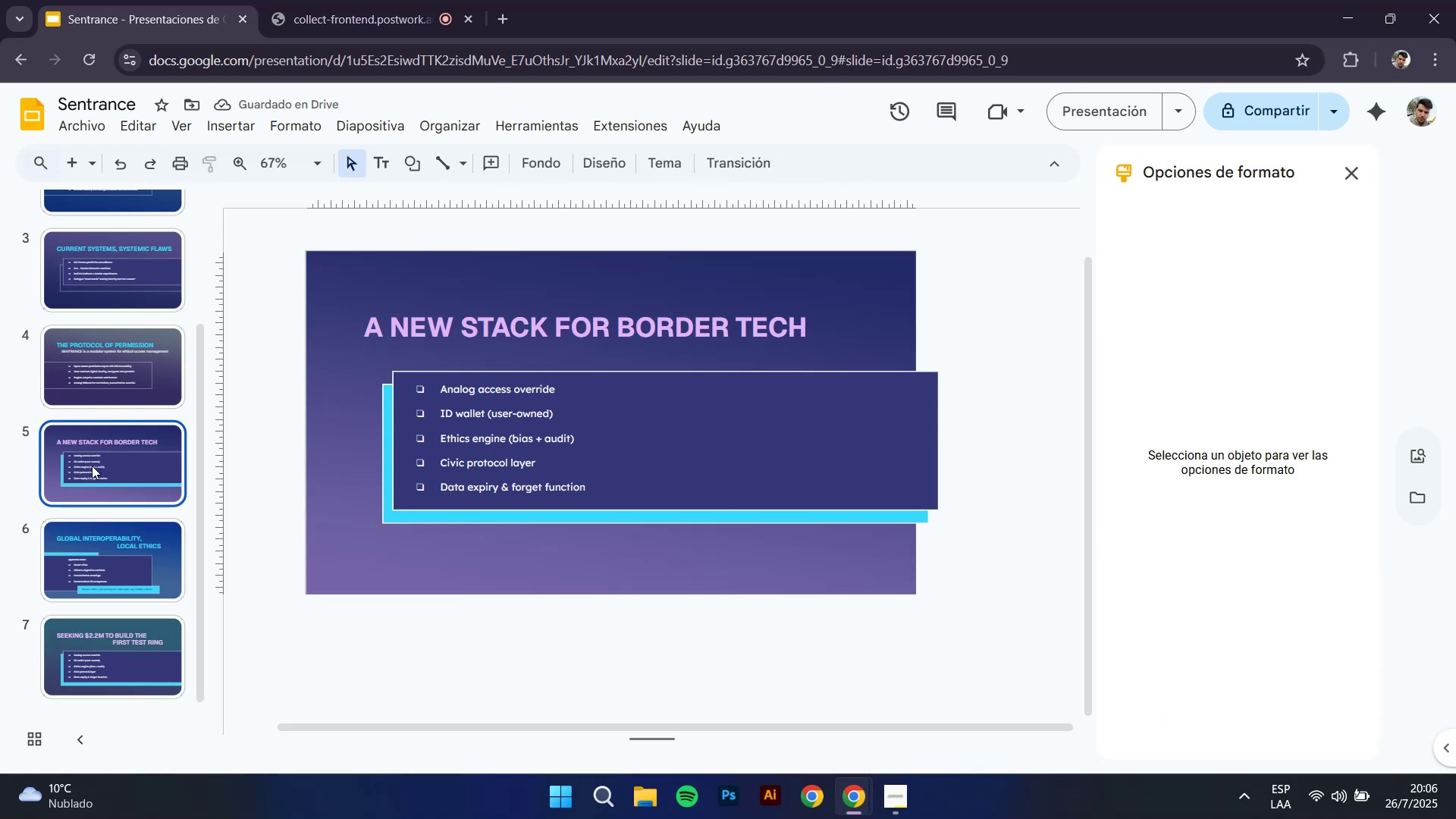 
left_click([105, 557])
 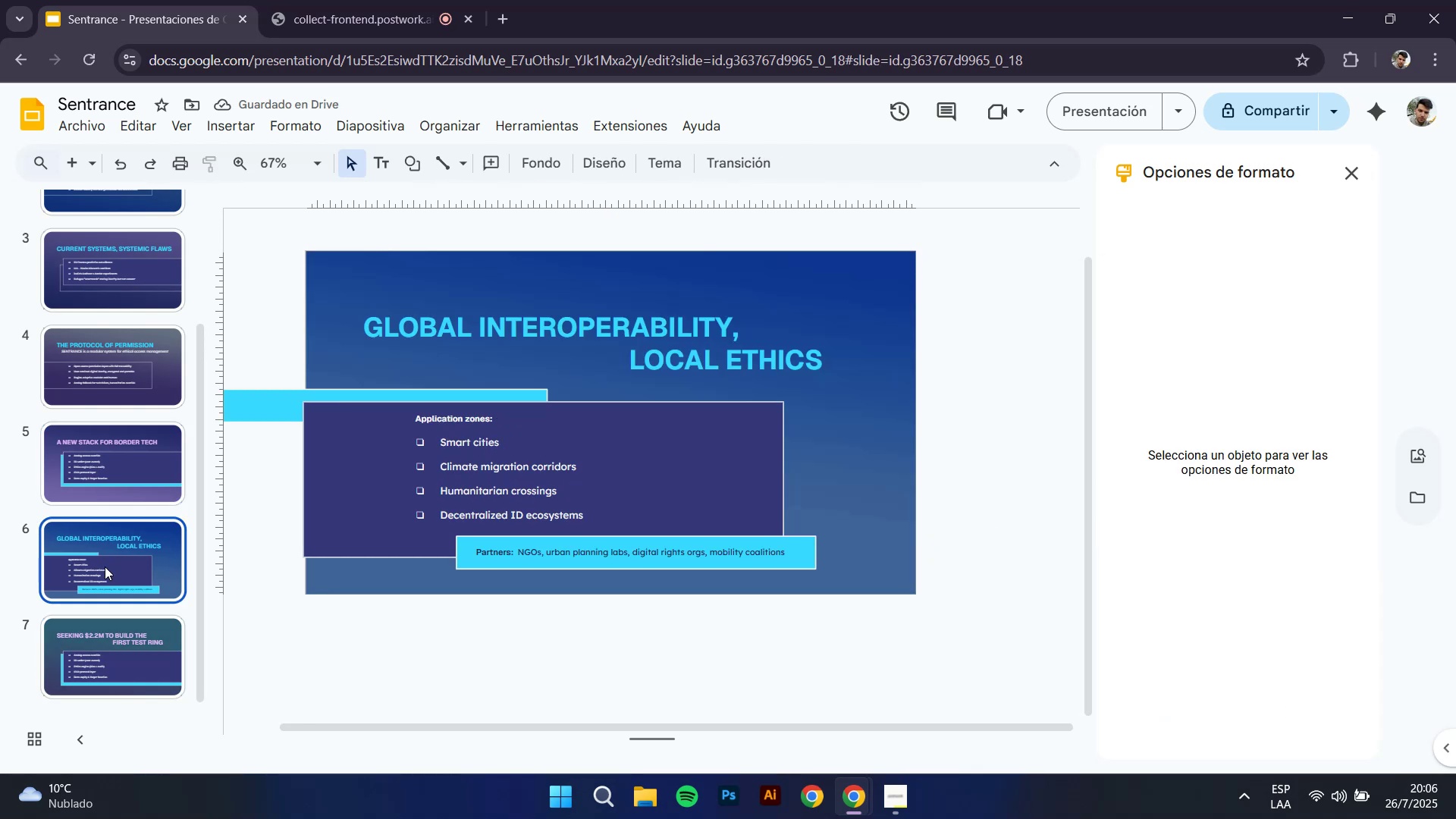 
left_click([111, 634])
 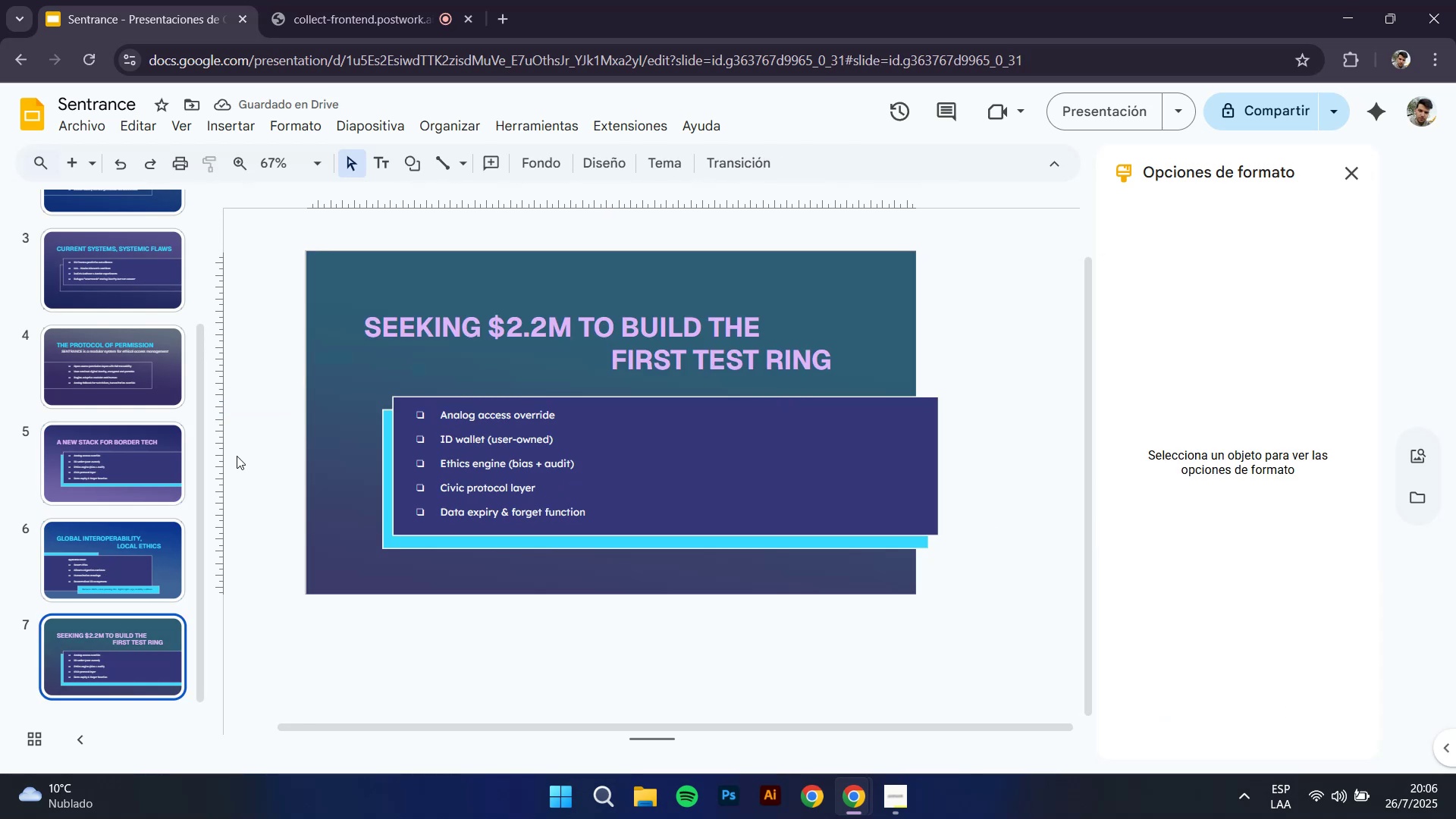 
left_click([322, 361])
 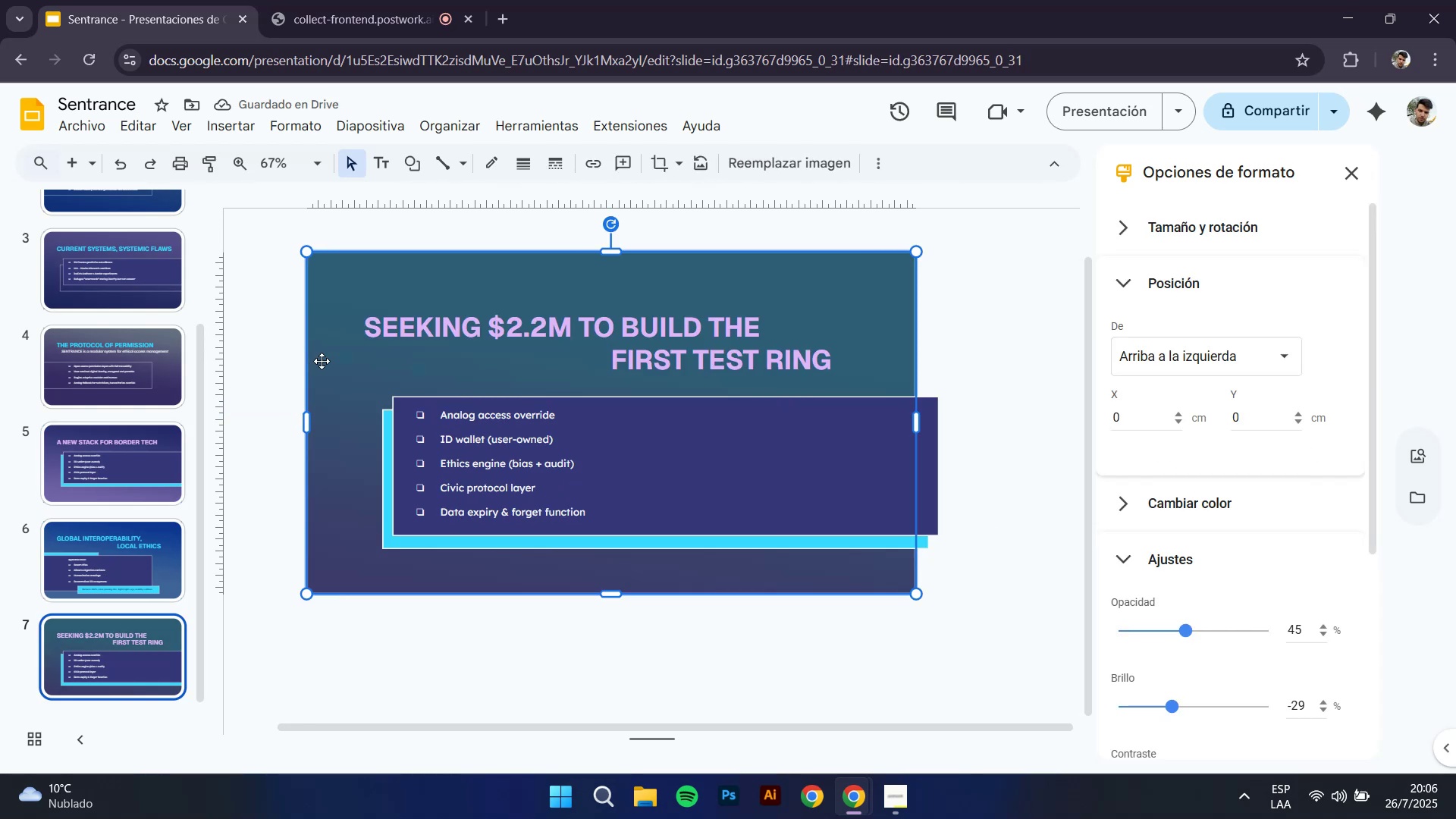 
key(Control+ArrowDown)
 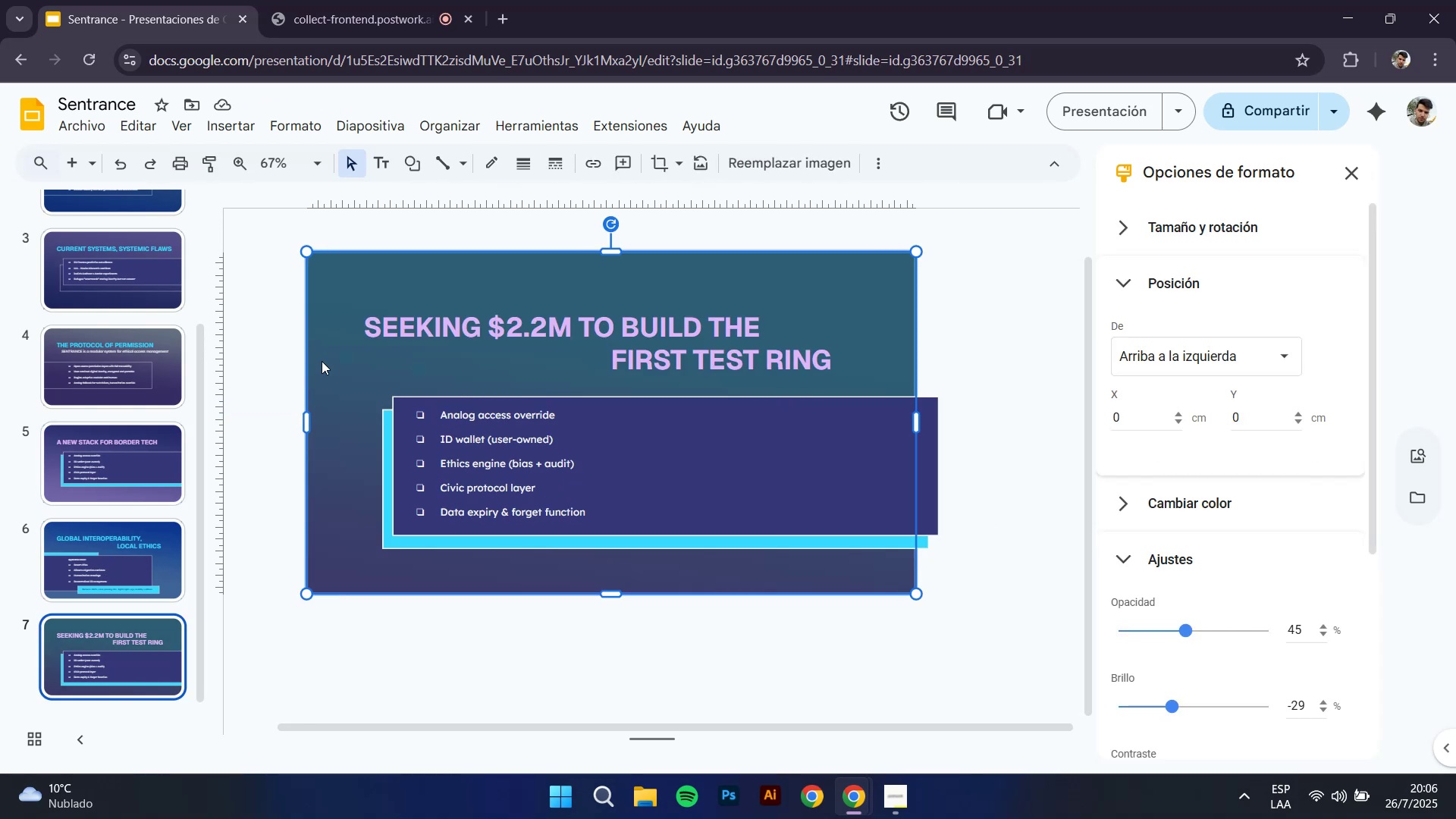 
key(Control+ArrowDown)
 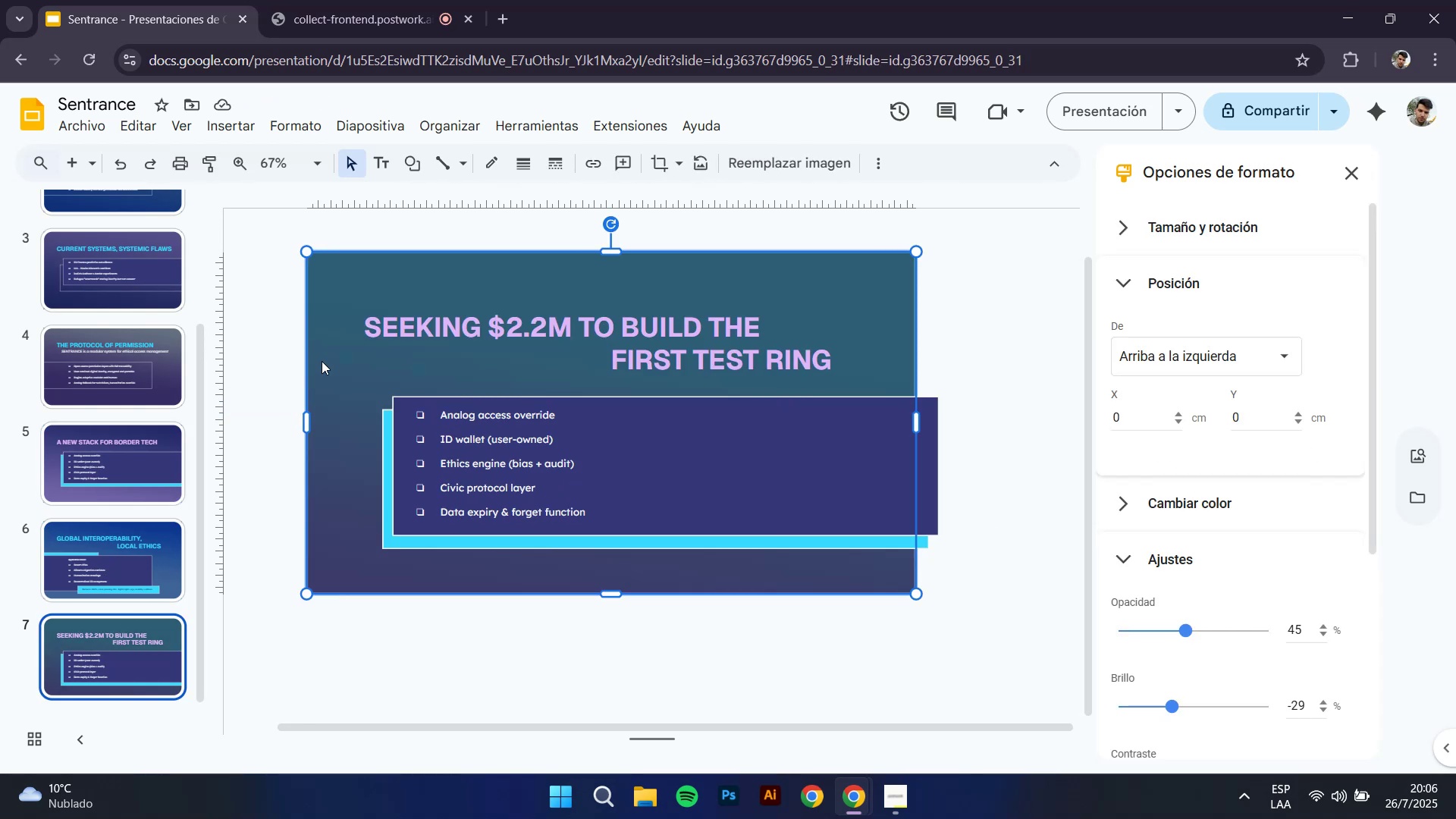 
key(Control+ArrowDown)
 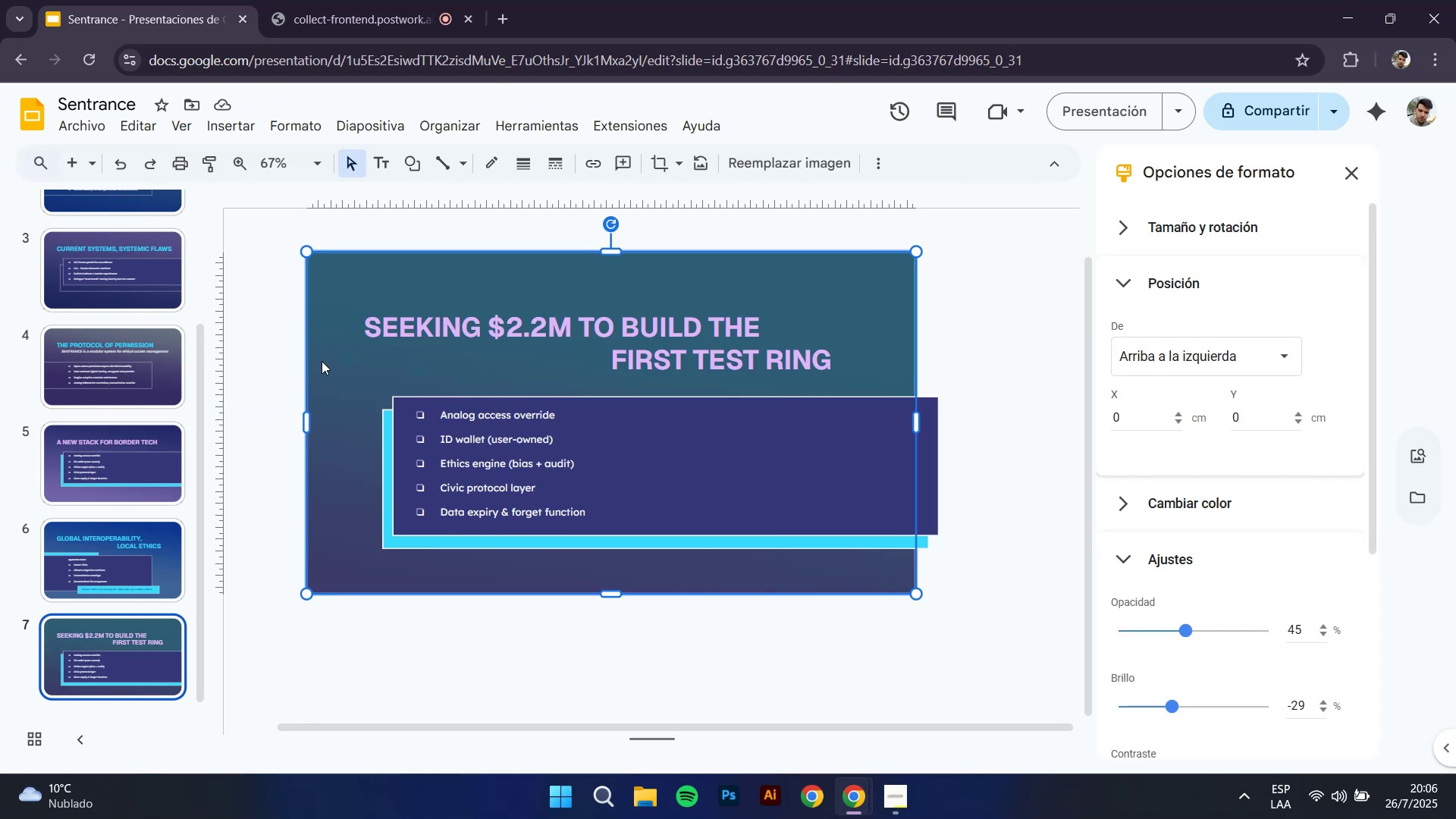 
key(Control+ArrowDown)
 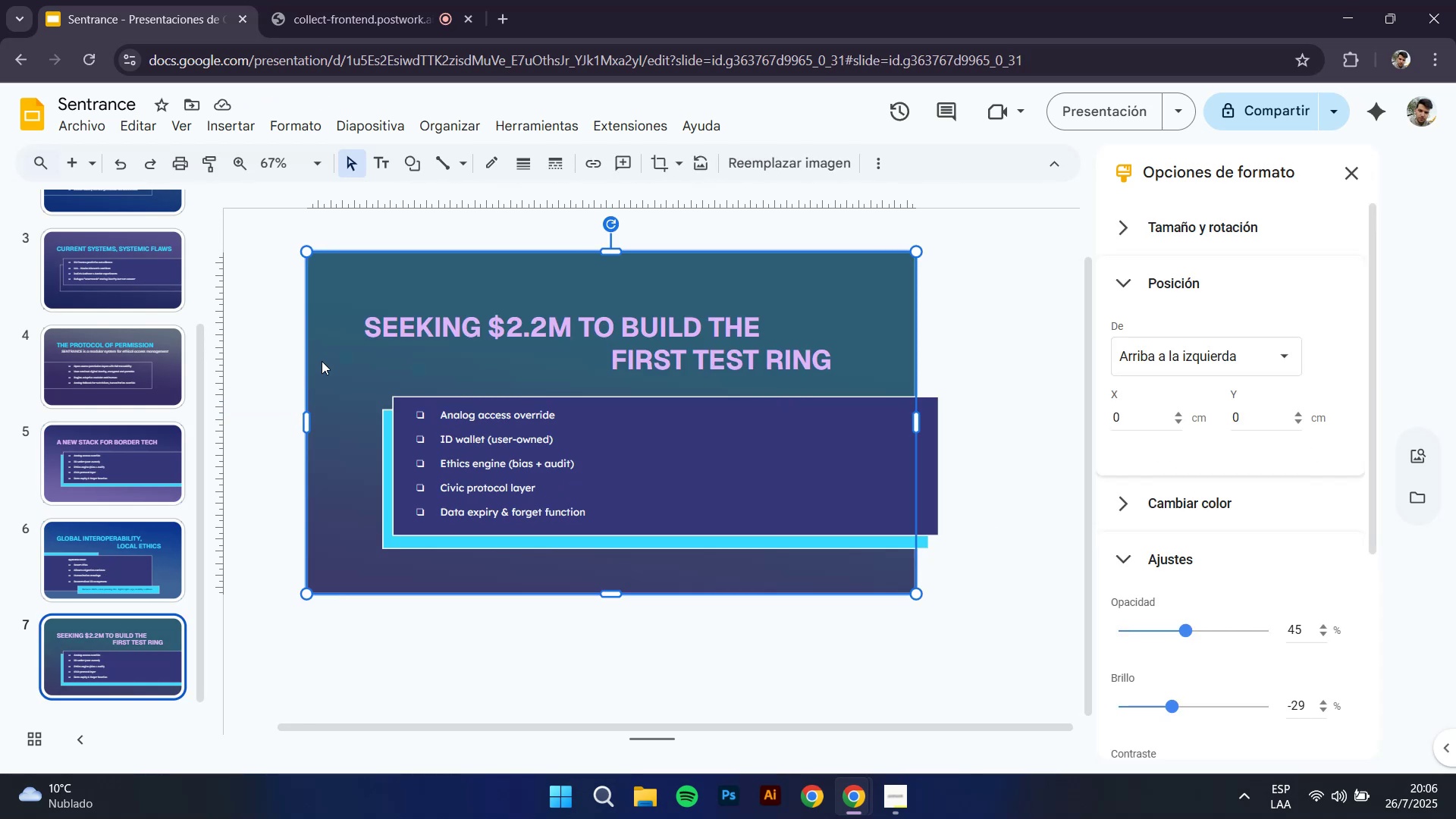 
left_click([134, 500])
 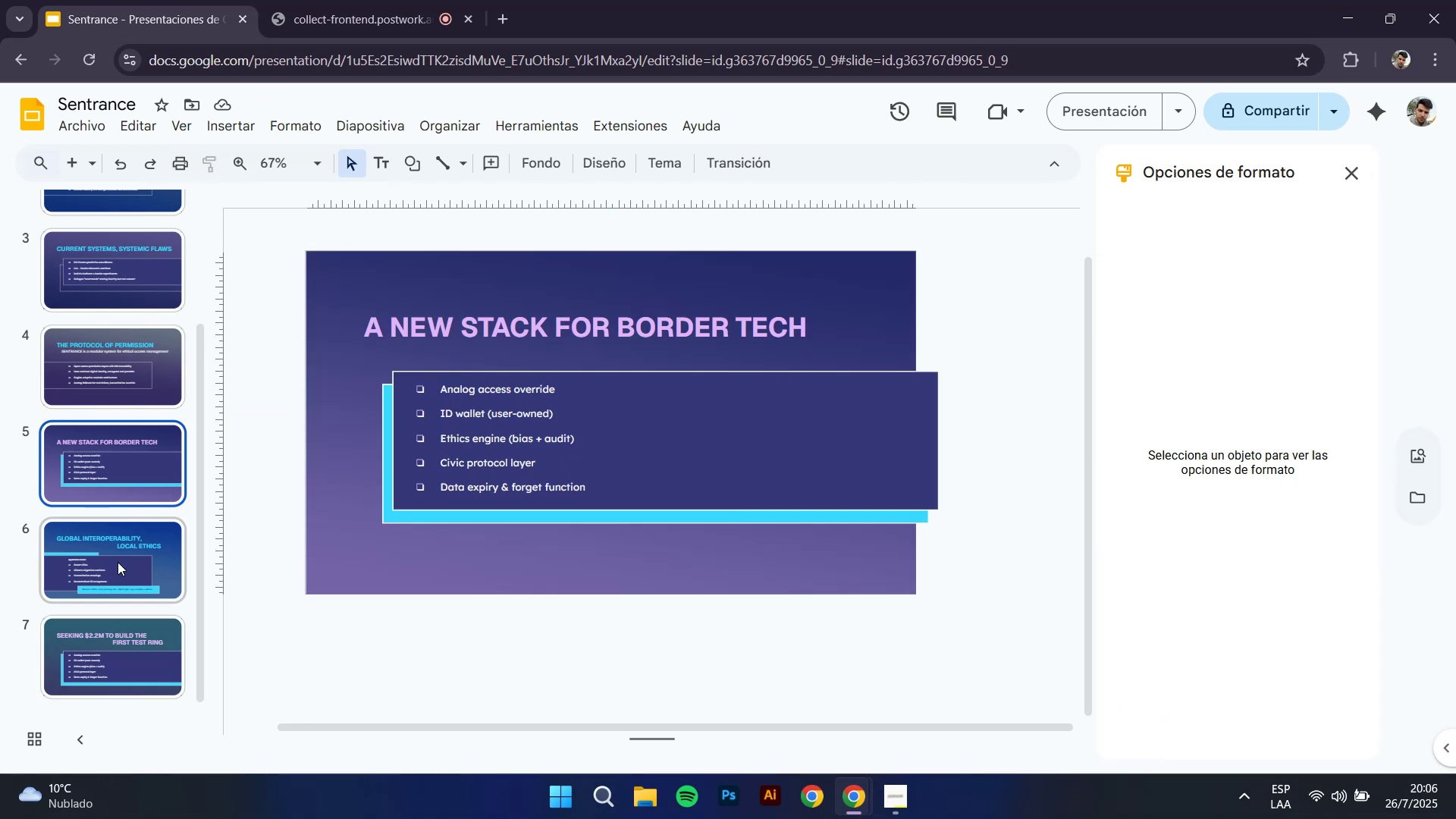 
left_click([93, 650])
 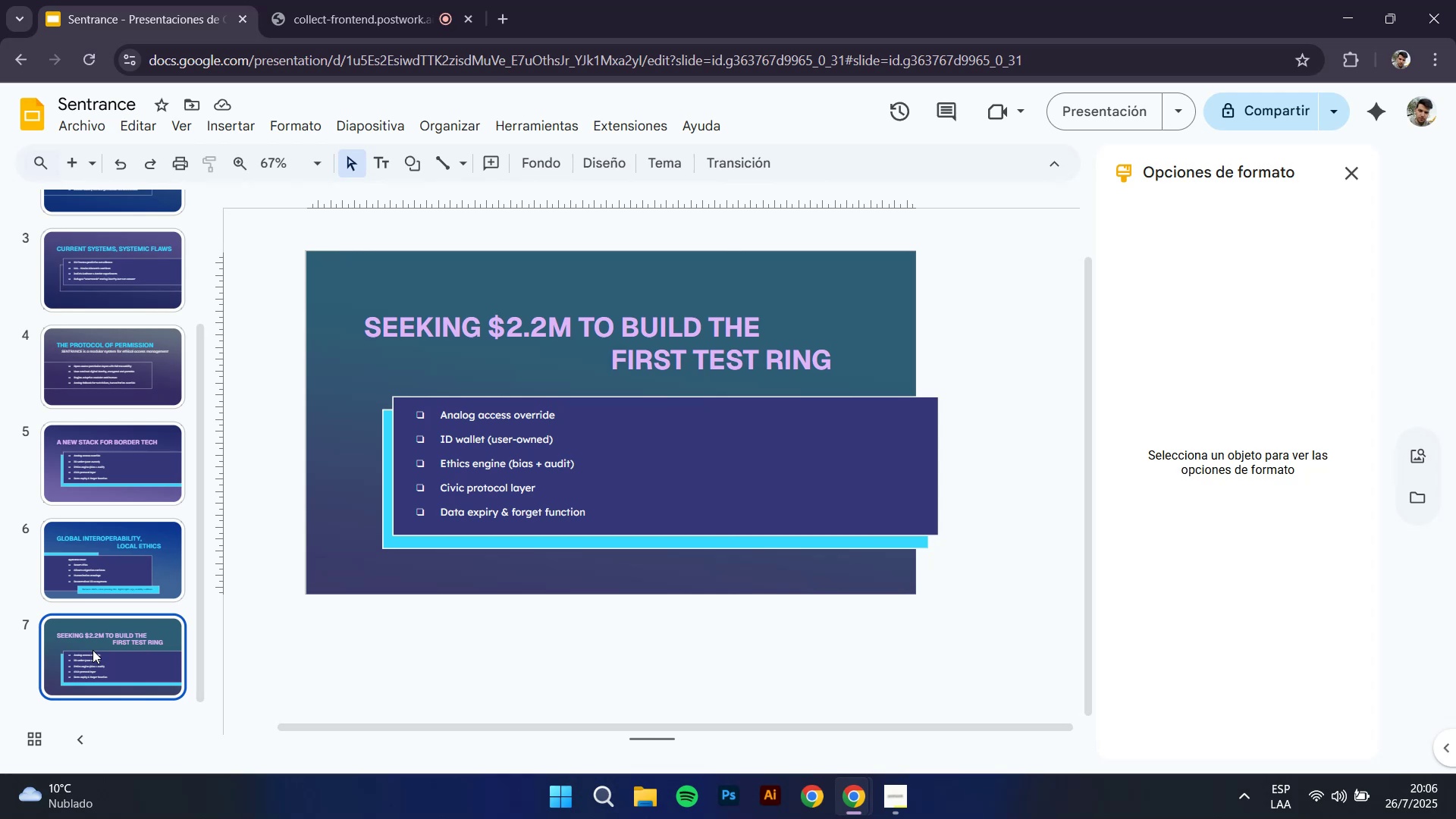 
left_click([92, 589])
 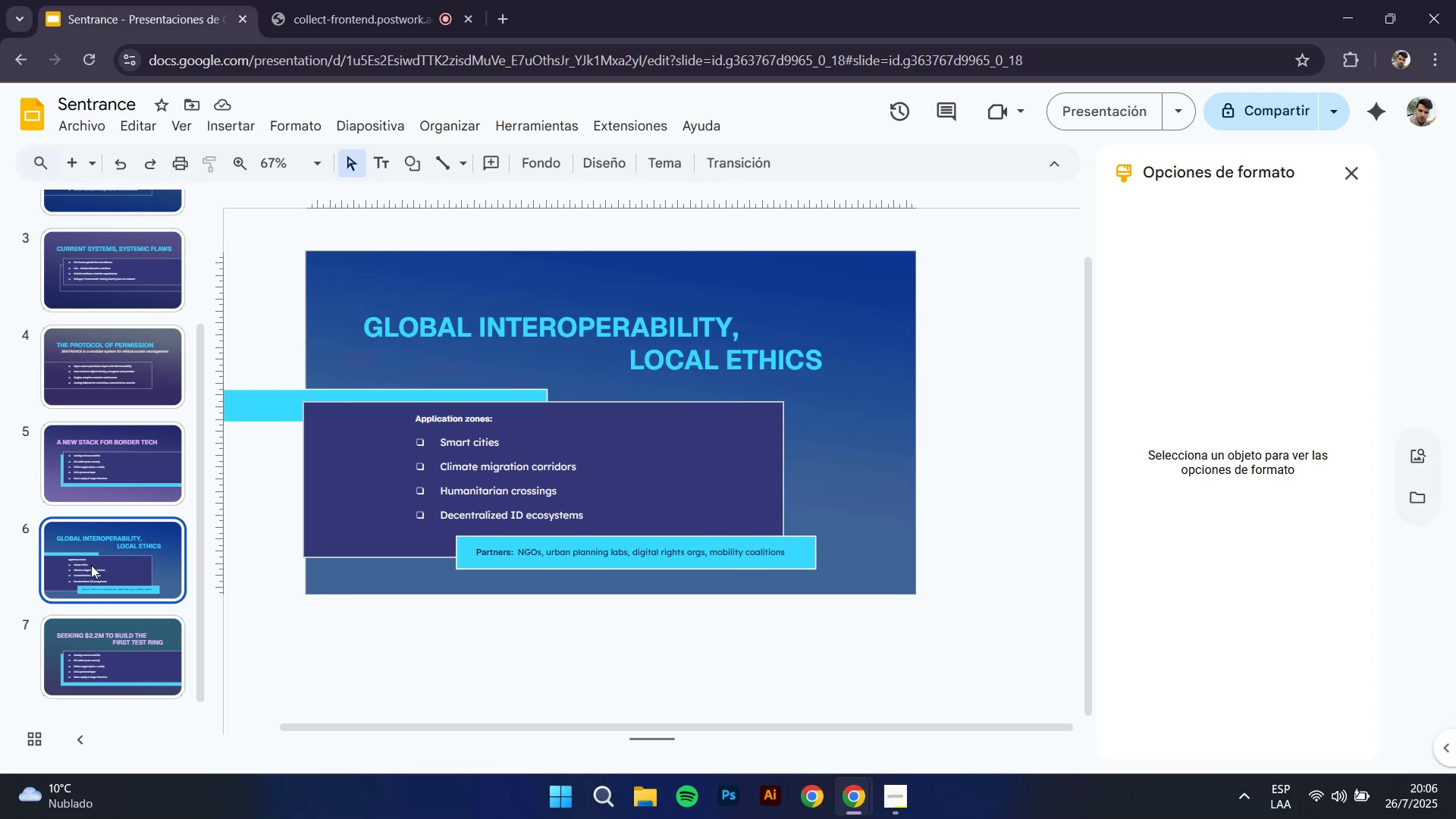 
left_click([96, 365])
 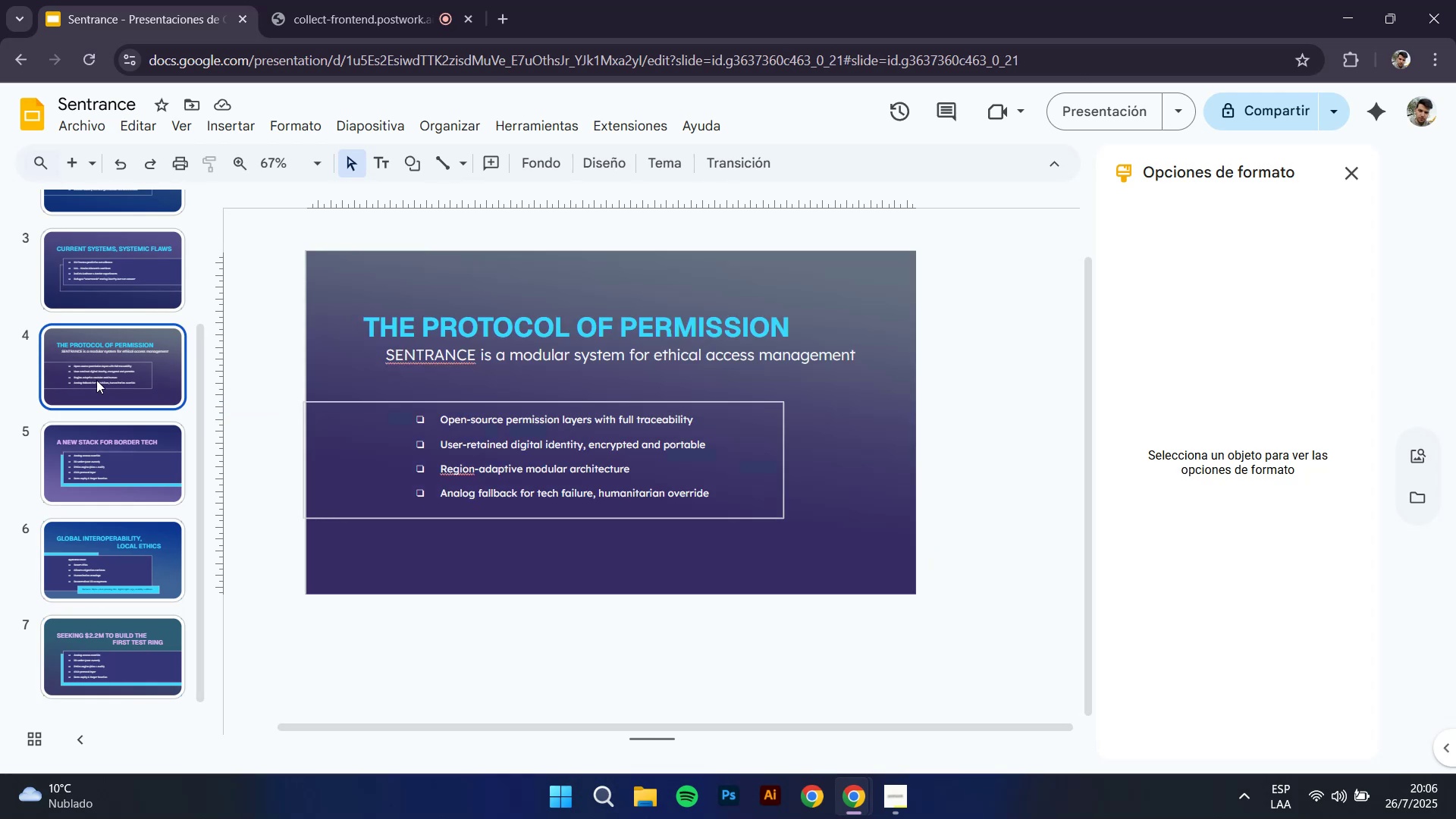 
left_click([93, 473])
 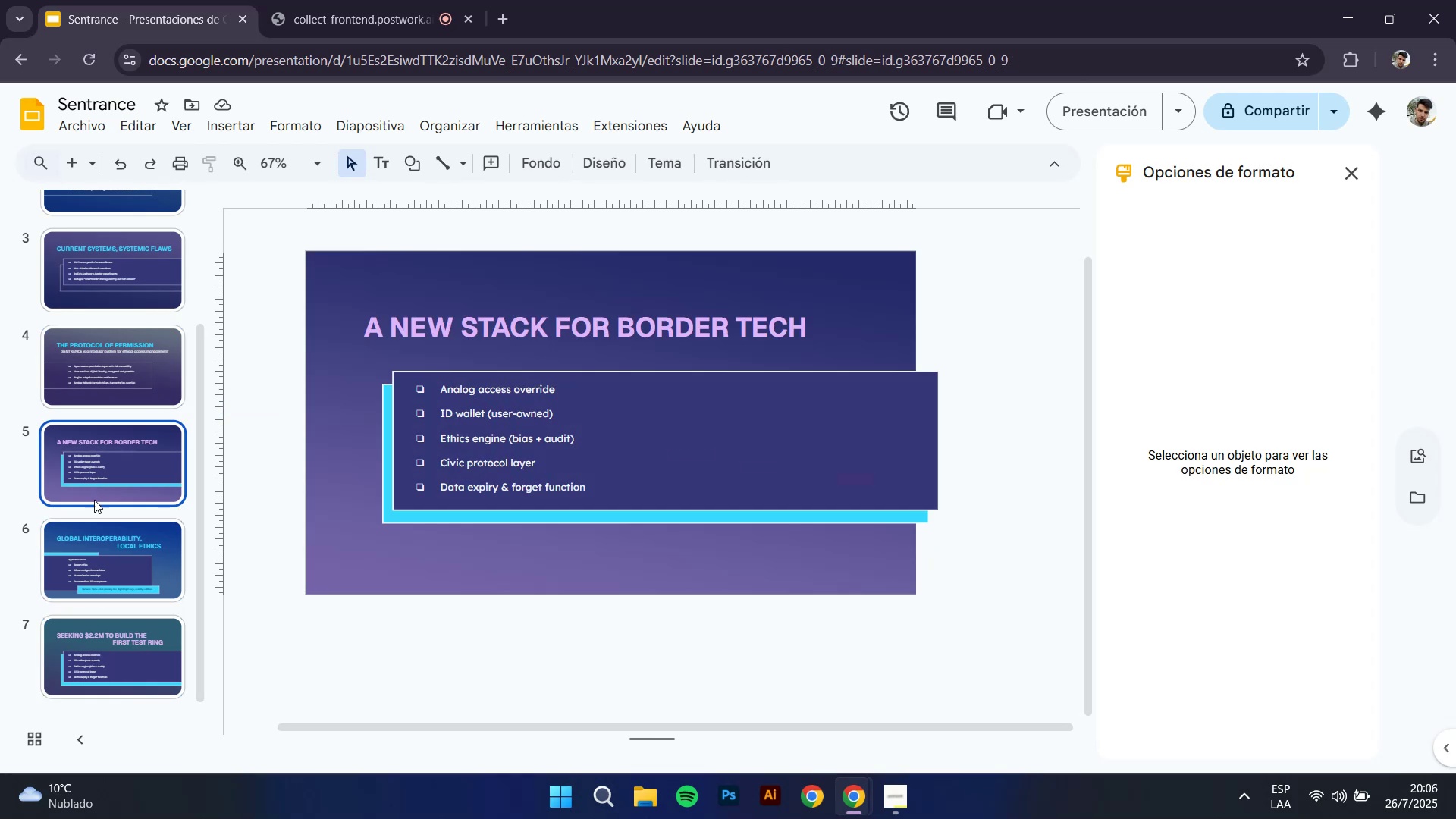 
left_click([97, 564])
 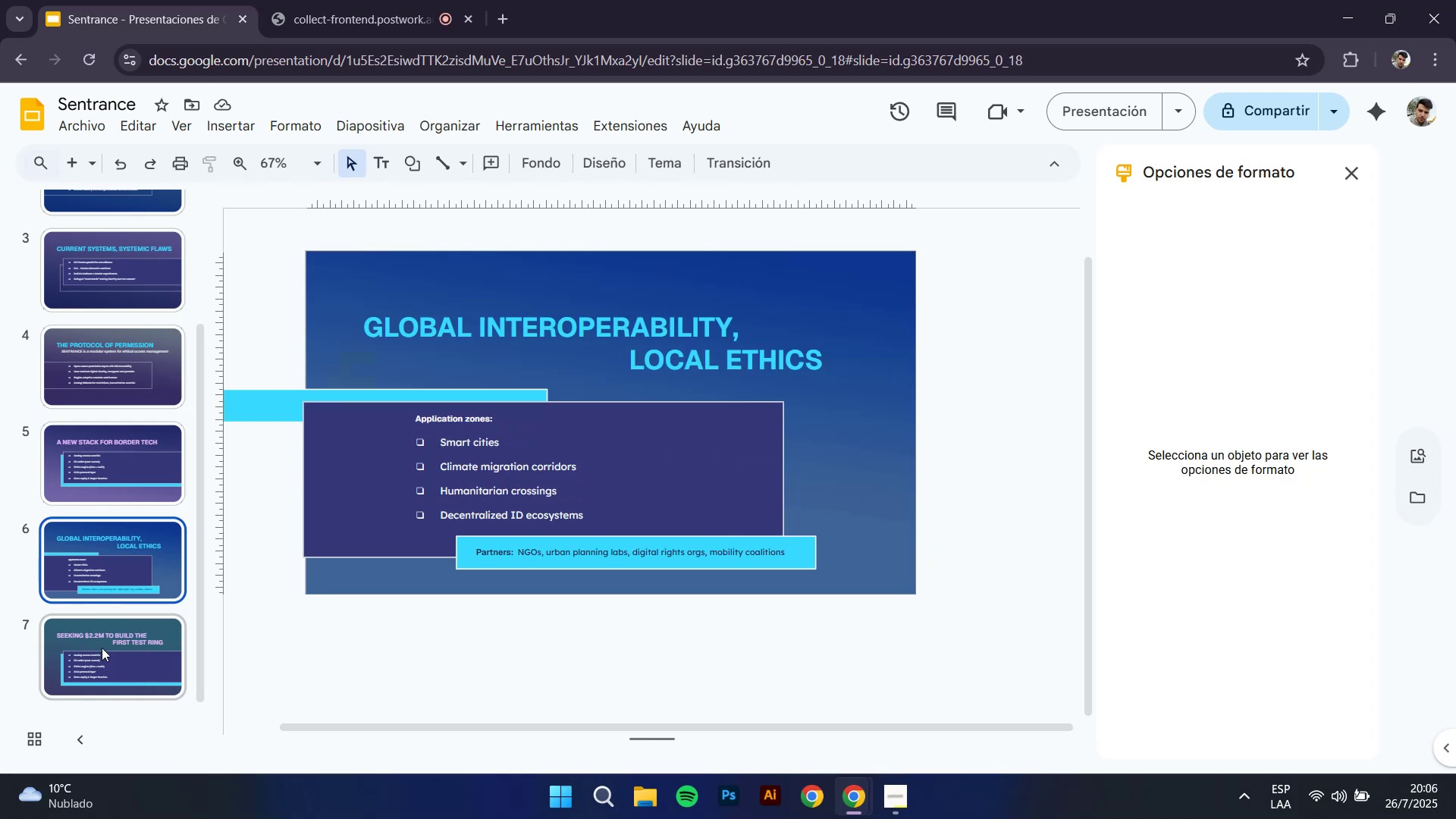 
left_click([102, 656])
 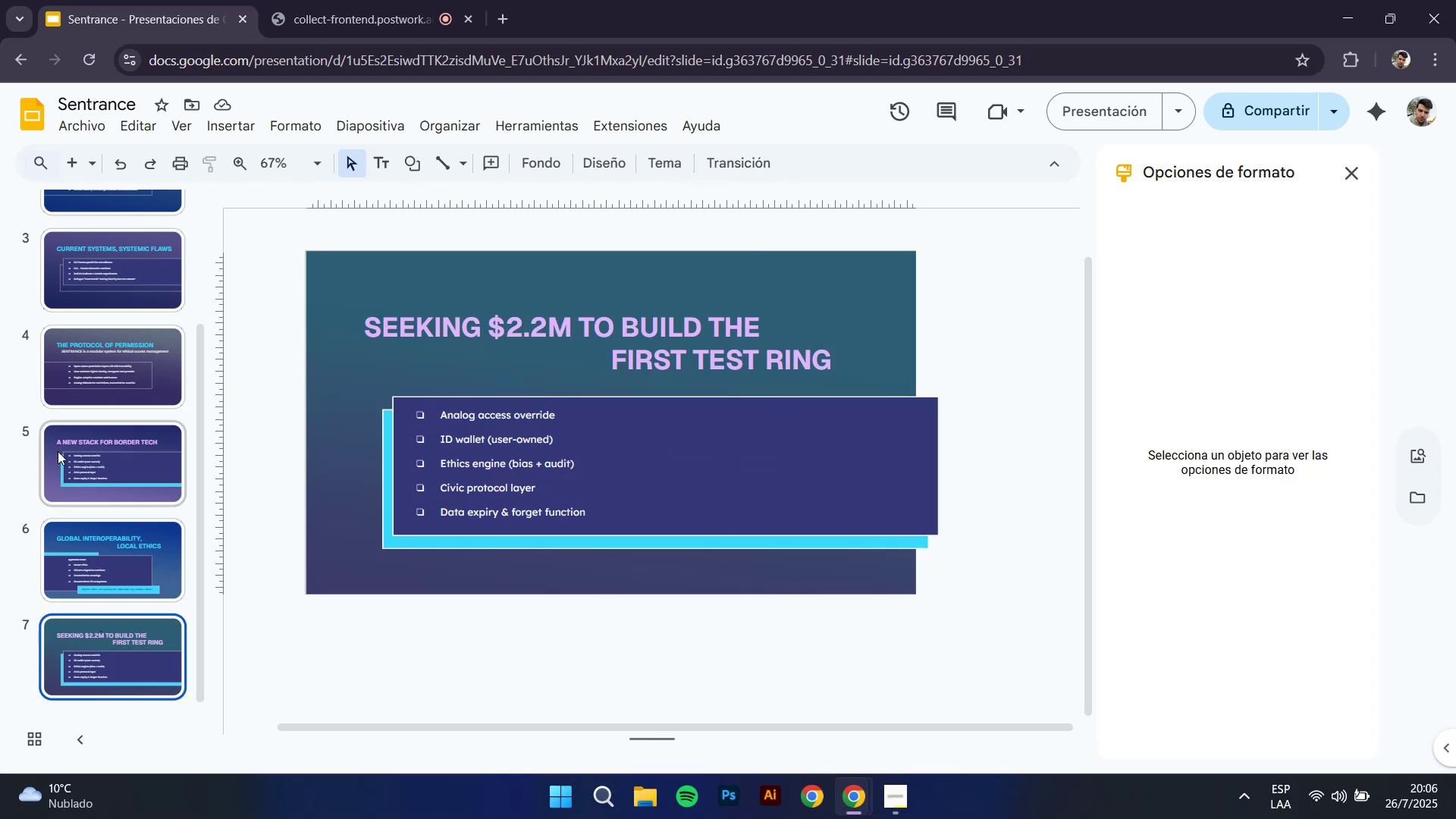 
scroll: coordinate [77, 447], scroll_direction: down, amount: 3.0
 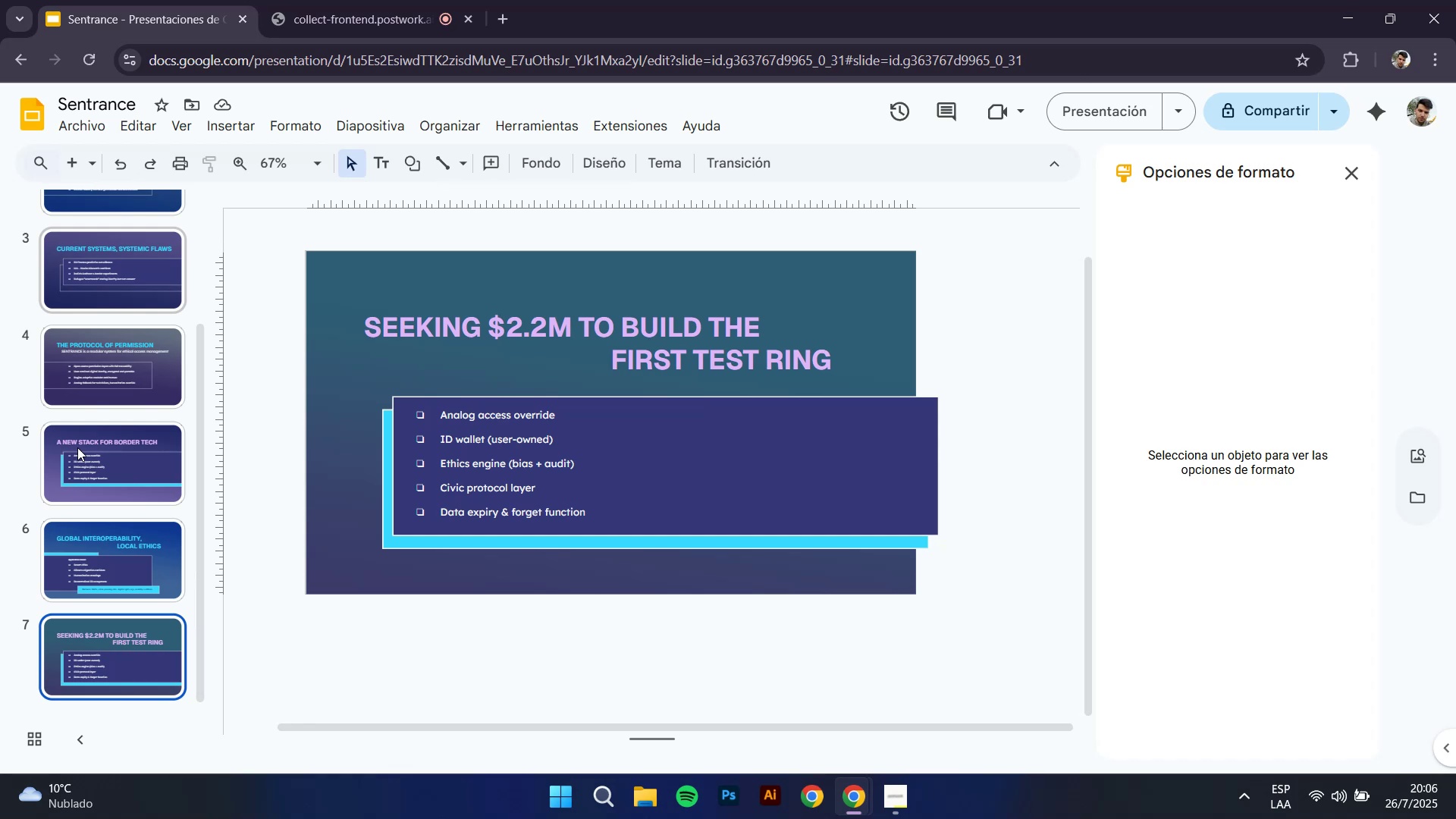 
wait(13.47)
 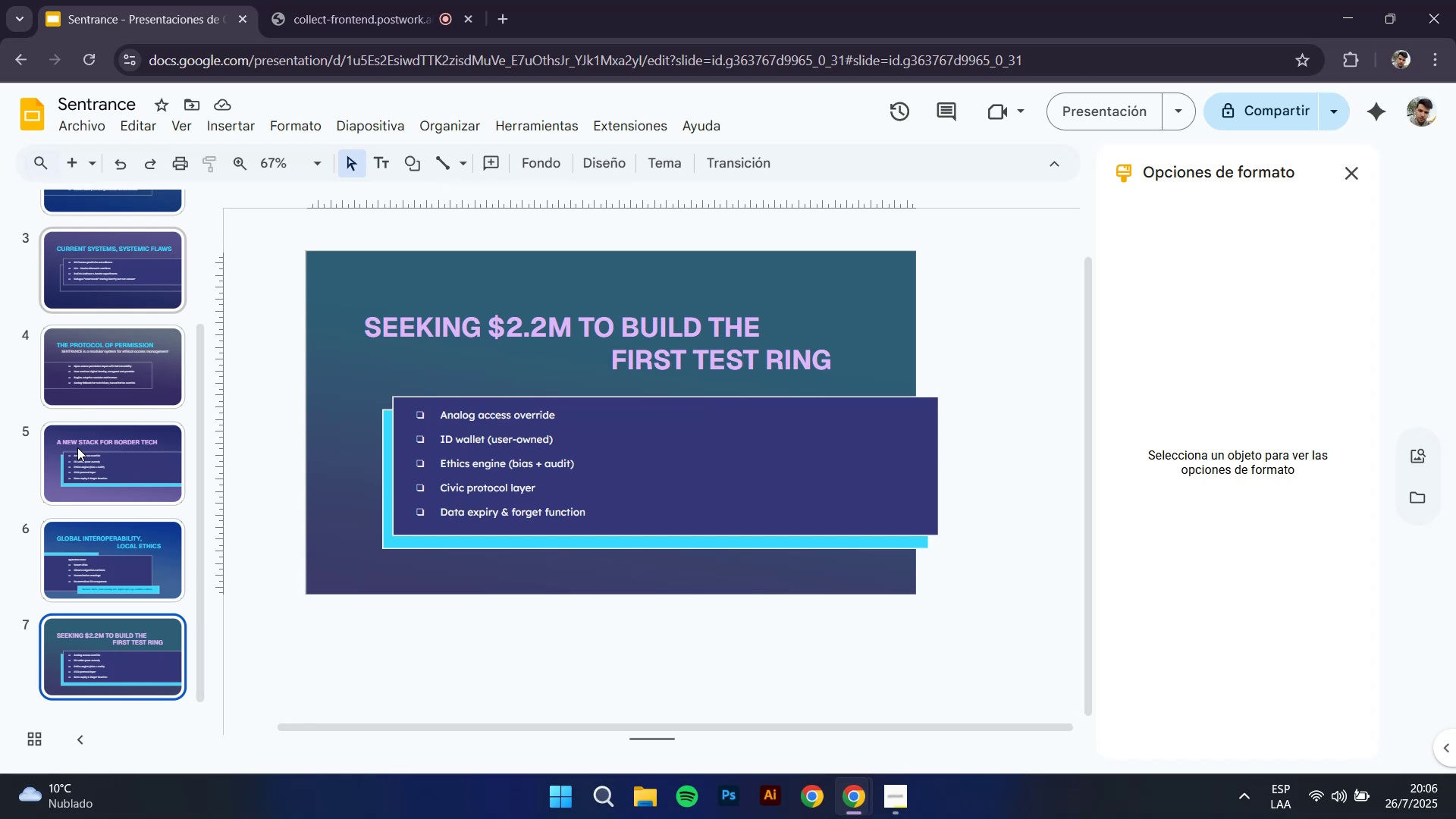 
hold_key(key=ControlLeft, duration=0.43)
scroll: coordinate [442, 501], scroll_direction: up, amount: 1.0
 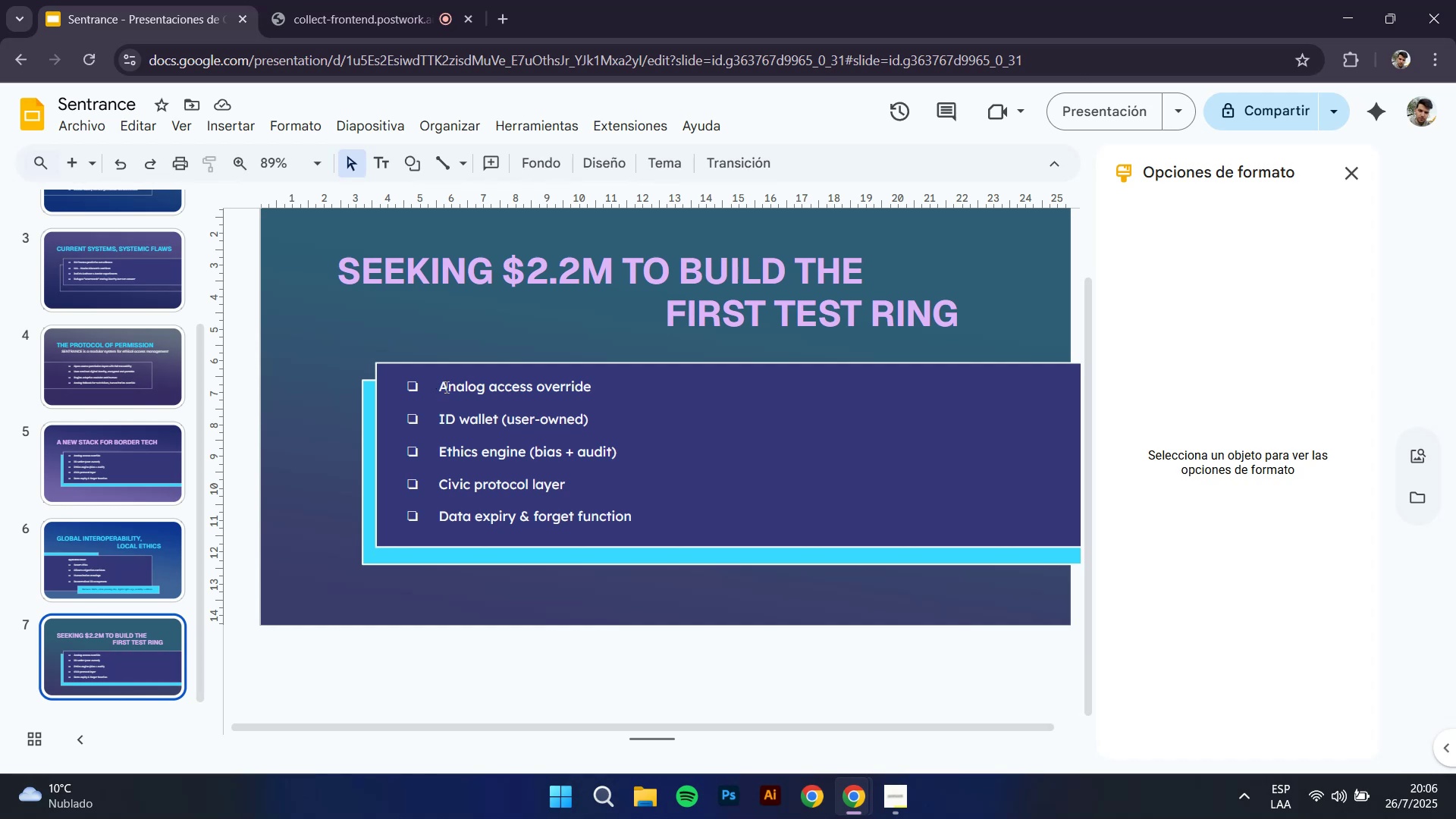 
left_click_drag(start_coordinate=[441, 387], to_coordinate=[601, 388])
 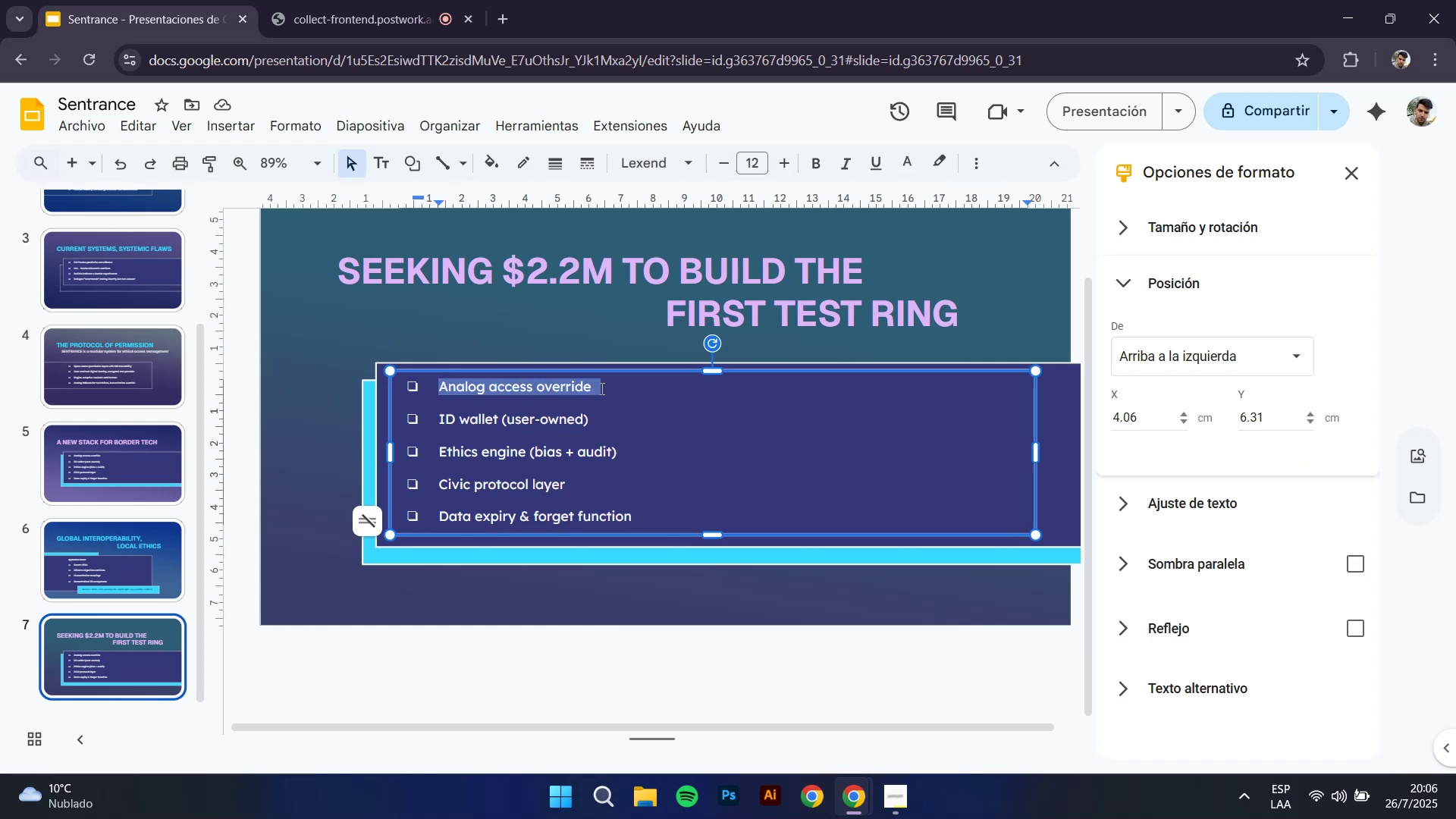 
type(Q1)
key(Backspace)
key(Backspace)
type(1)
key(Backspace)
type(Q1)
key(Backspace)
key(Backspace)
type(1q)
key(Backspace)
key(Backspace)
type(1q)
key(Backspace)
key(Backspace)
type(q1 2025> FULL STACK PROTOTYPING IN SIMULATION)
 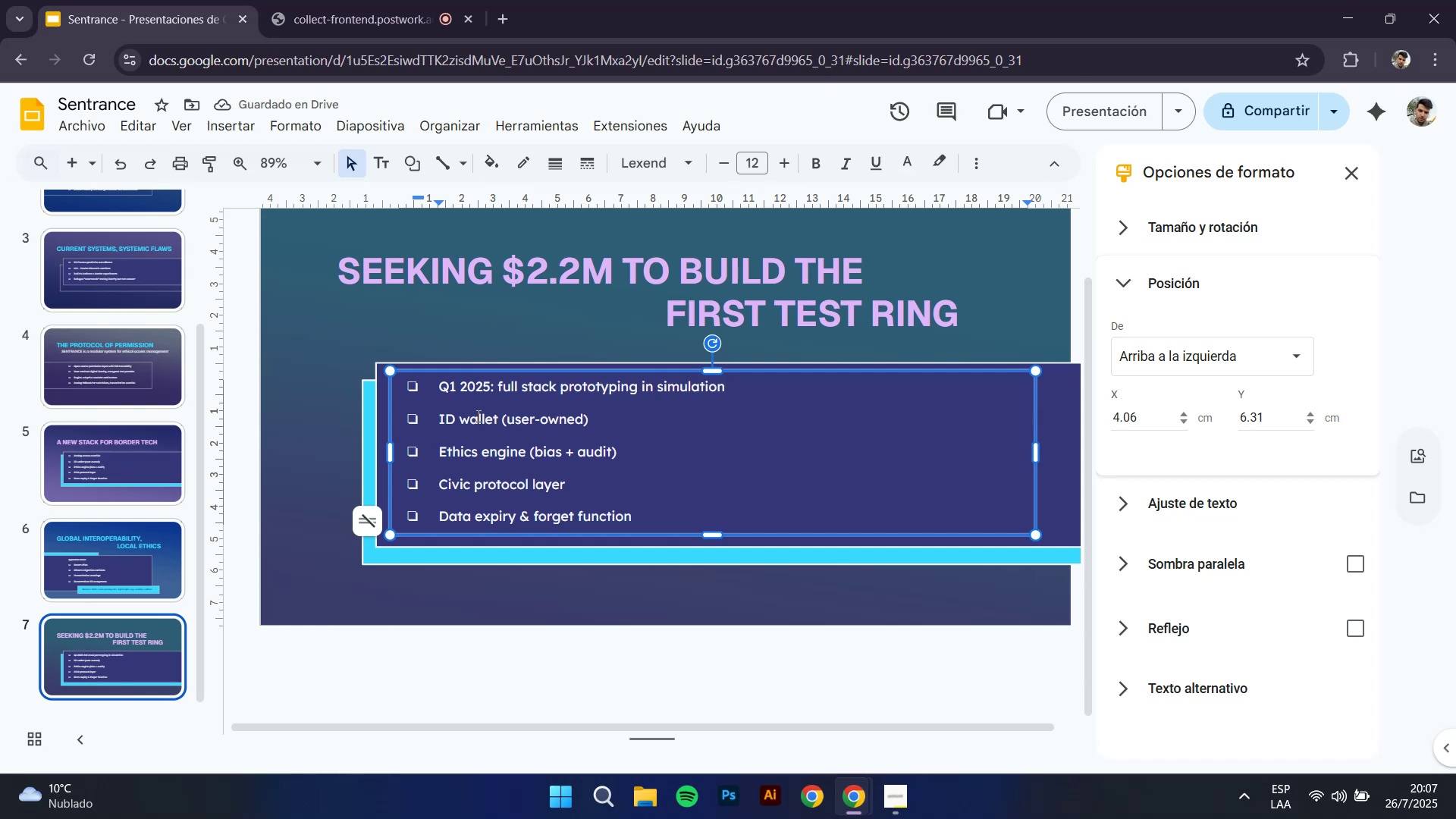 
wait(6.78)
 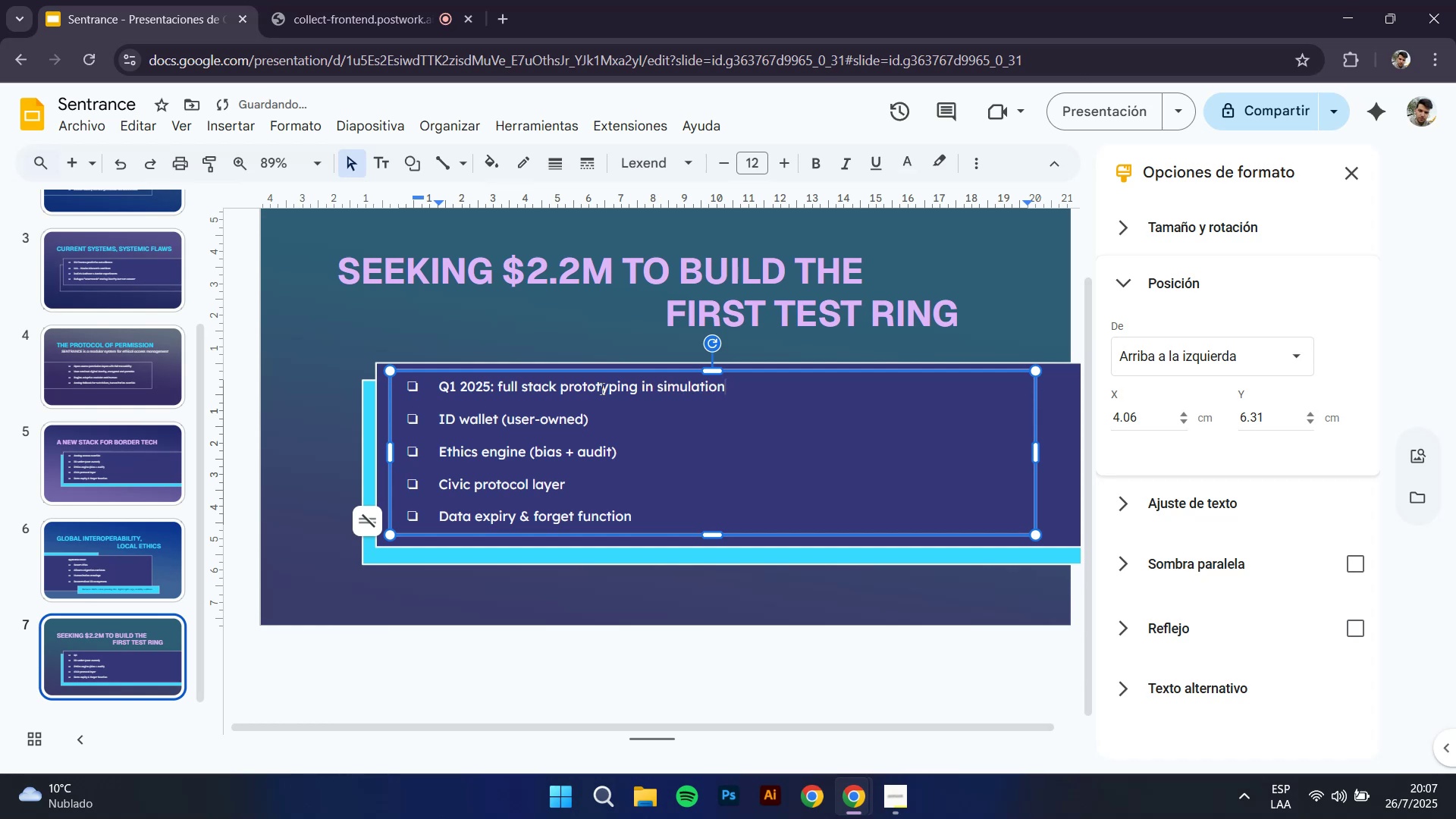 
left_click_drag(start_coordinate=[443, 414], to_coordinate=[519, 414])
 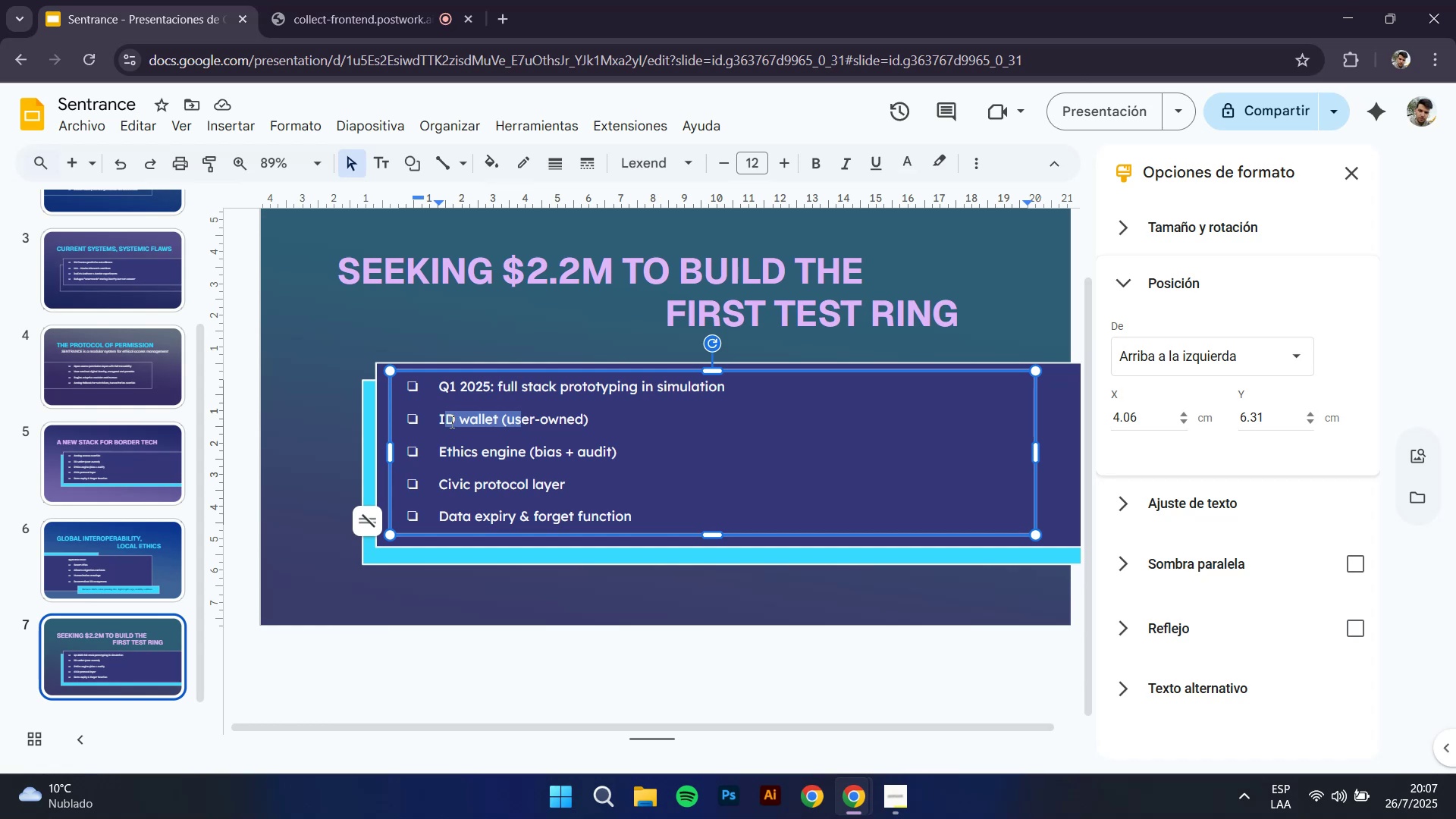 
left_click_drag(start_coordinate=[438, 418], to_coordinate=[603, 416])
 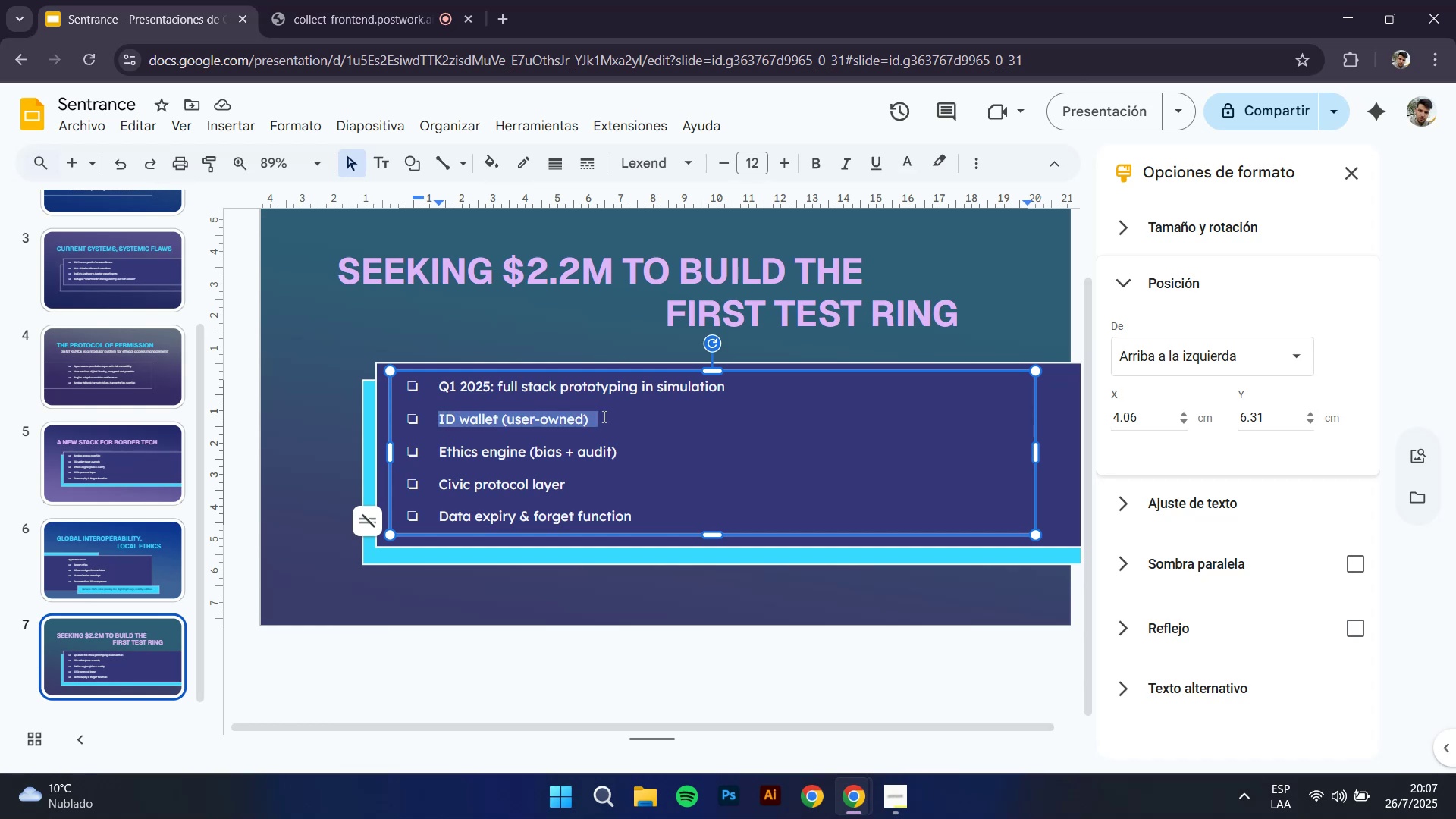 
key(Q)
 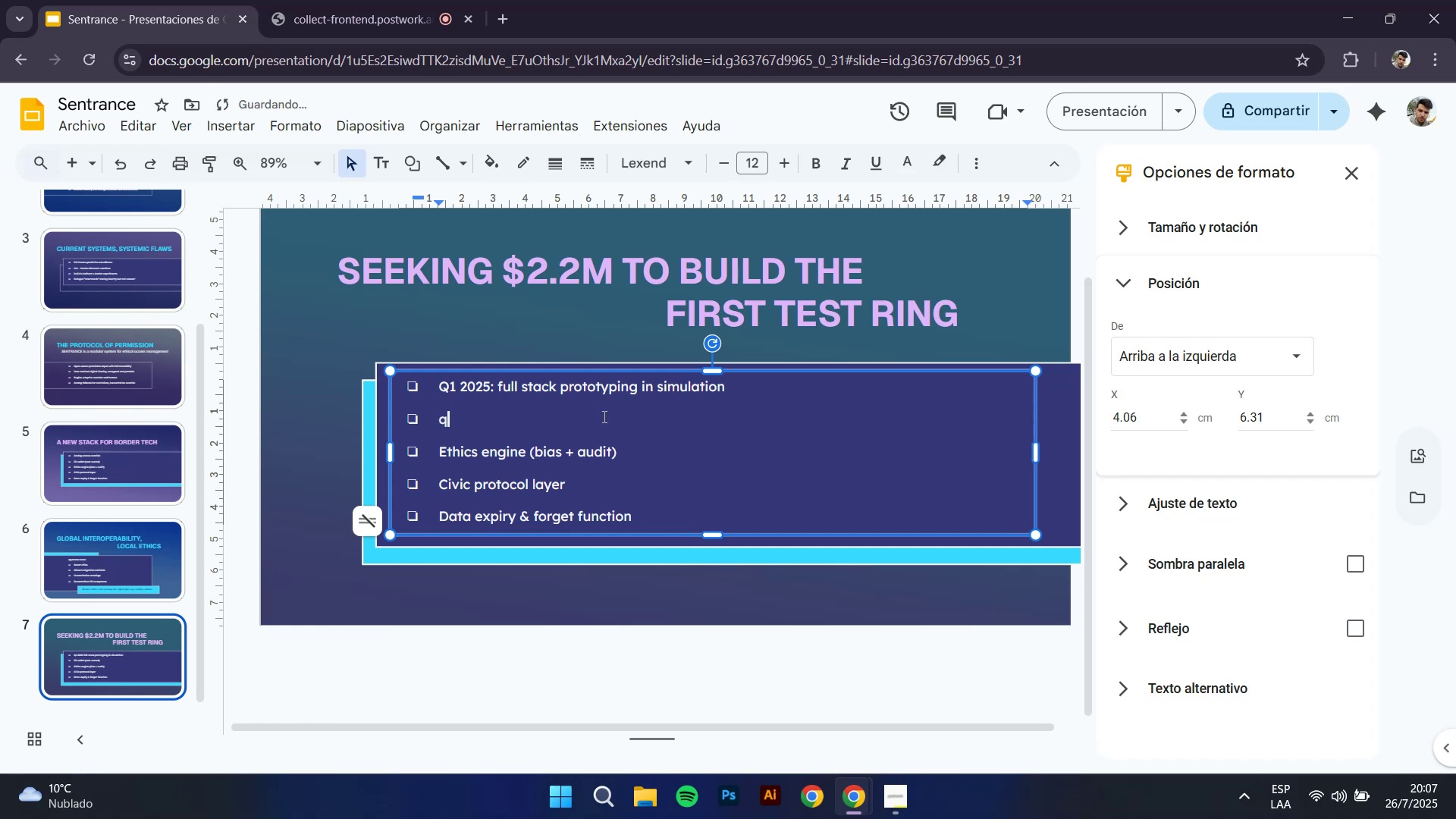 
key(Backspace)
 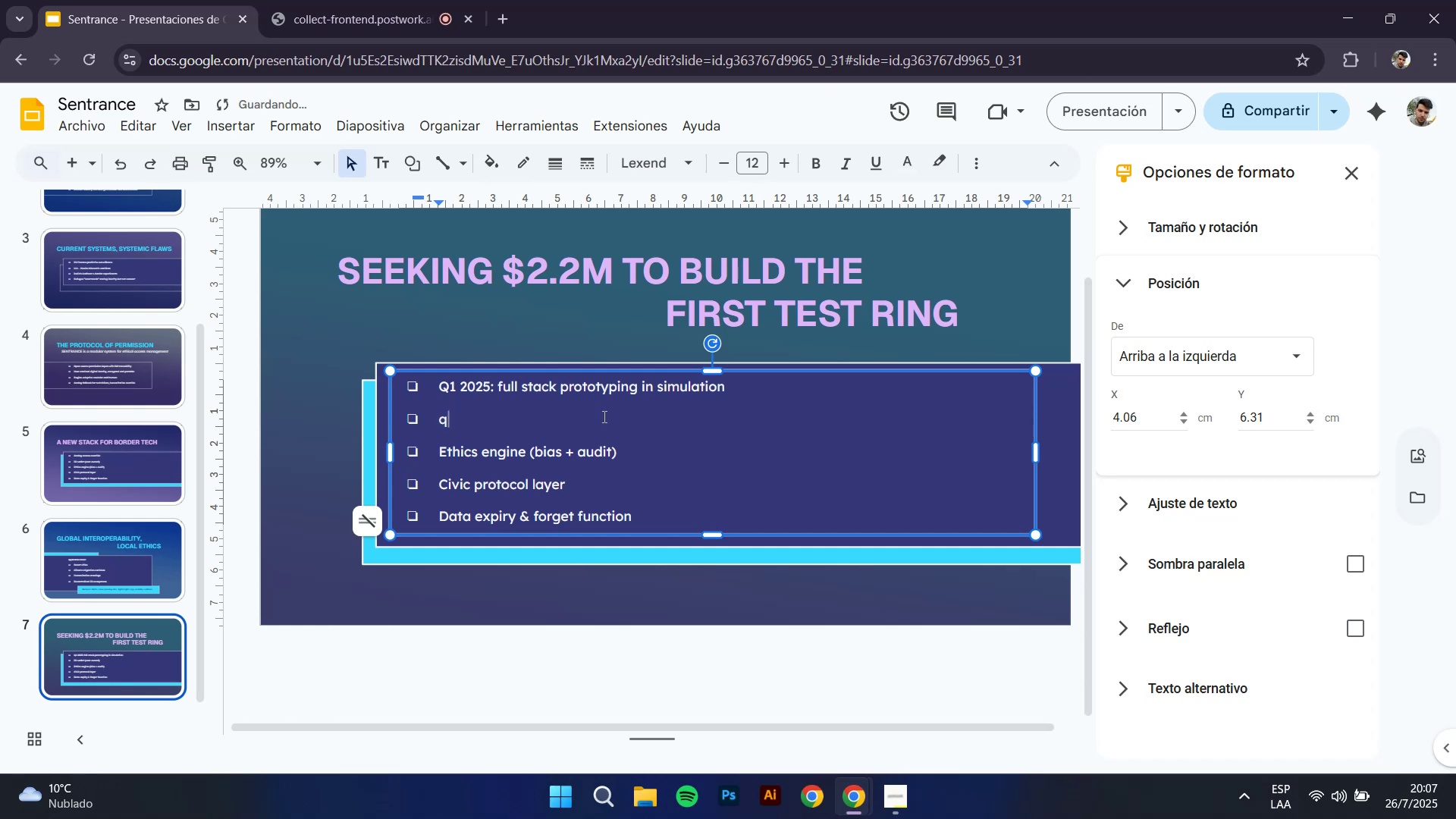 
key(CapsLock)
 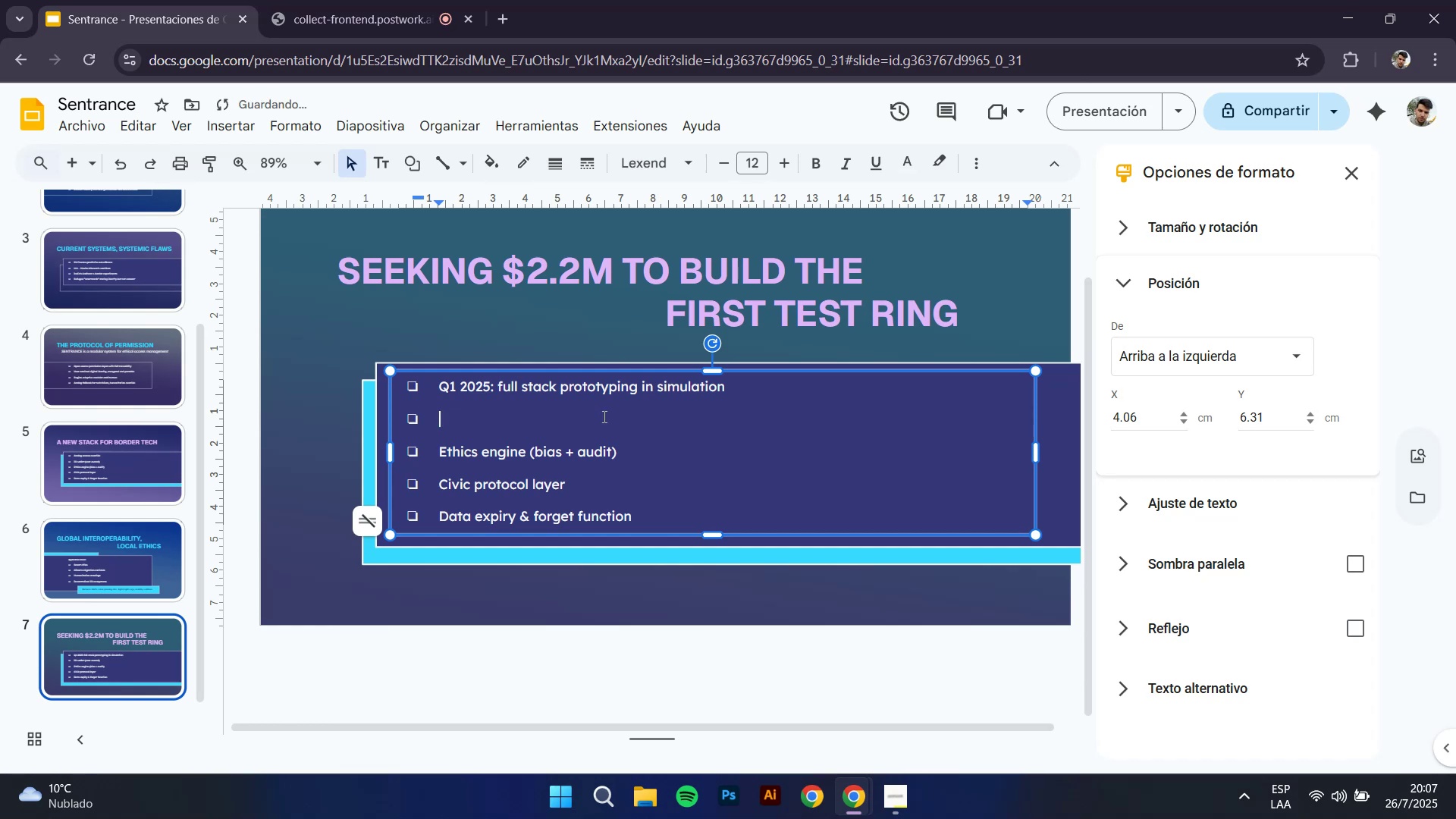 
key(Q)
 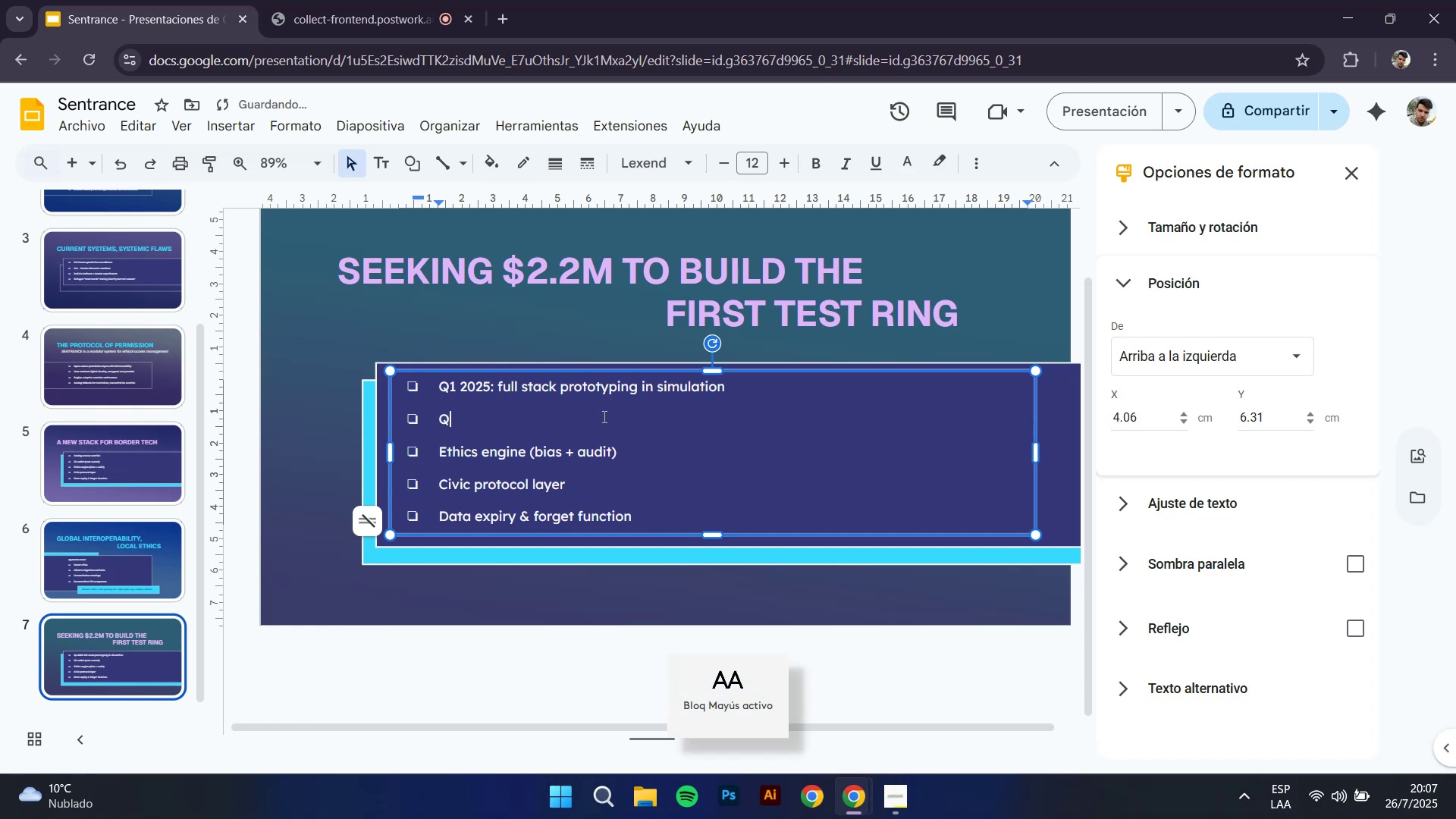 
key(CapsLock)
 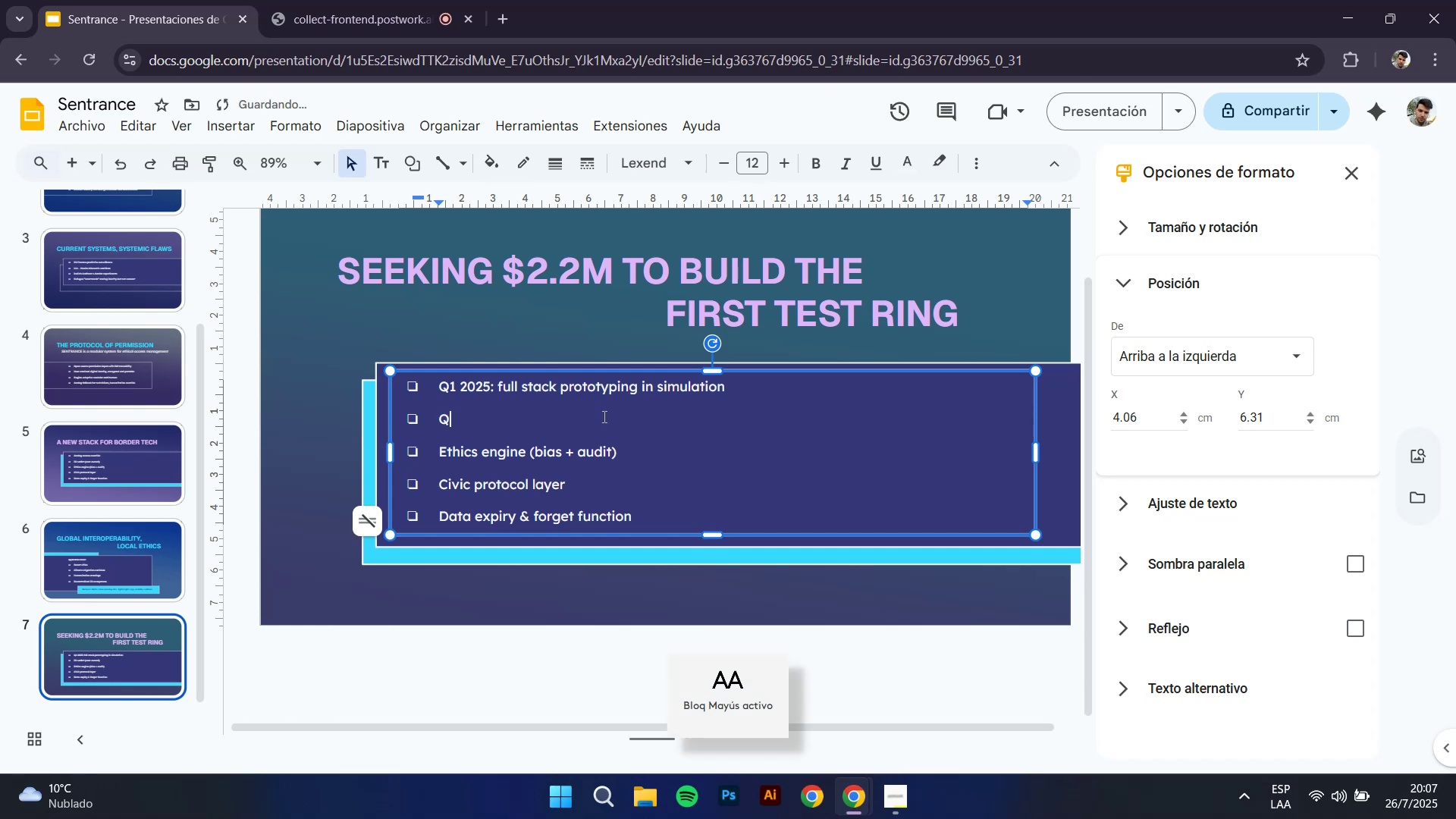 
key(2)
 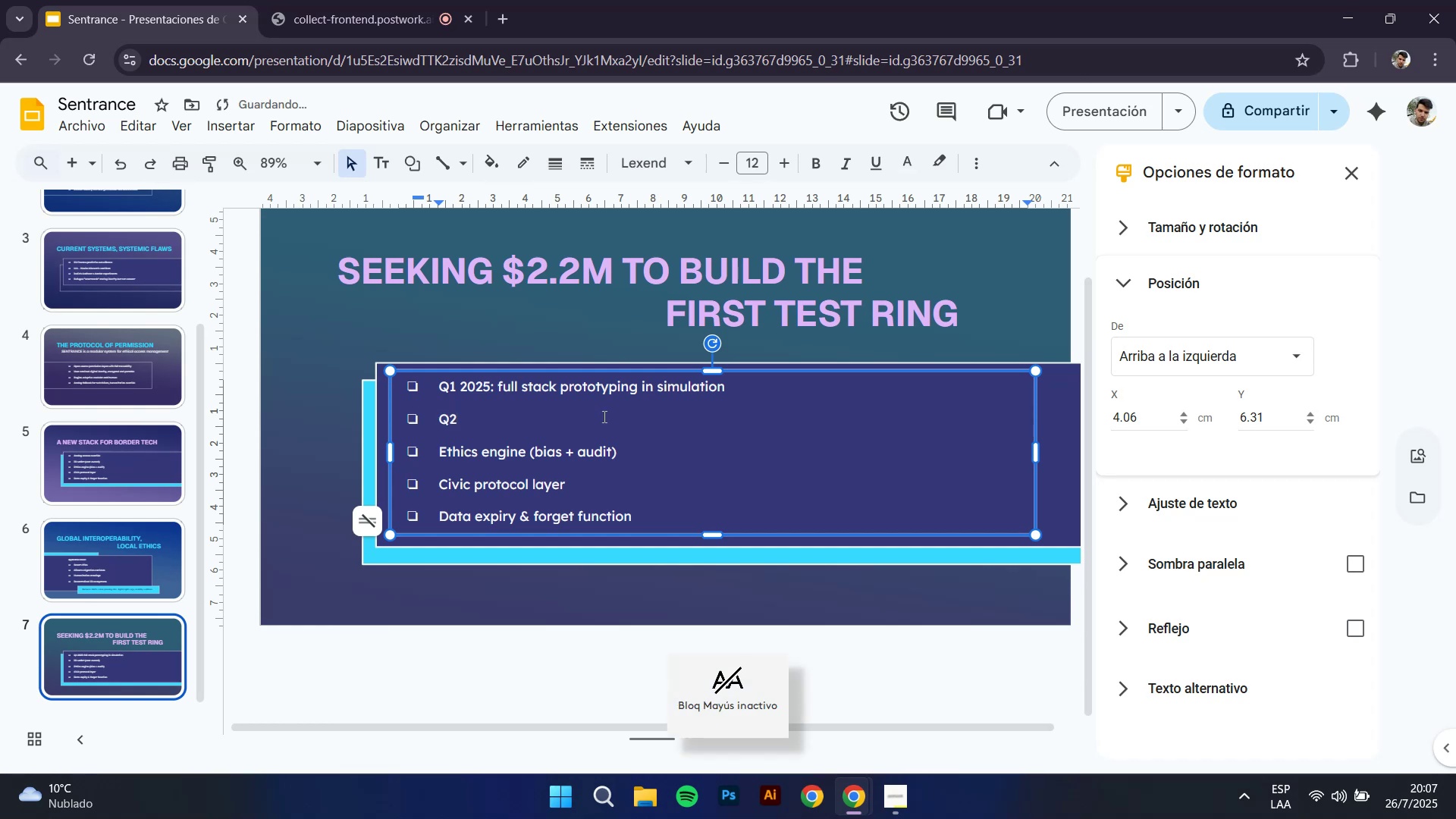 
key(Shift+Period)
 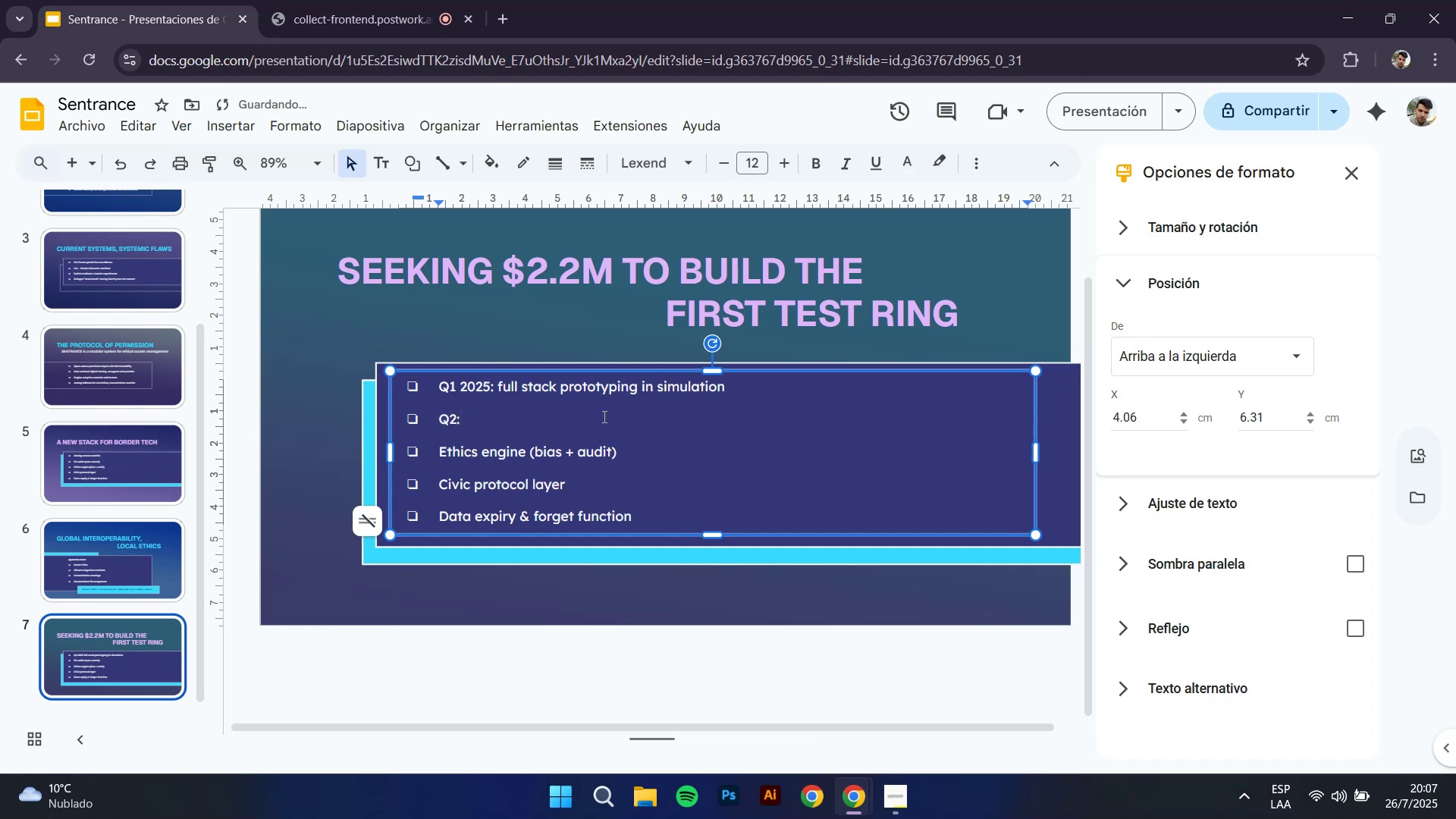 
key(Space)
 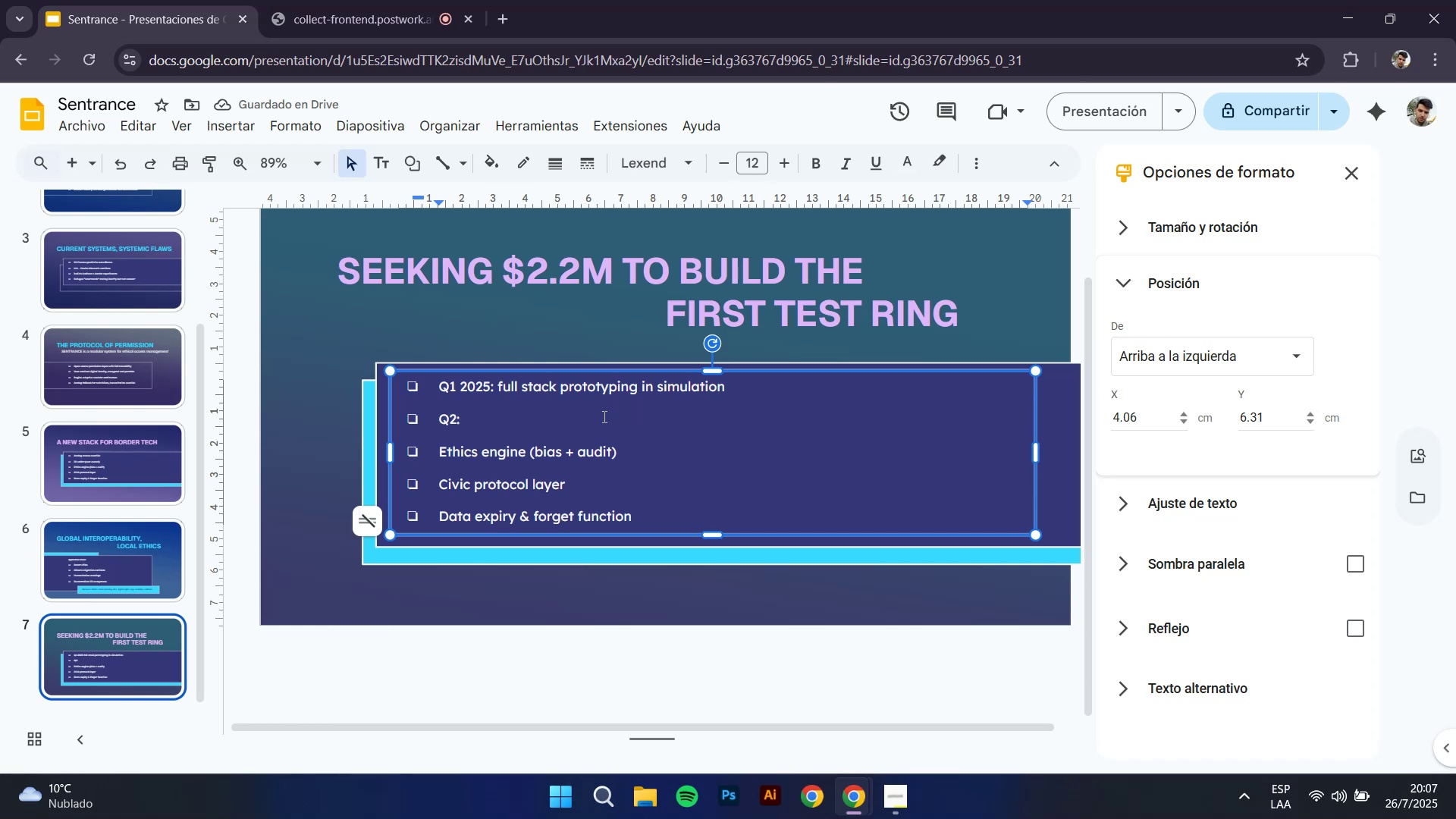 
wait(6.33)
 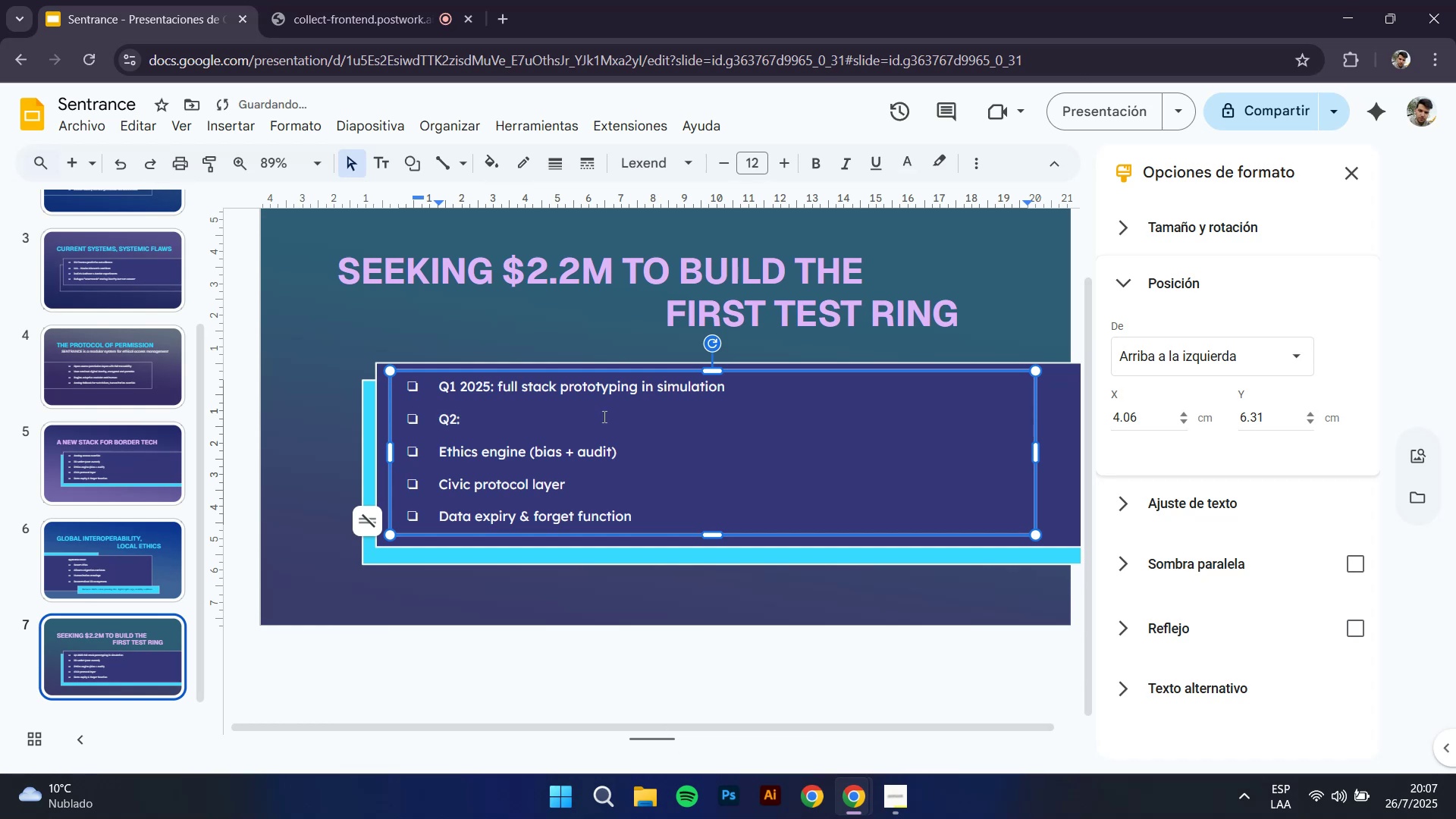 
type(SIMULATION )
 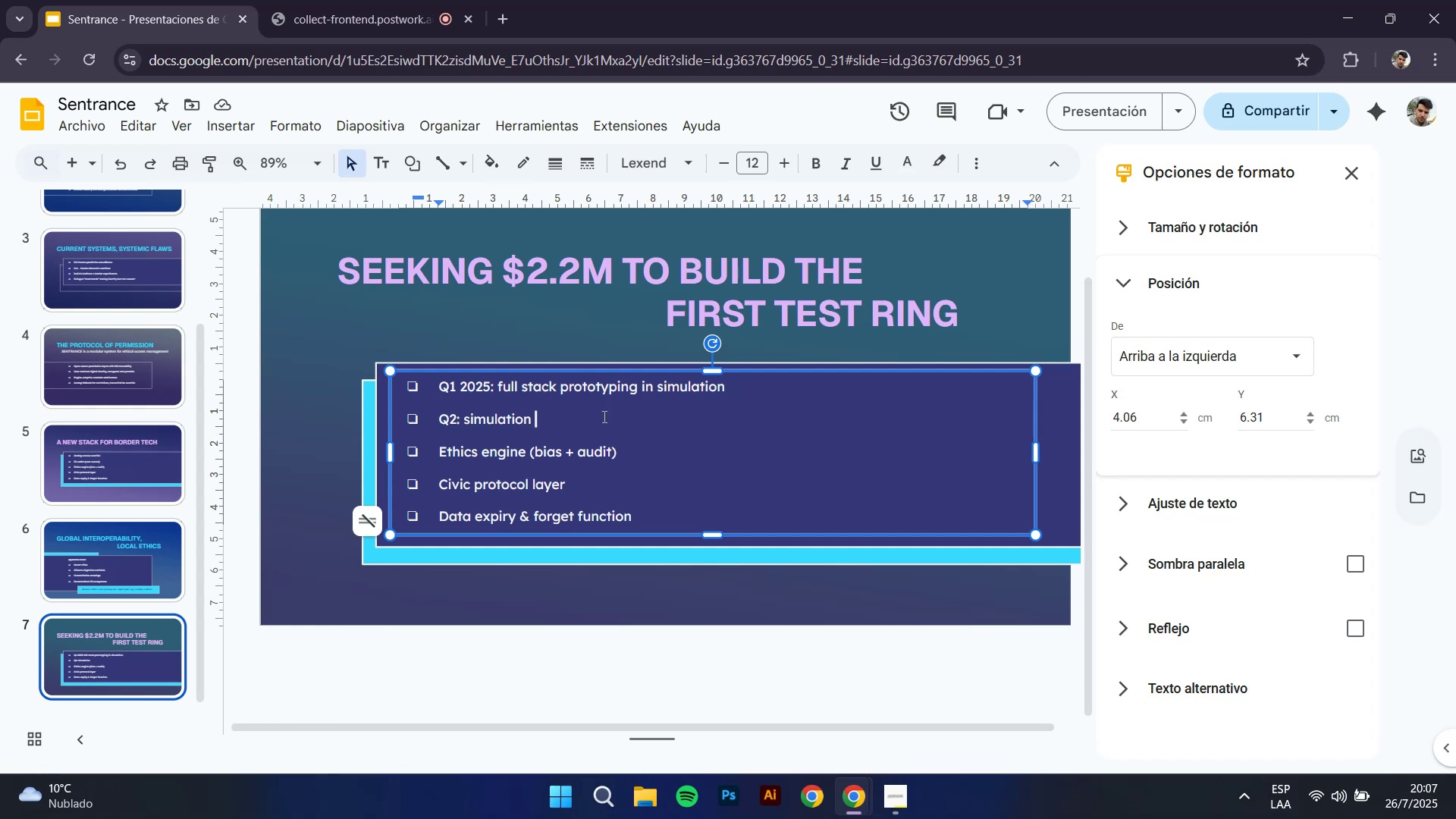 
wait(28.96)
 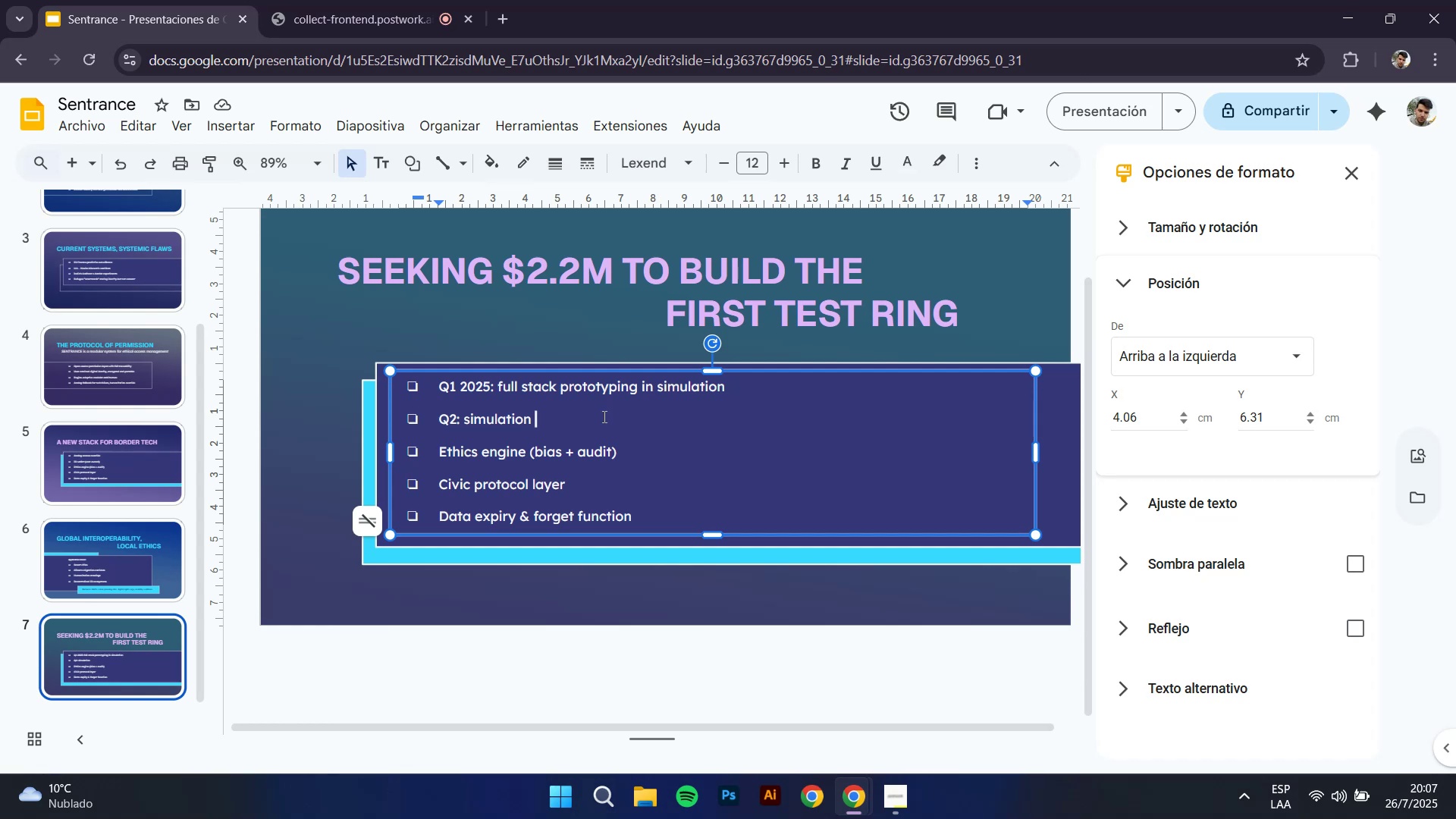 
key(ArrowLeft)
 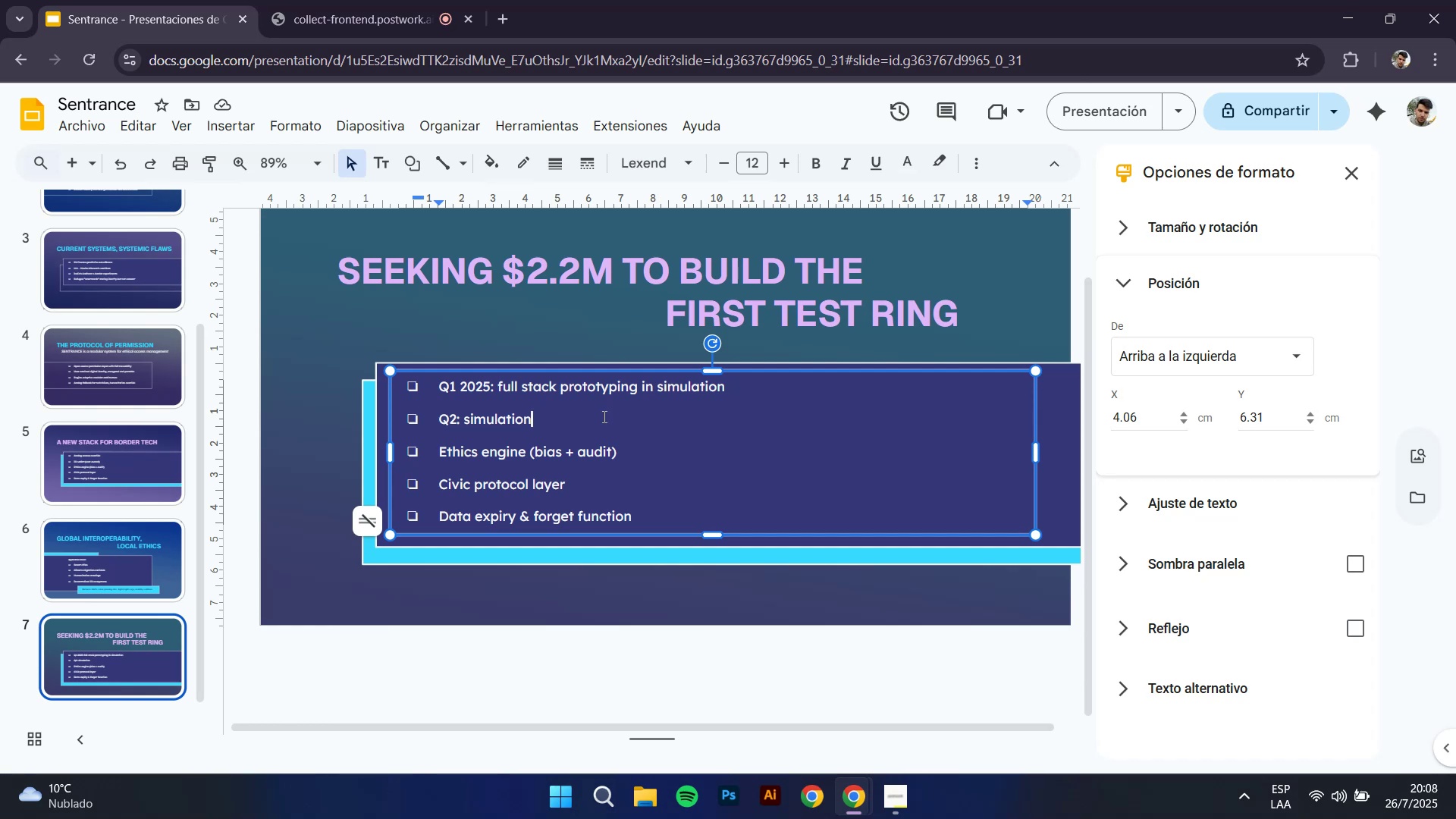 
key(ArrowRight)
 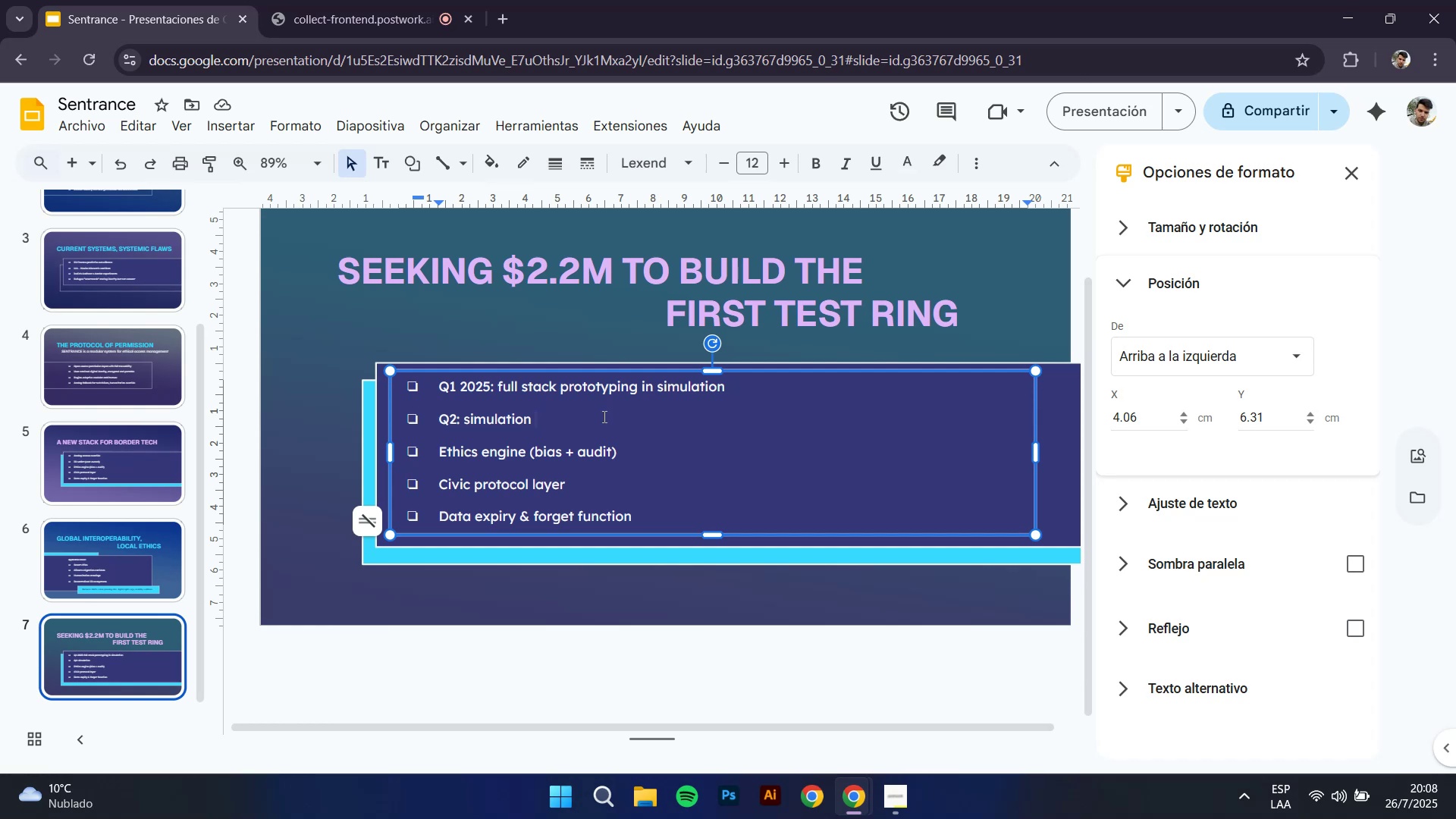 
wait(7.8)
 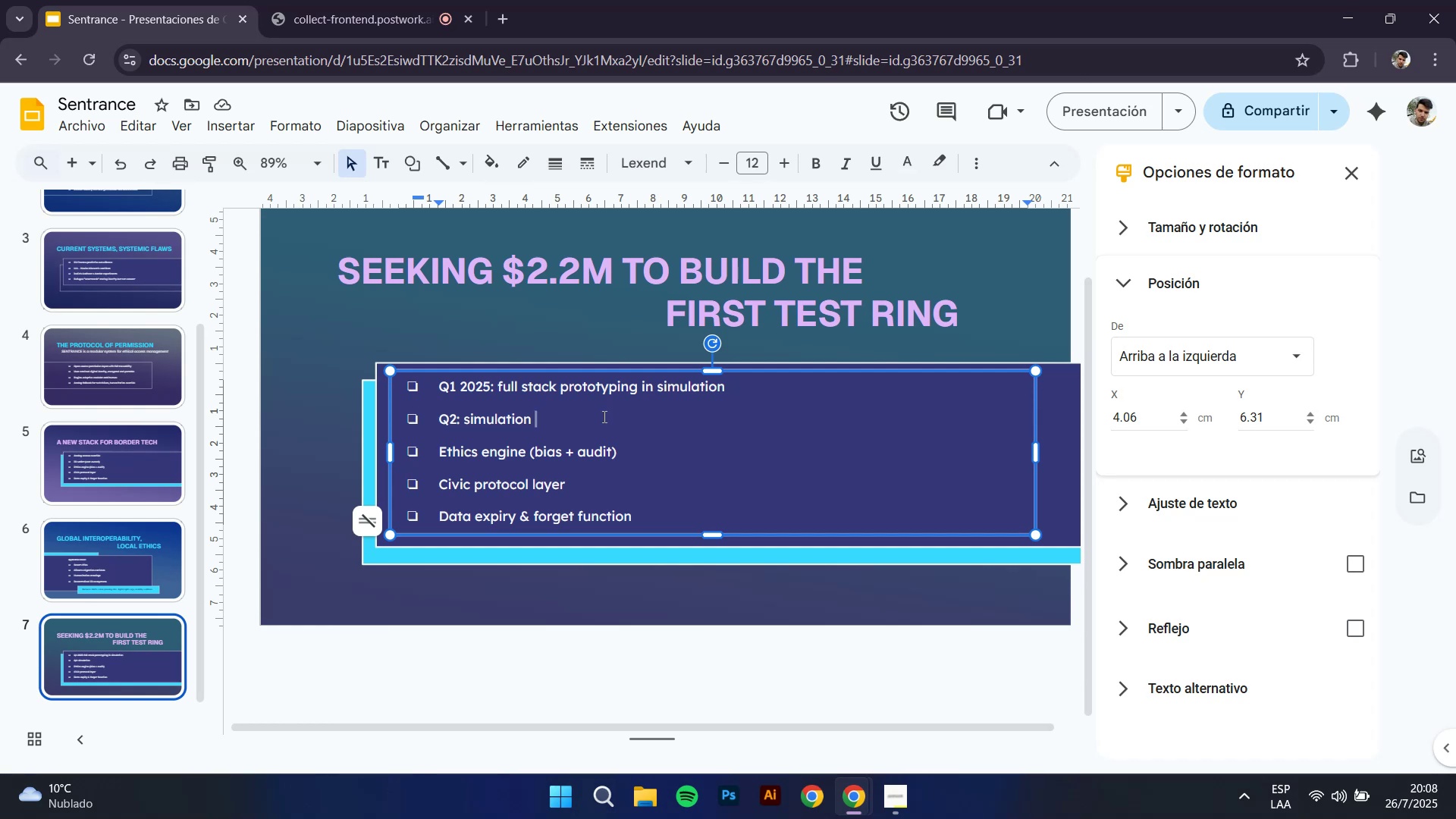 
type(PHASE)
 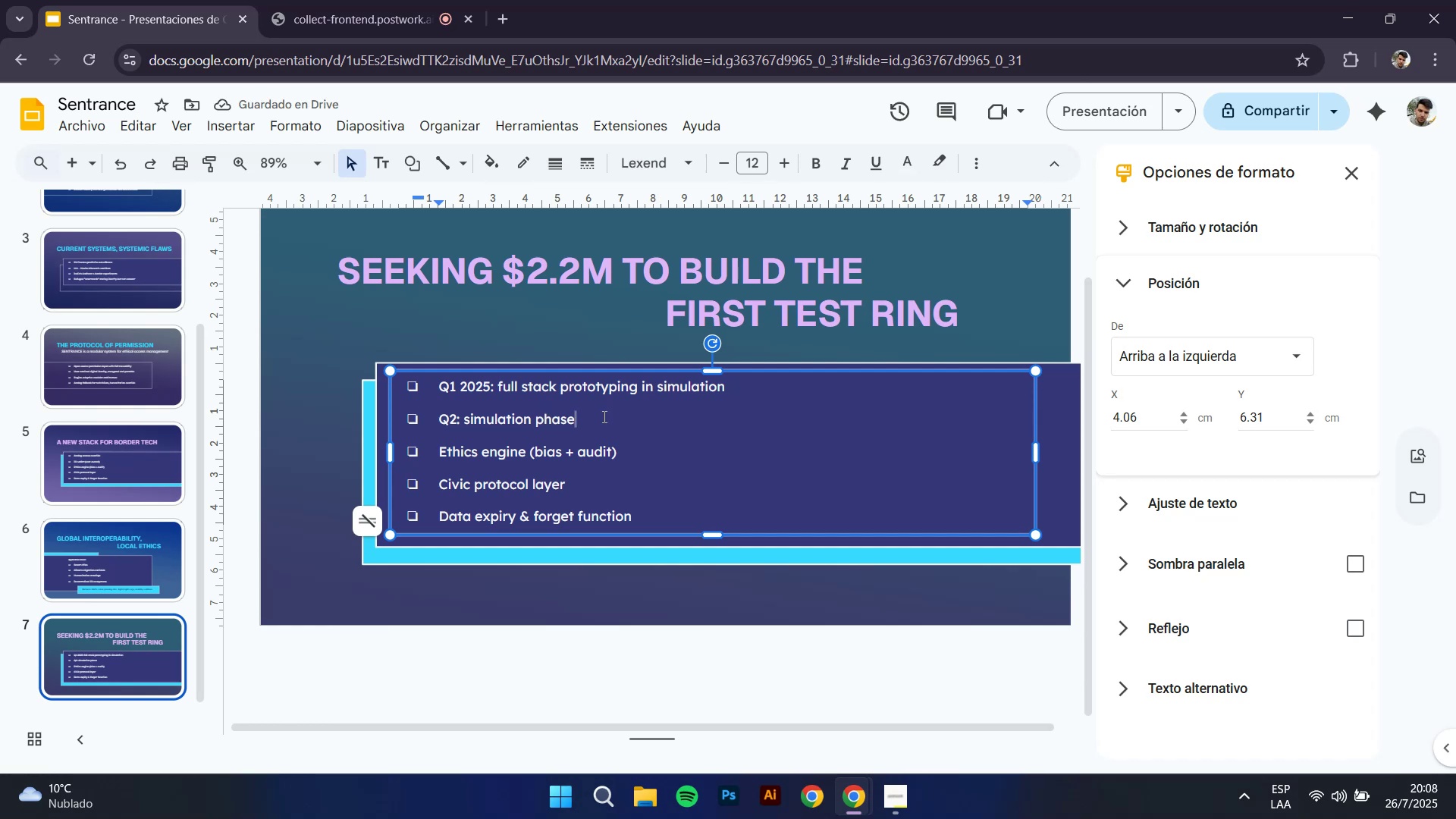 
left_click_drag(start_coordinate=[440, 456], to_coordinate=[629, 458])
 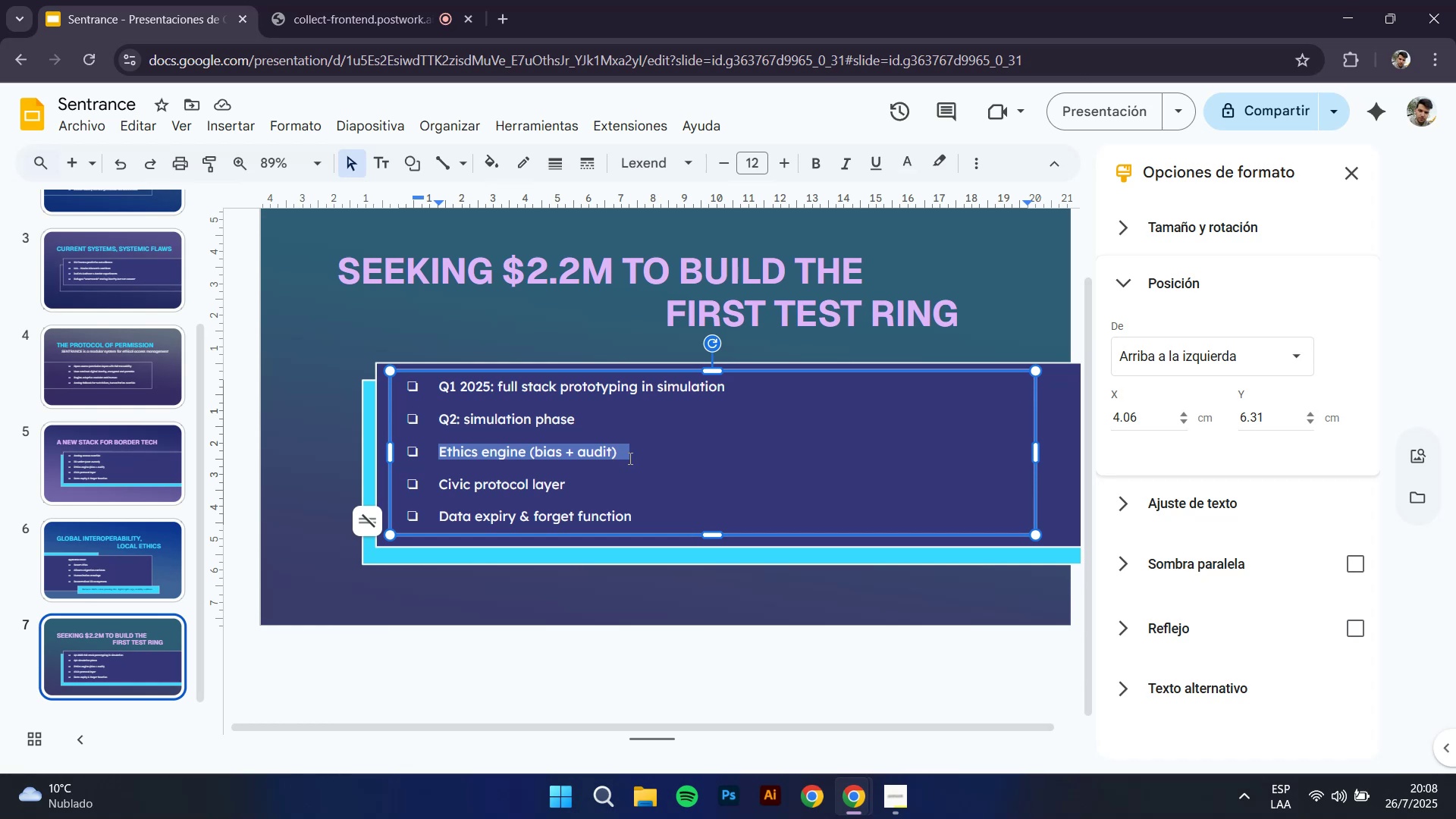 
type(Q3> pilot in cross-border urban zone)
 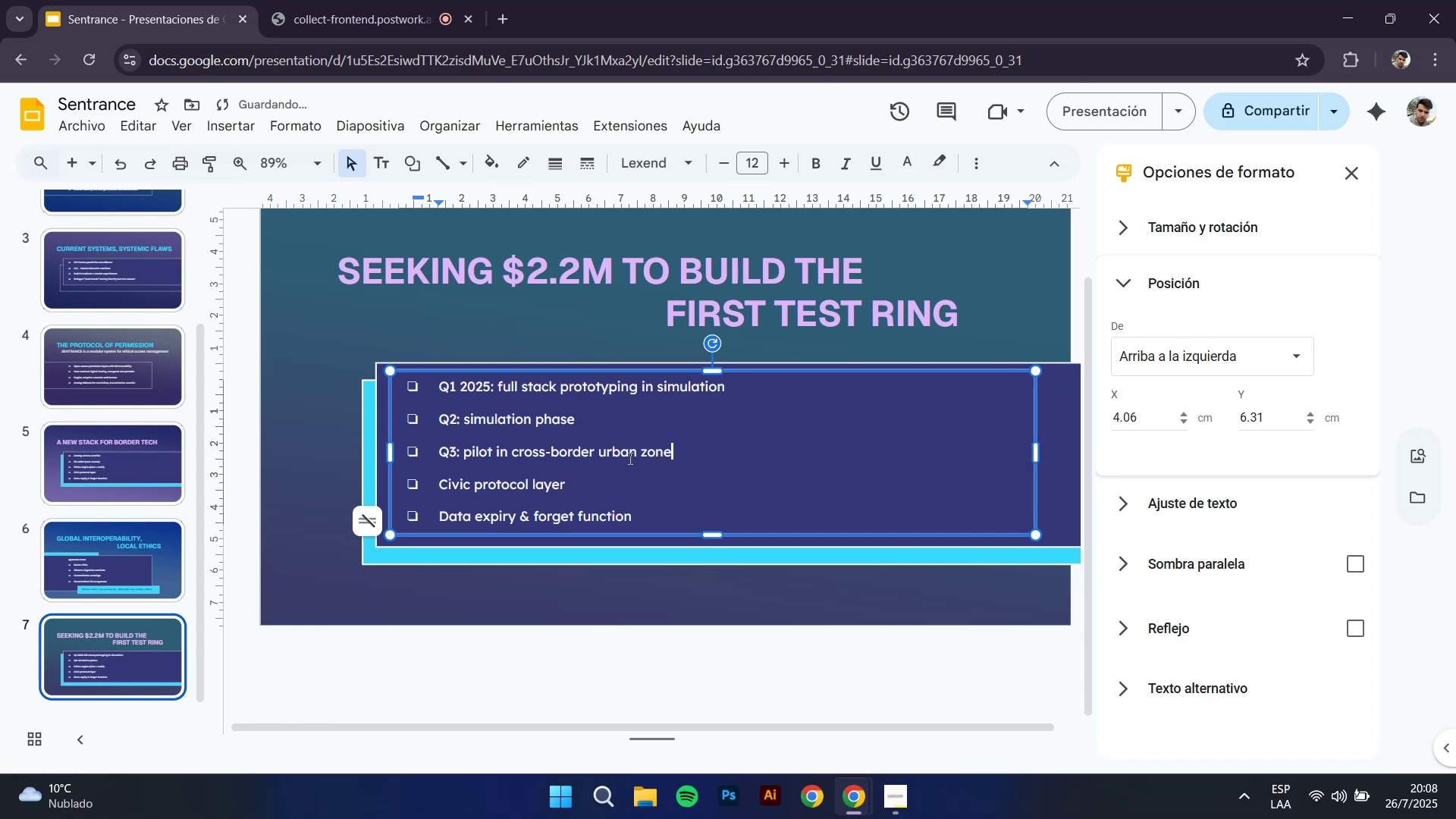 
left_click_drag(start_coordinate=[438, 485], to_coordinate=[565, 480])
 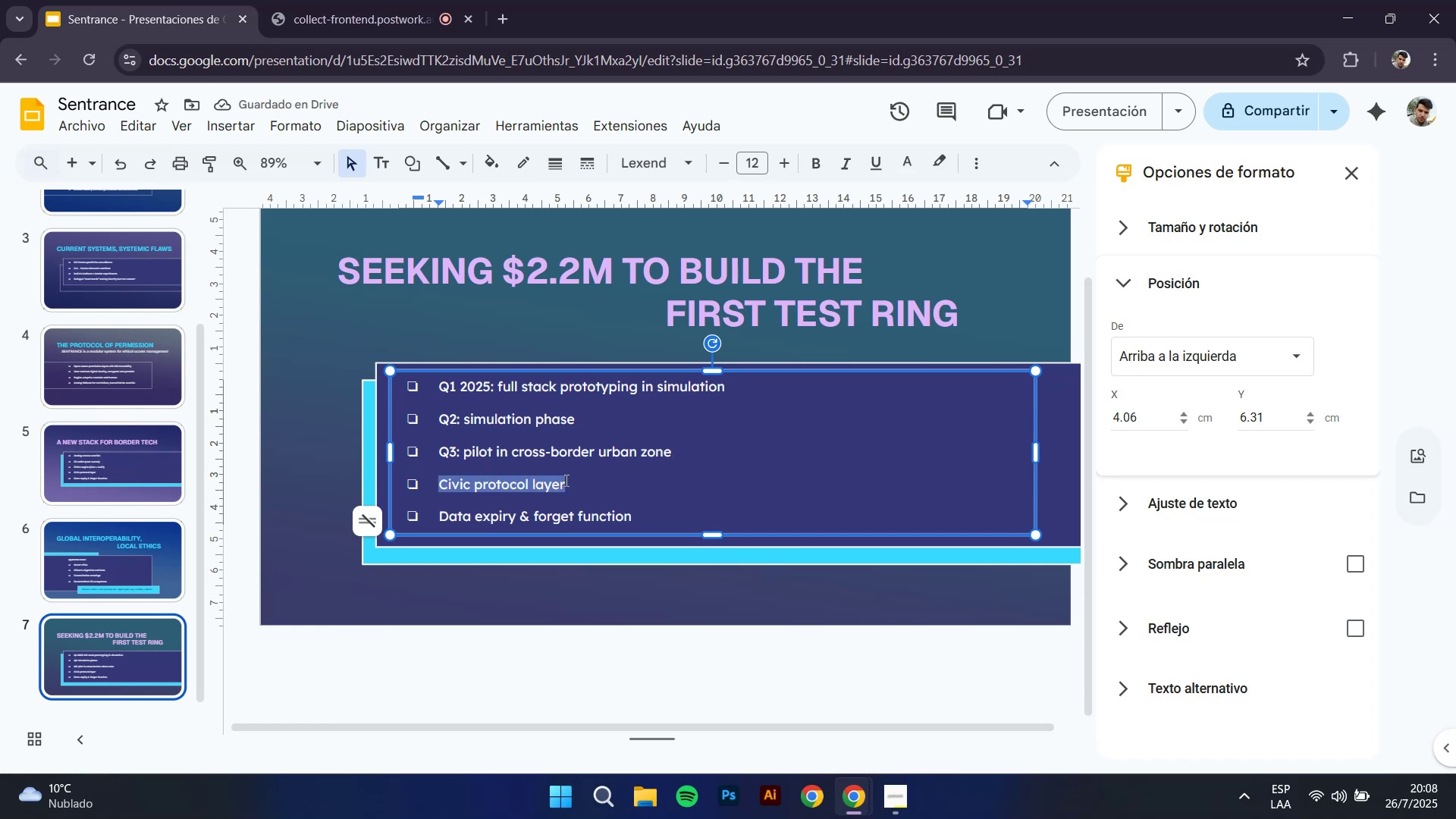 
type(Q4> expand partner network, multilingual support)
 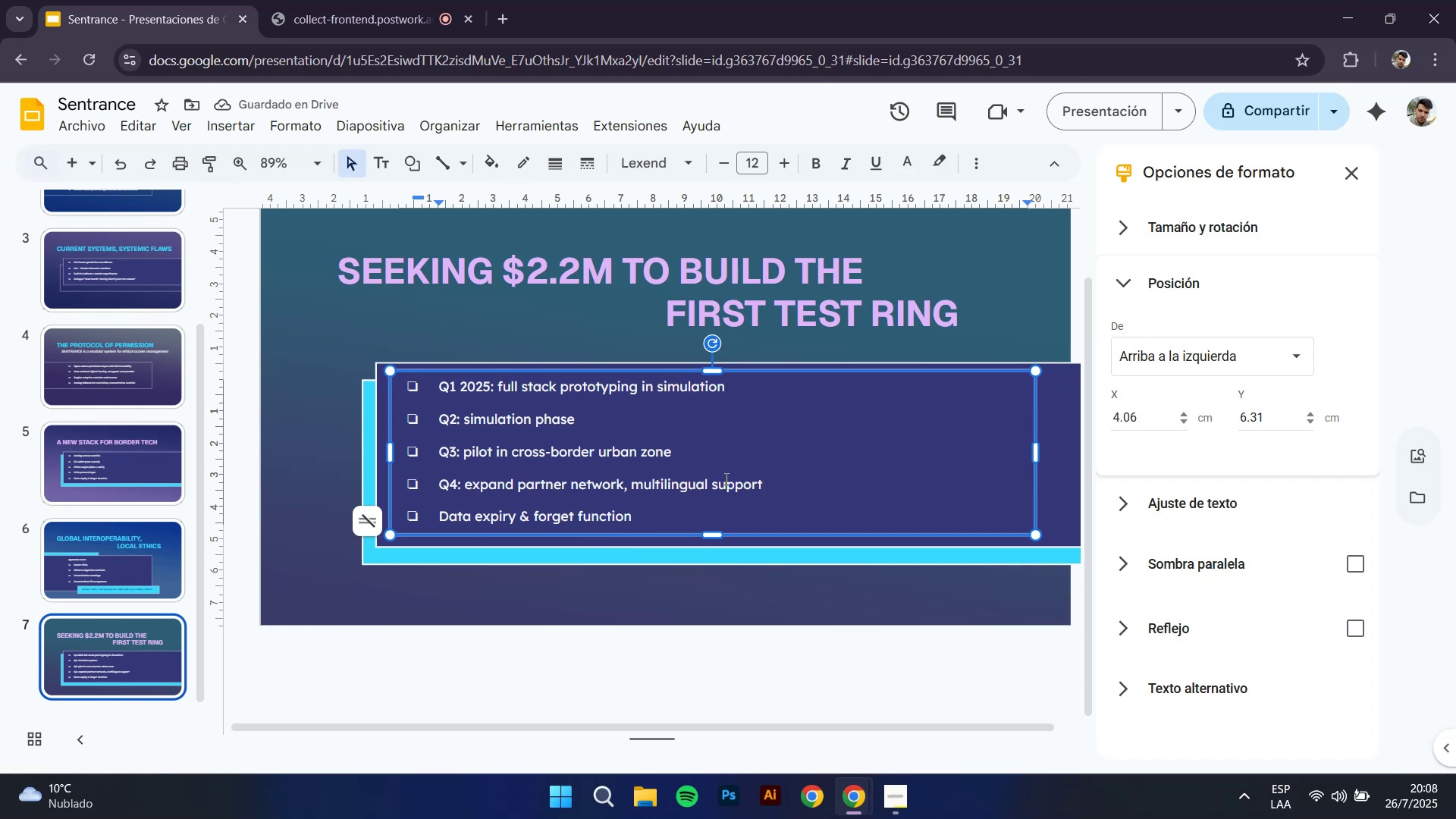 
wait(6.52)
 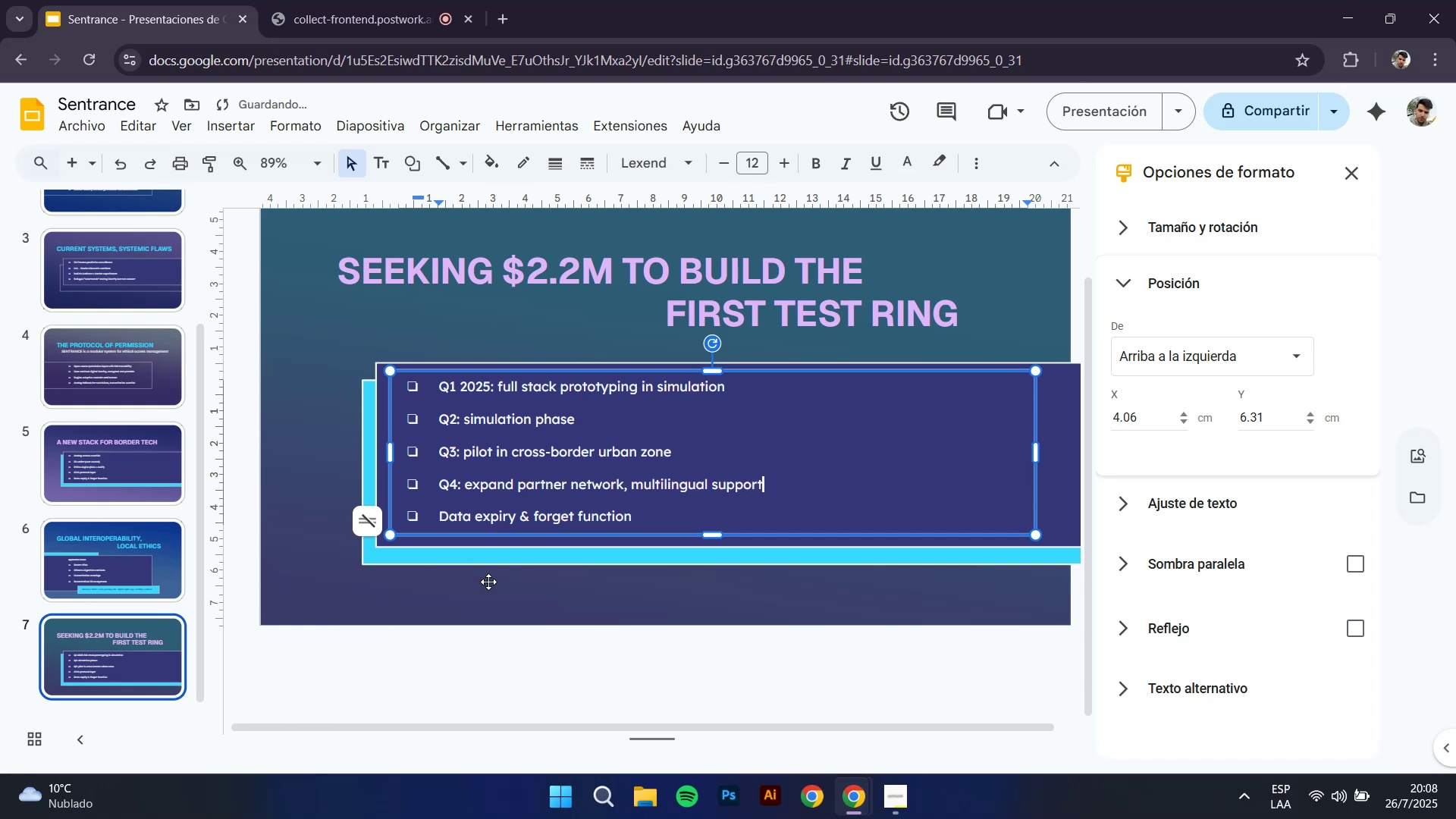 
left_click_drag(start_coordinate=[671, 515], to_coordinate=[413, 509])
 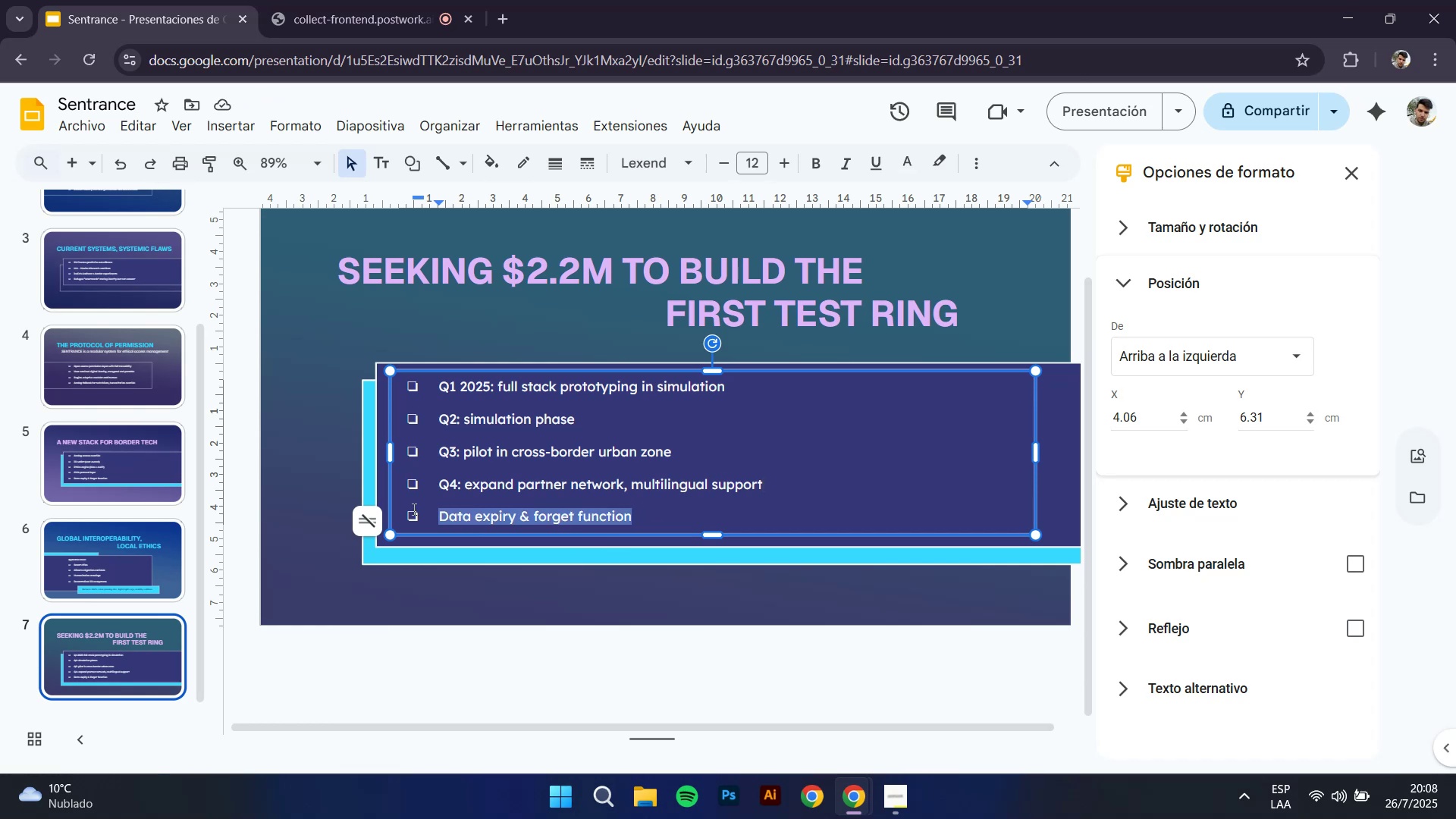 
key(Backspace)
 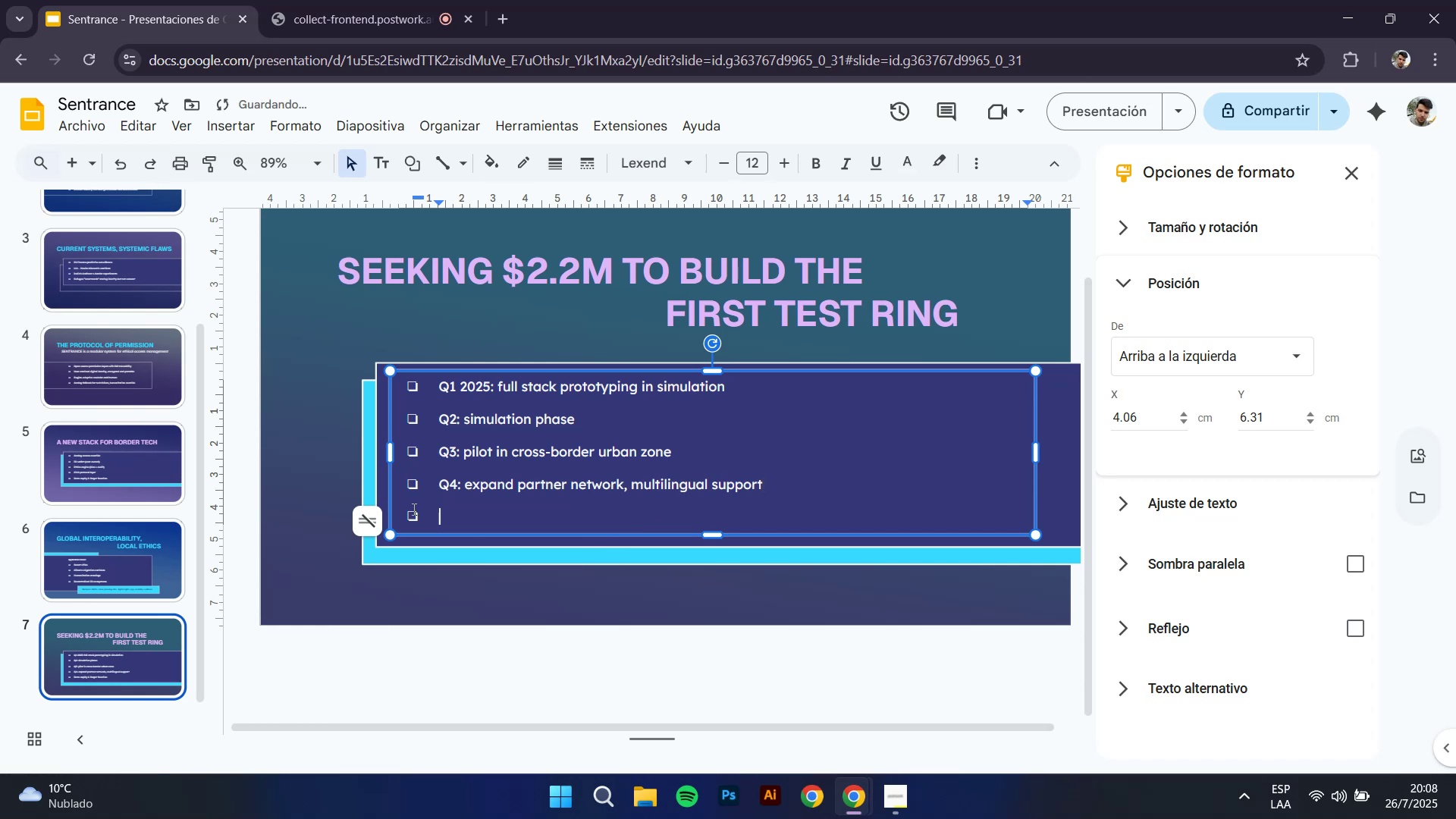 
key(Backspace)
 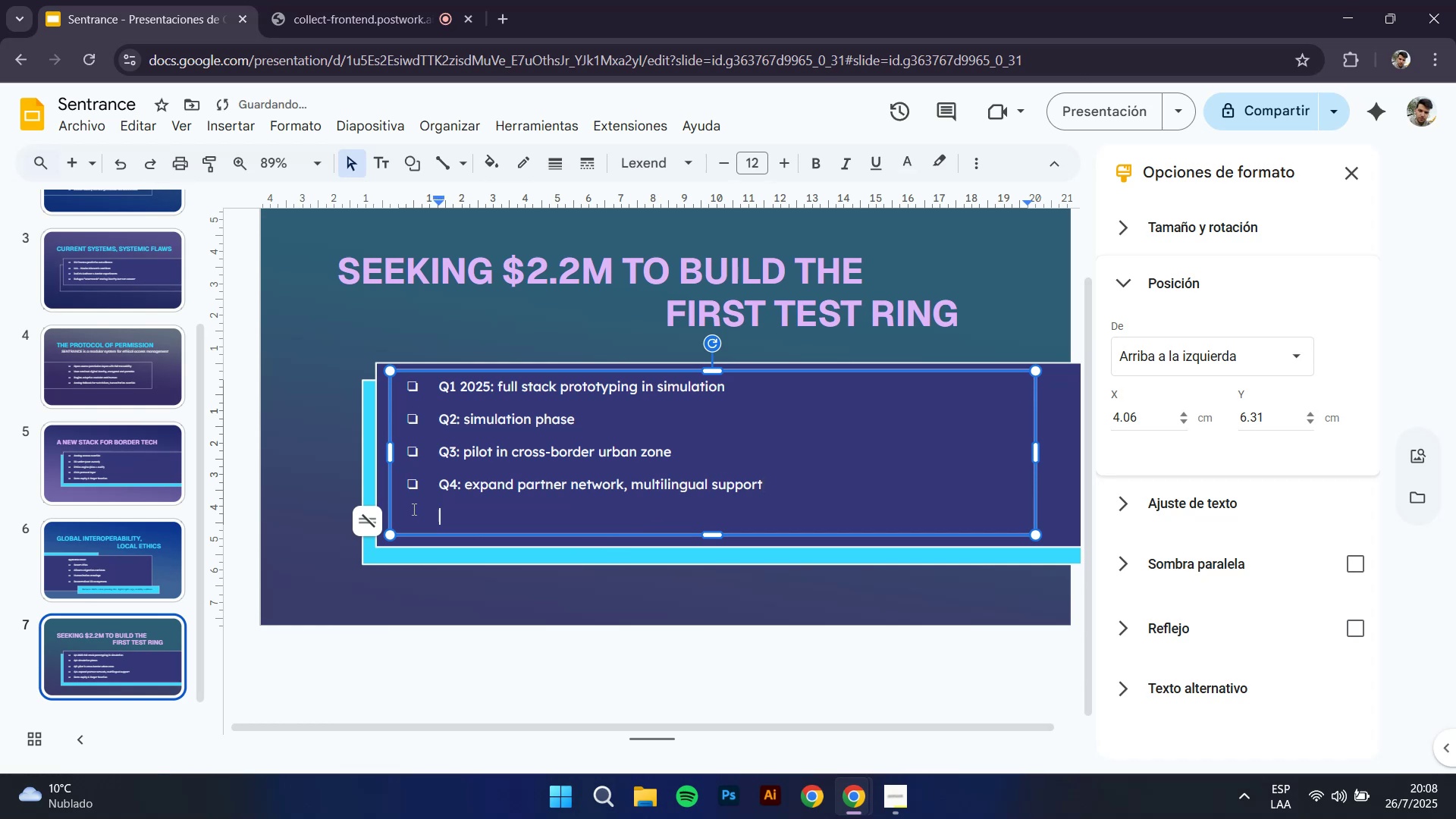 
key(Backspace)
 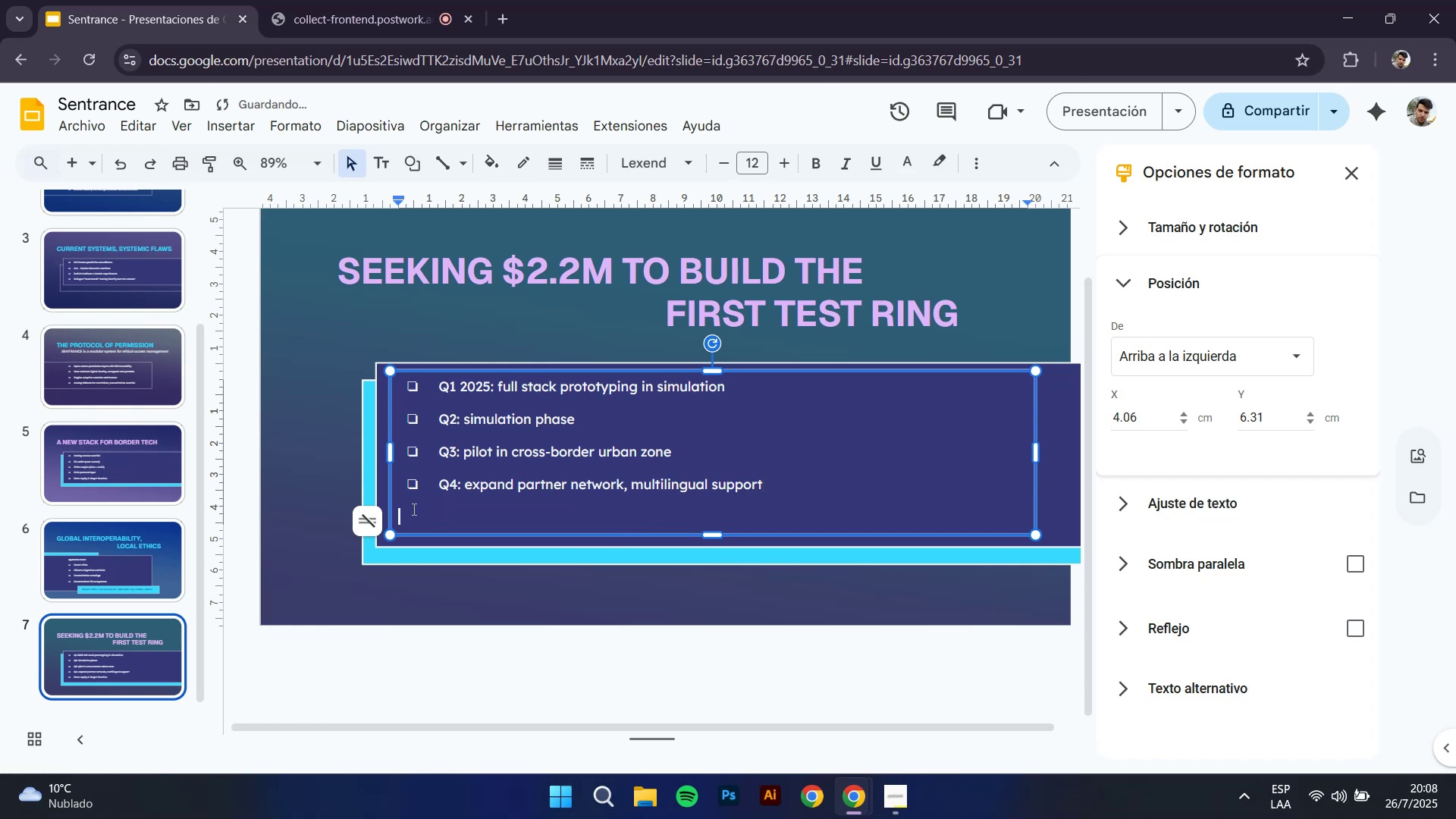 
key(Backspace)
 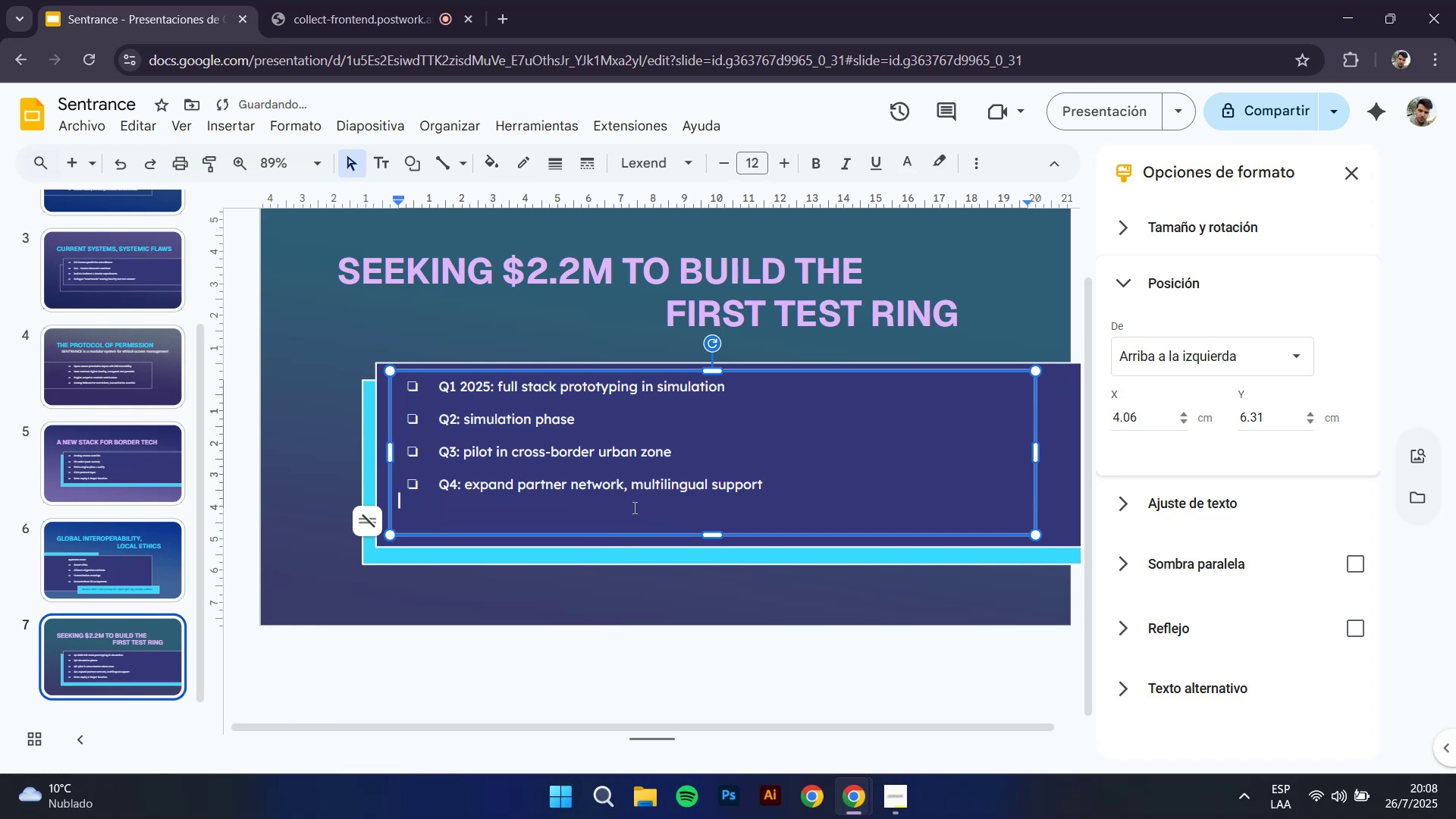 
left_click_drag(start_coordinate=[708, 535], to_coordinate=[714, 510])
 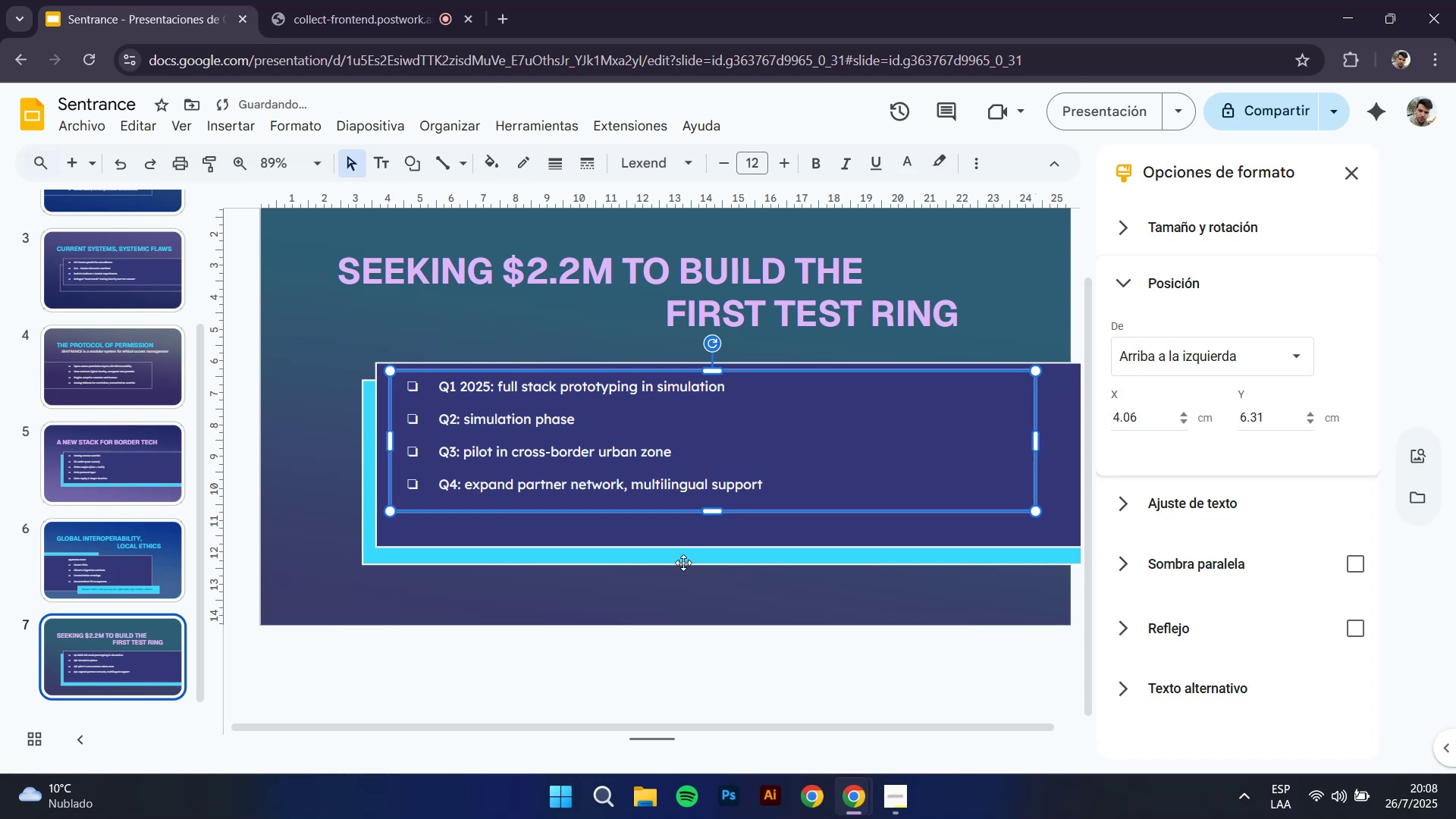 
left_click([605, 689])
 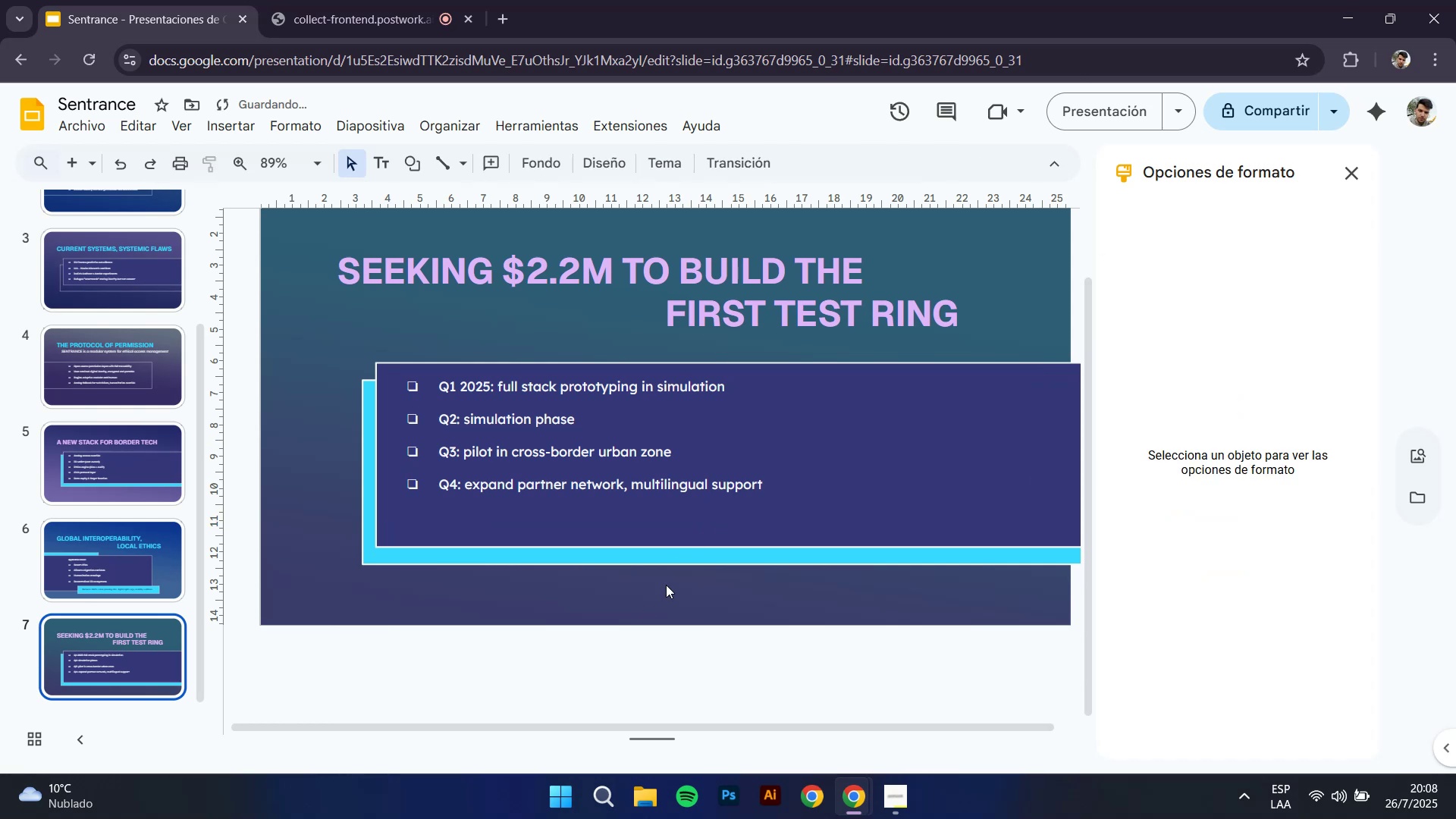 
left_click([701, 532])
 